 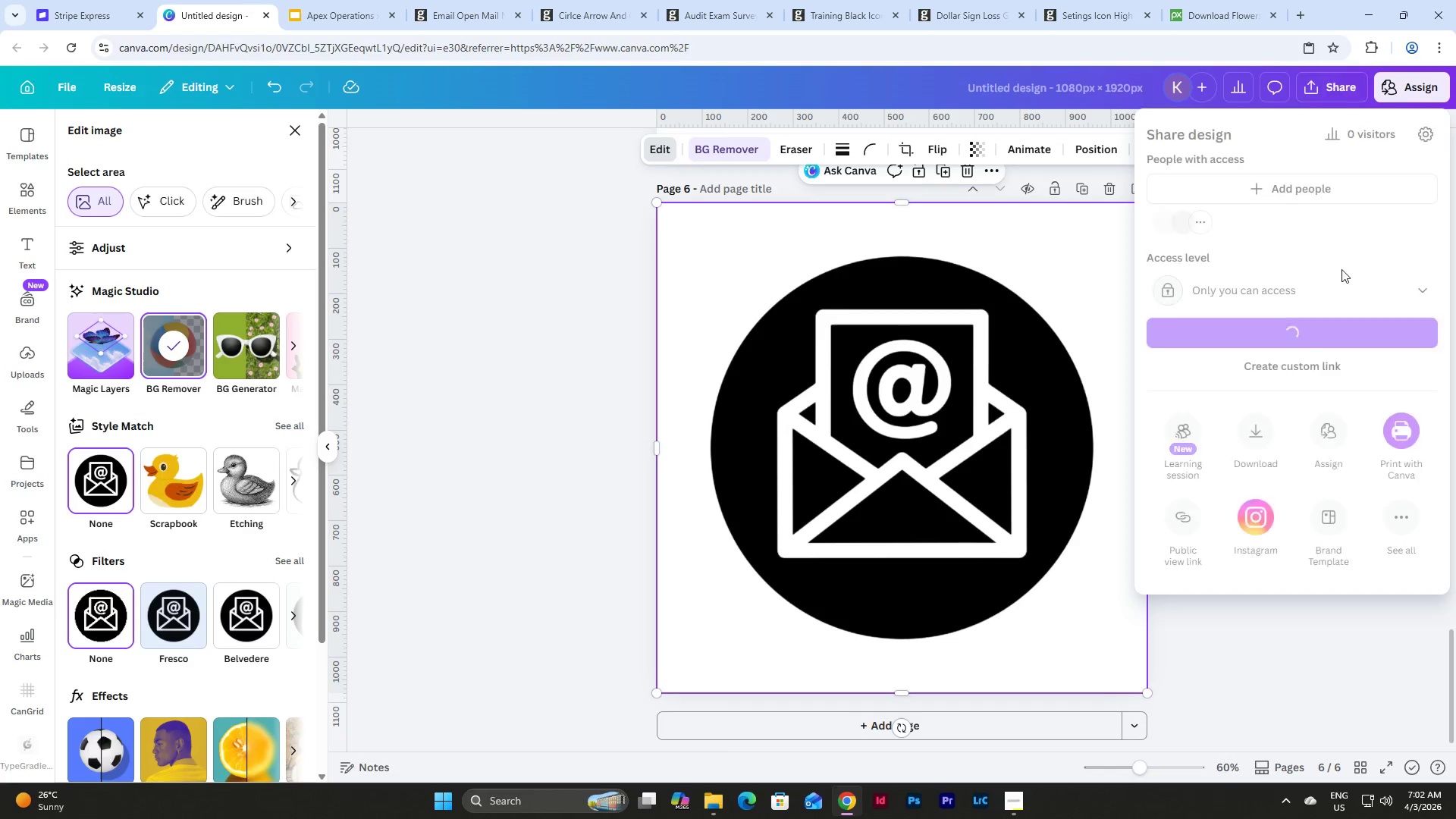 
left_click([1257, 442])
 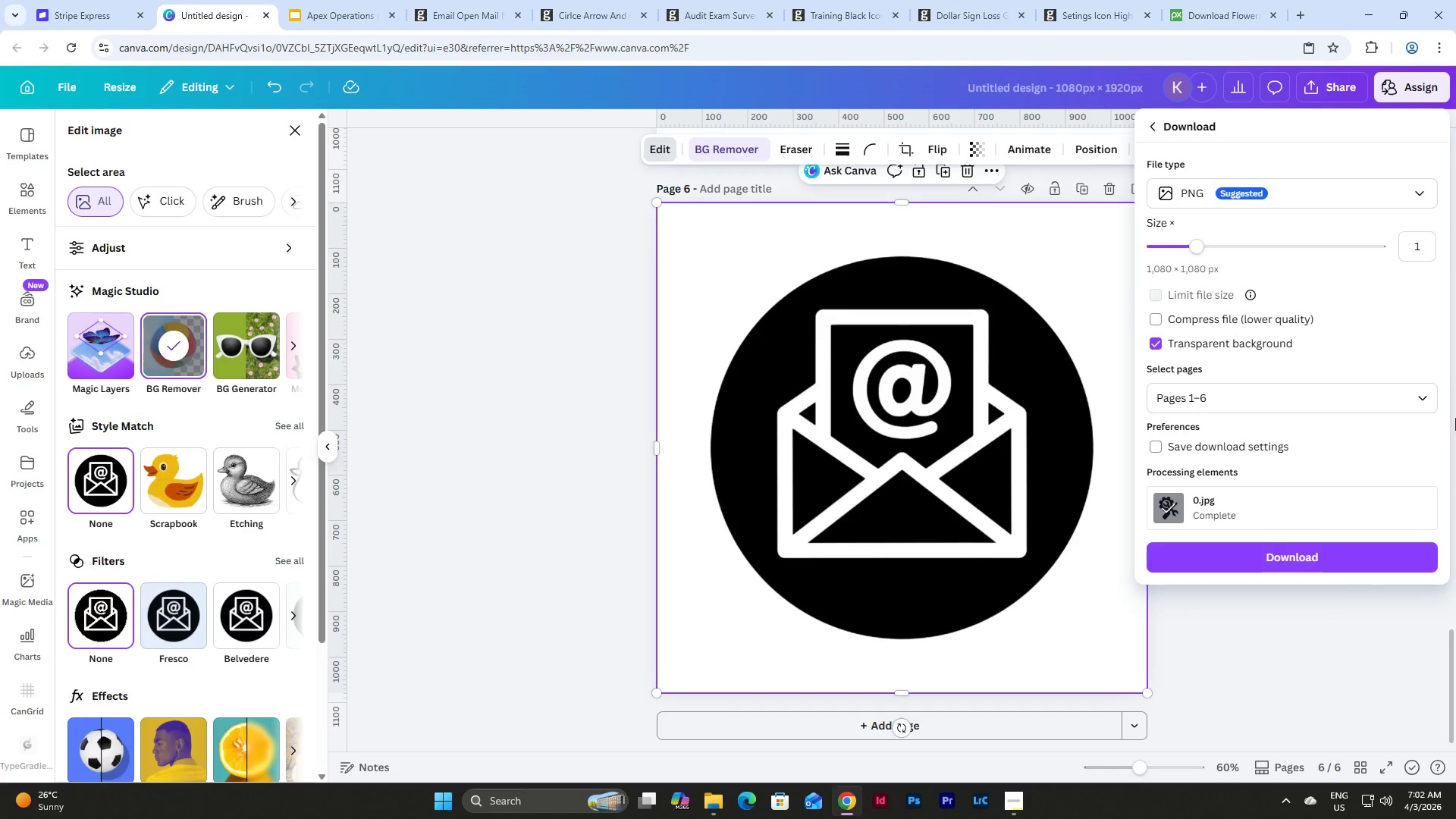 
left_click([1424, 395])
 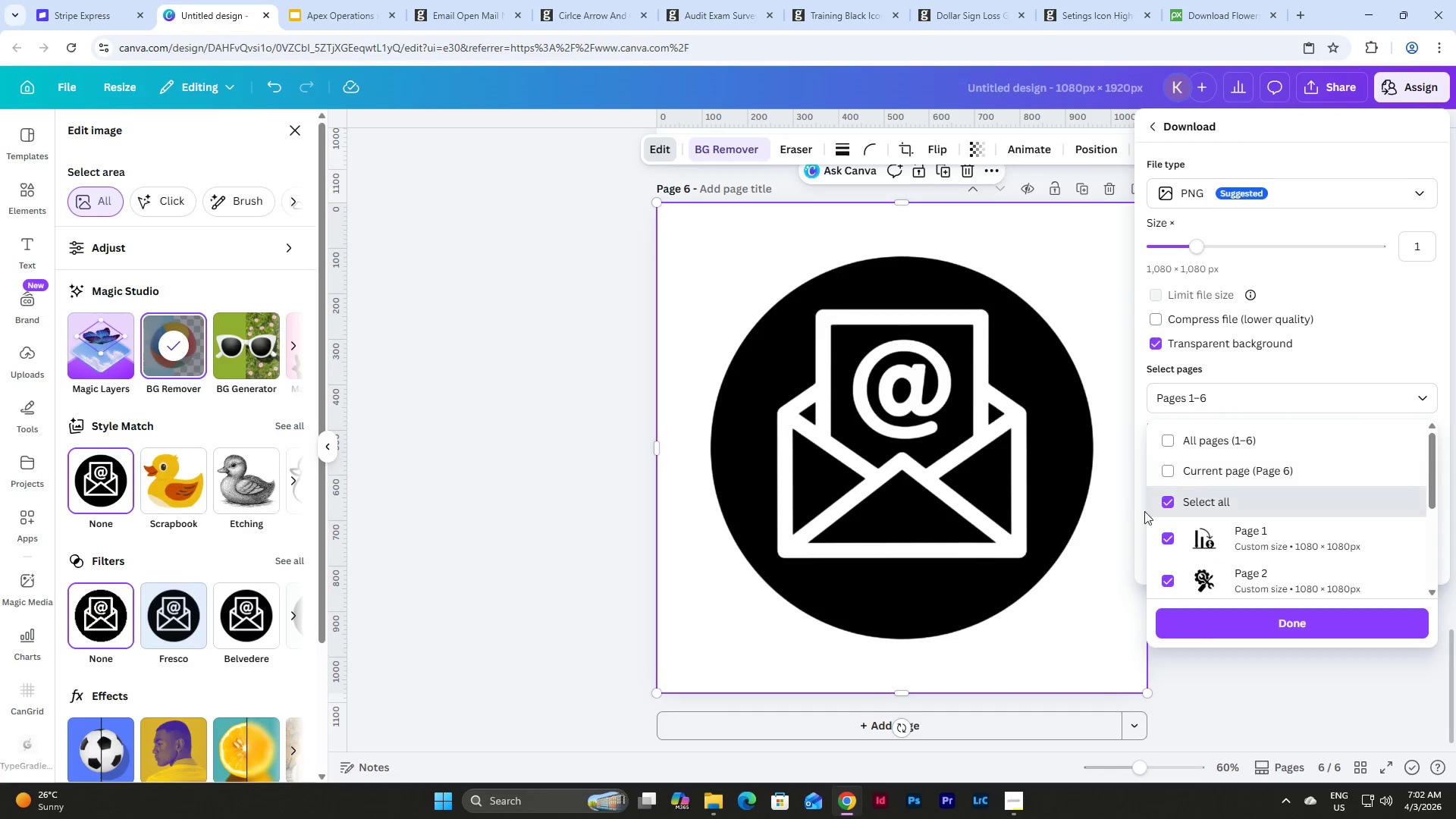 
left_click([1156, 507])
 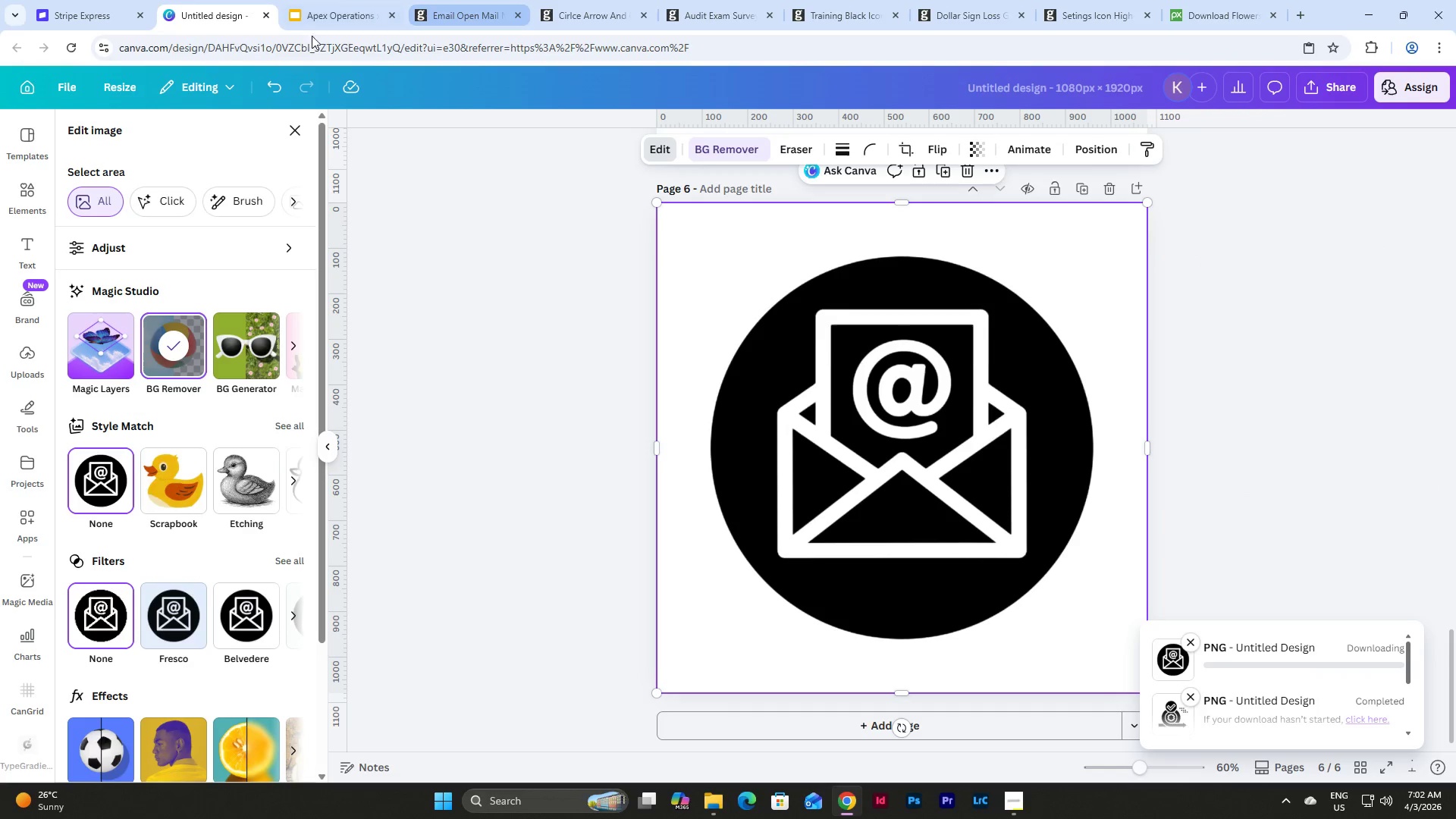 
left_click([421, 429])
 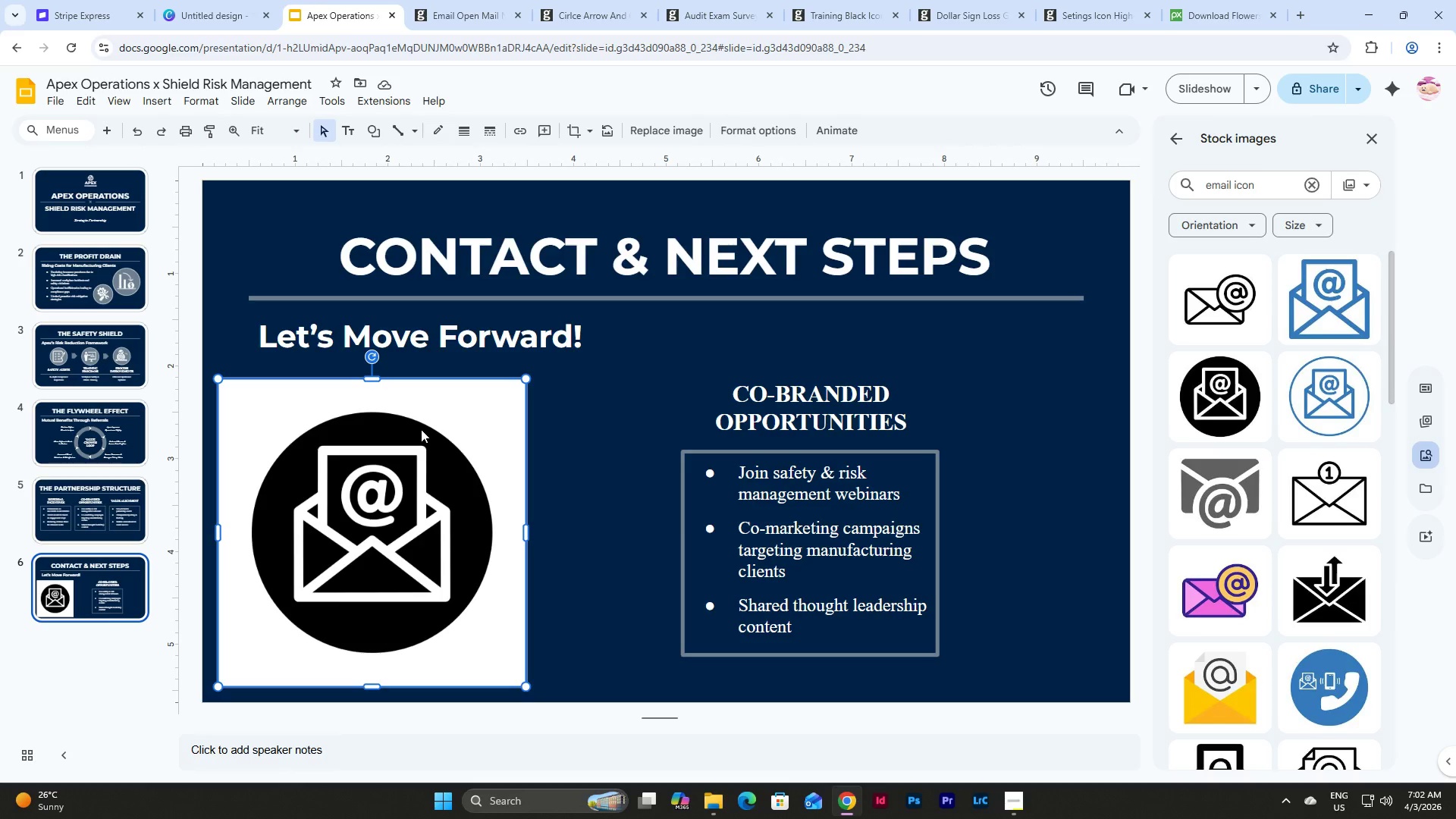 
key(Backspace)
 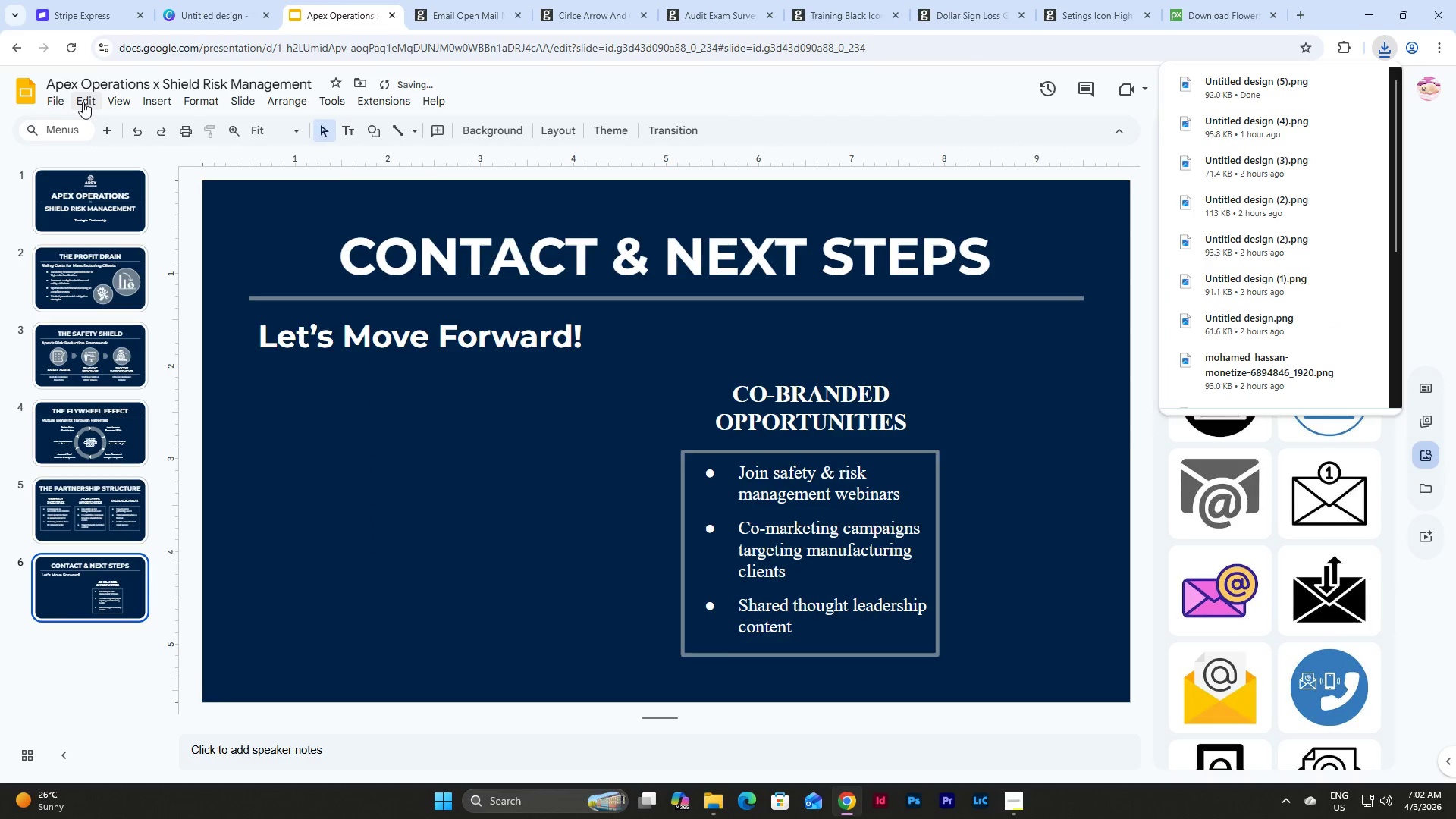 
left_click_drag(start_coordinate=[111, 99], to_coordinate=[115, 99])
 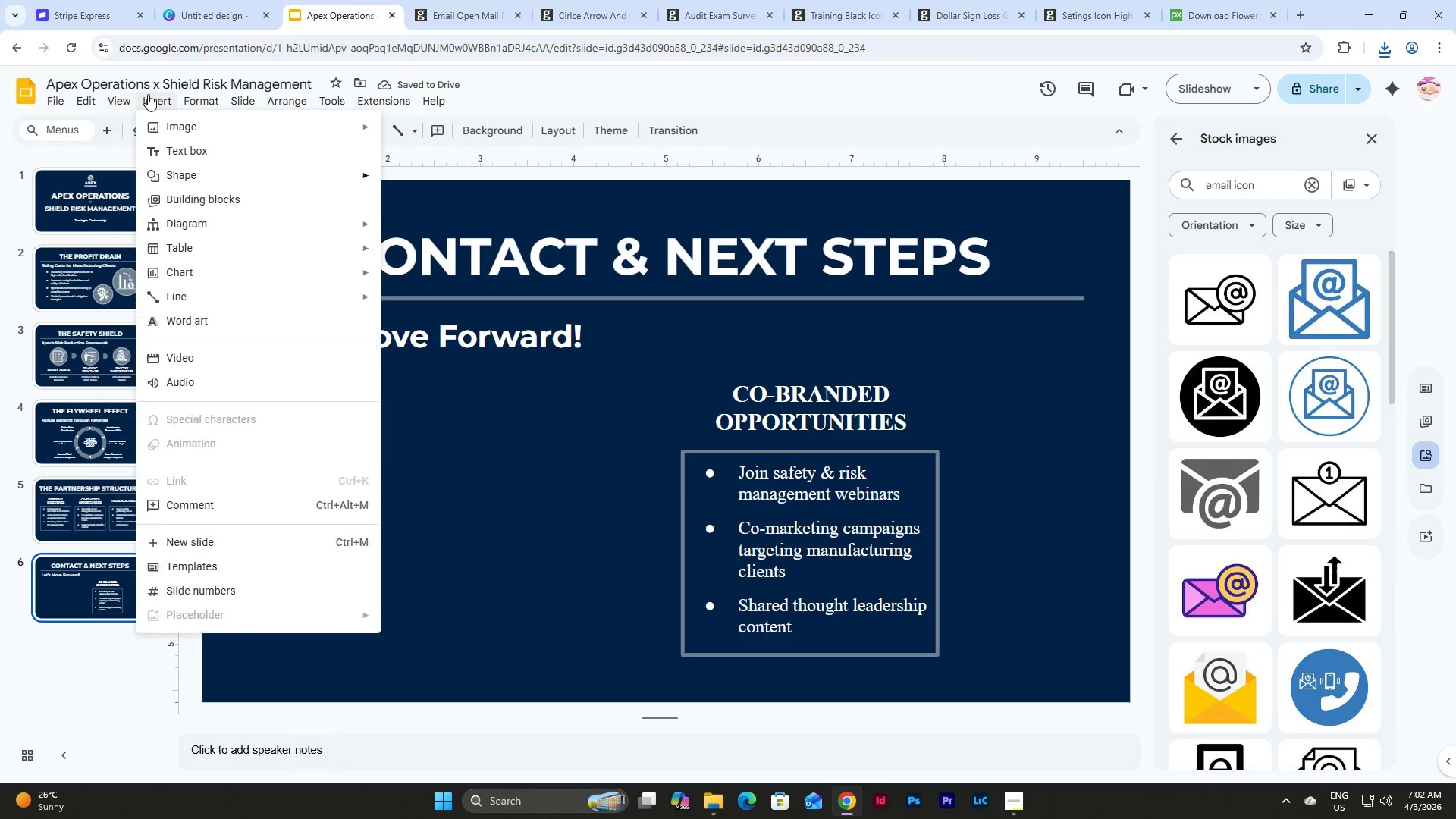 
left_click([177, 125])
 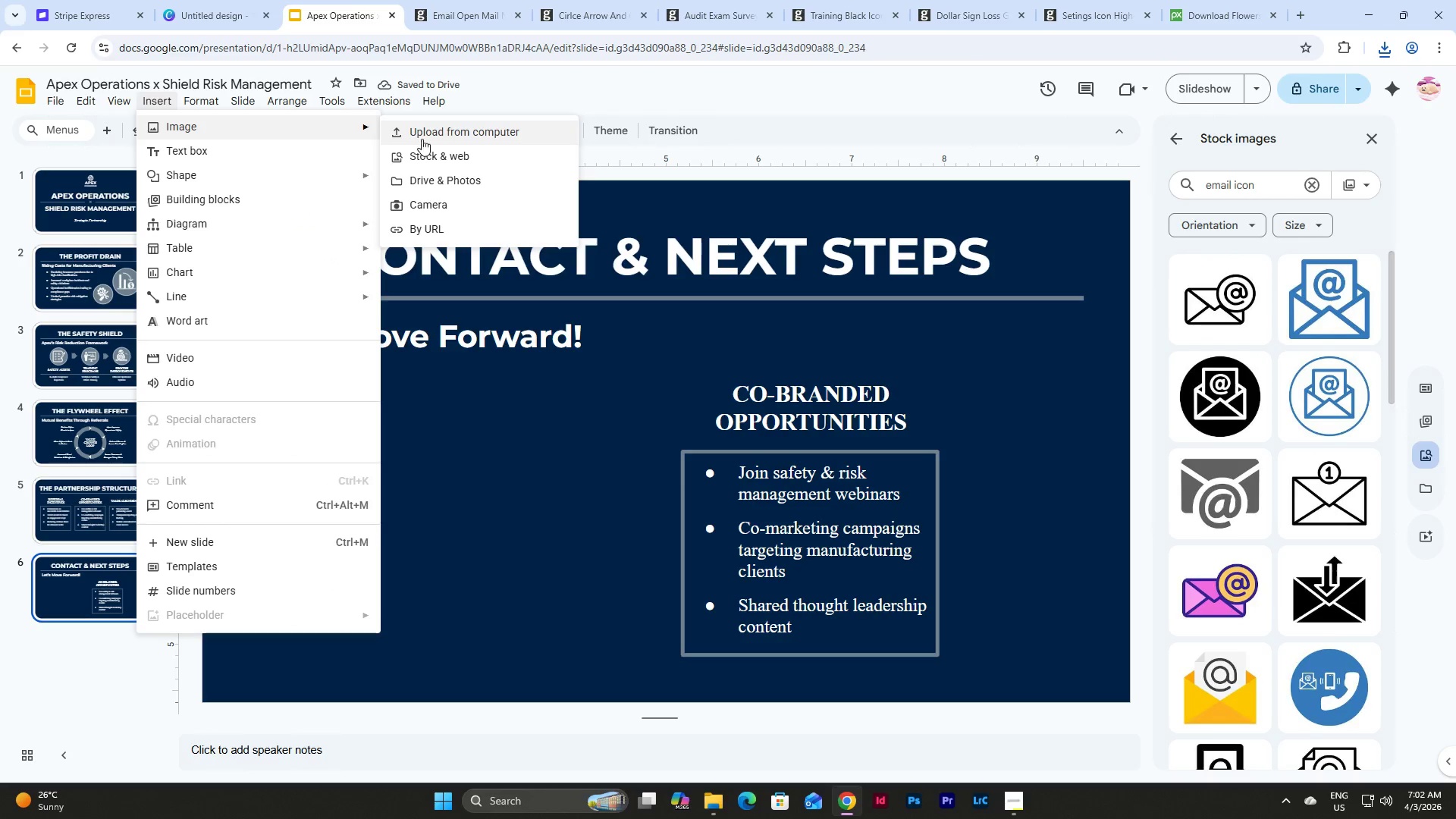 
left_click([427, 136])
 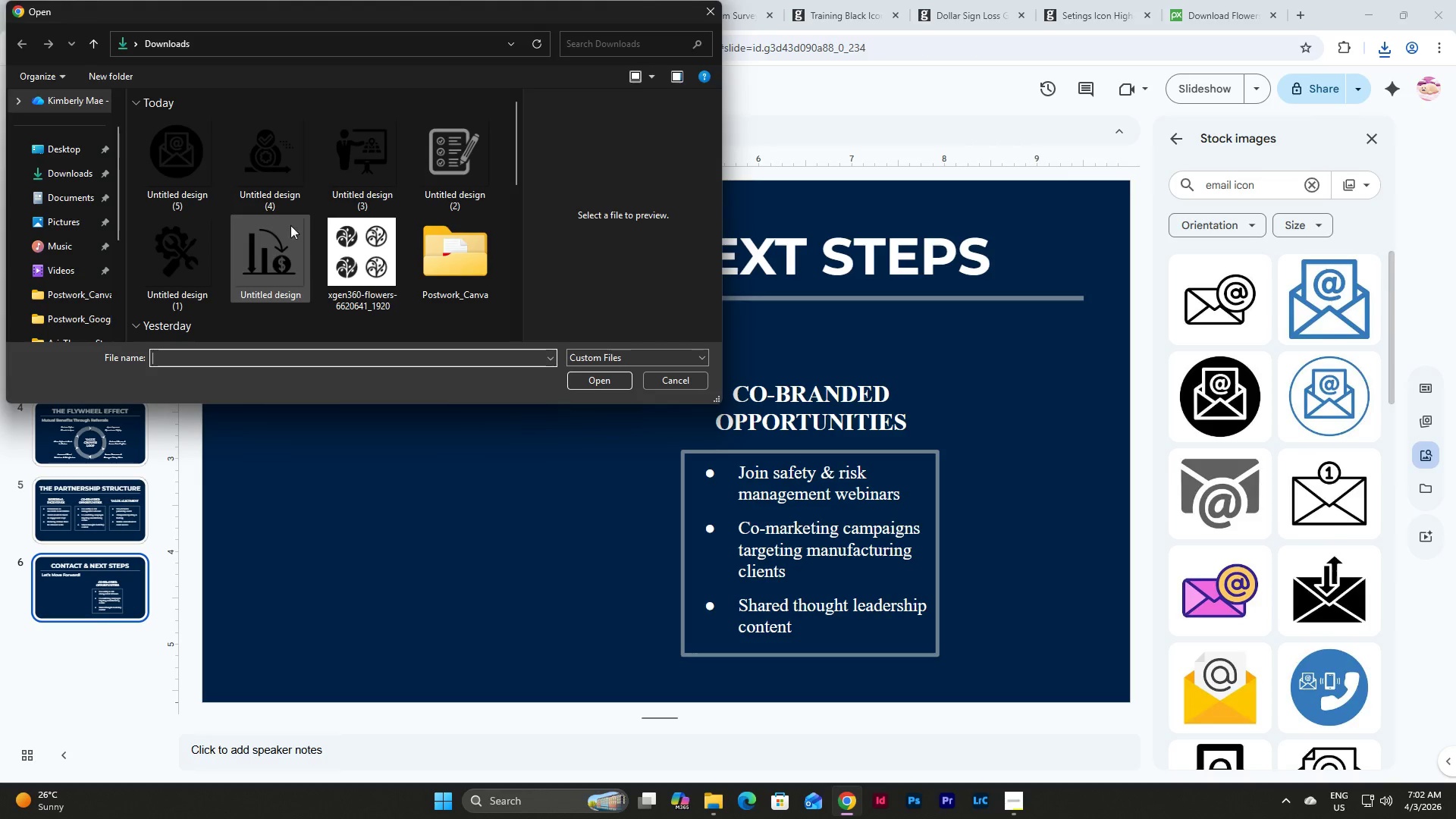 
left_click([180, 163])
 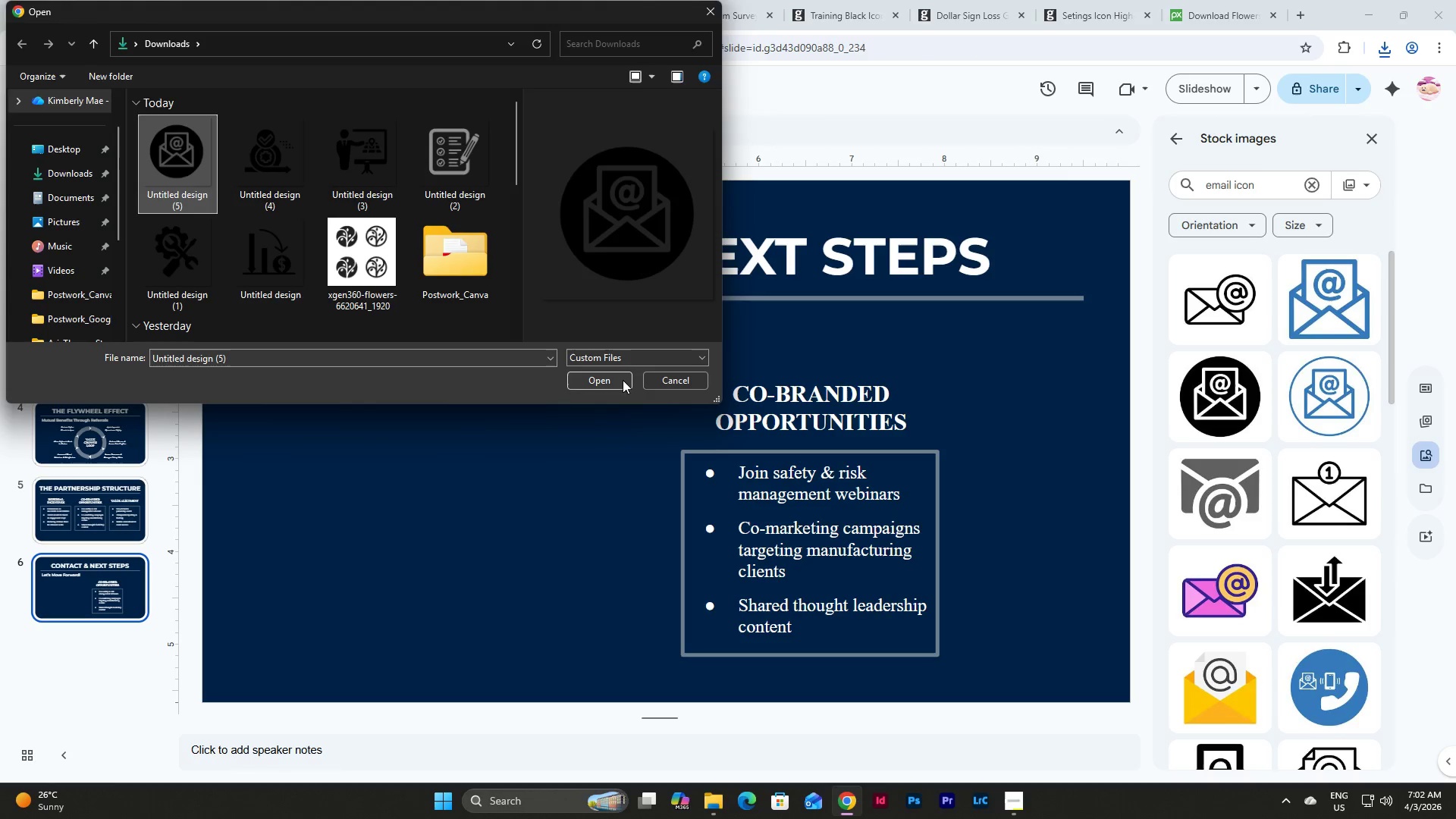 
left_click([618, 379])
 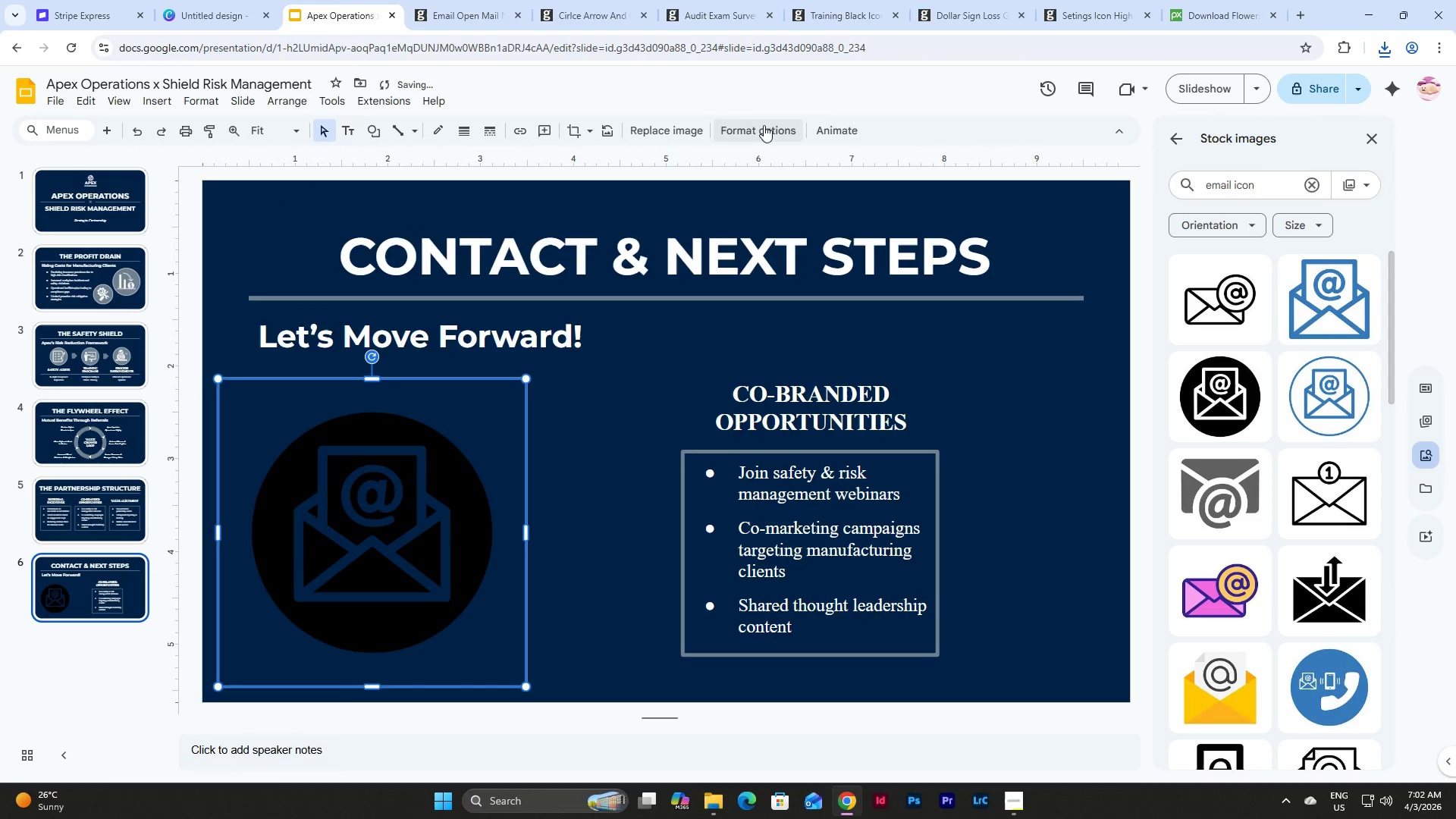 
left_click([745, 118])
 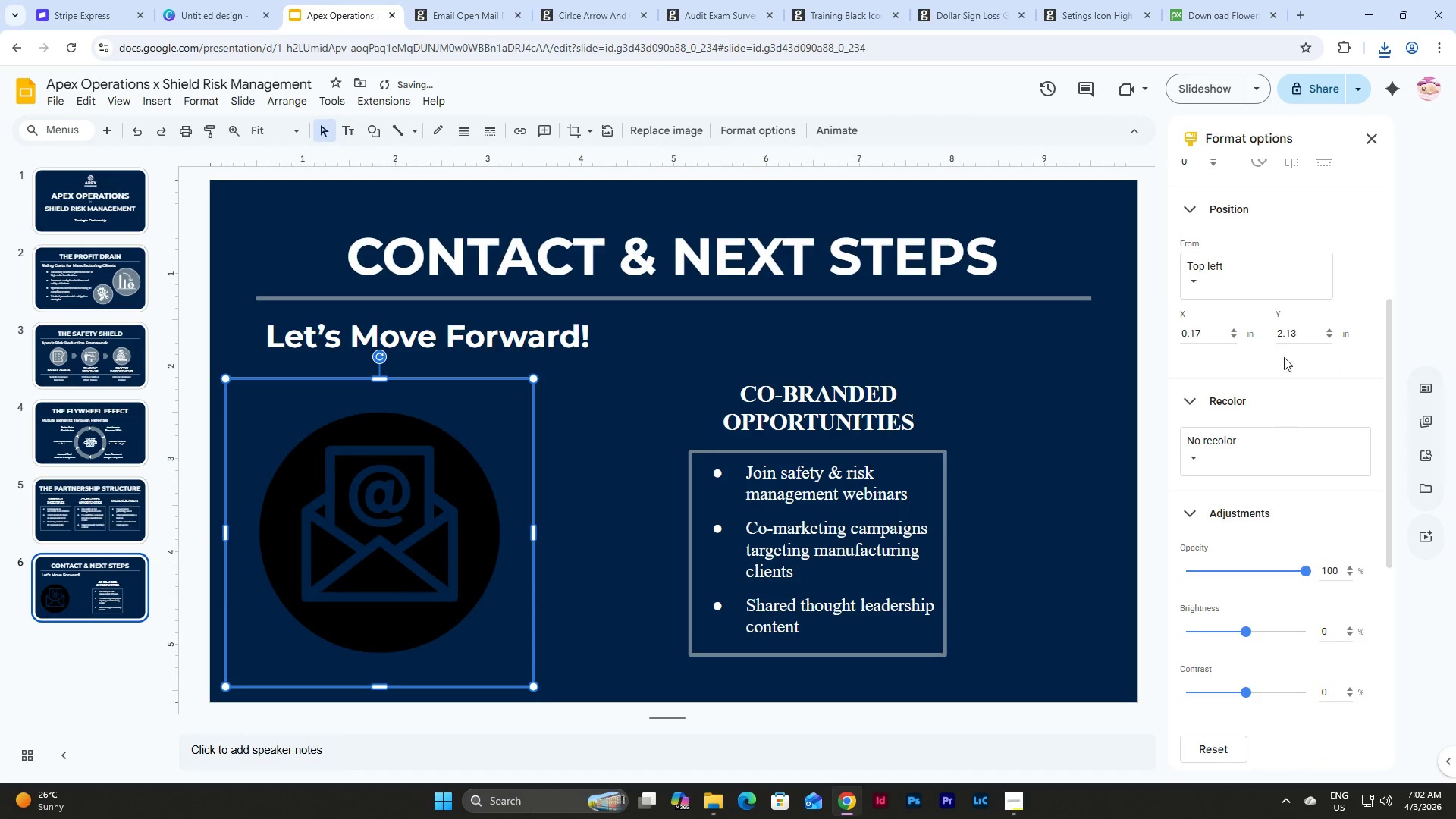 
scroll: coordinate [1279, 457], scroll_direction: down, amount: 5.0
 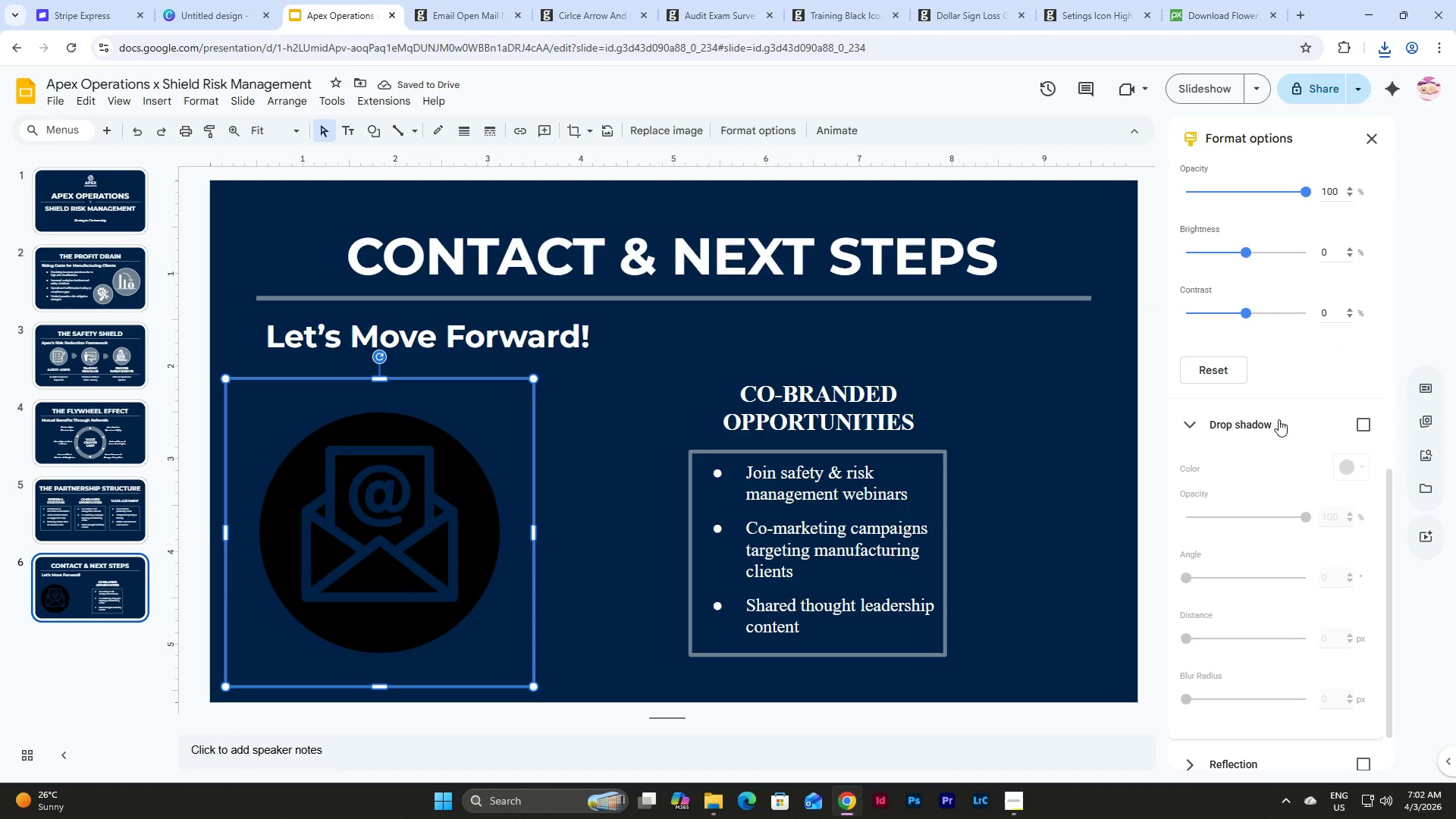 
scroll: coordinate [1279, 416], scroll_direction: up, amount: 4.0
 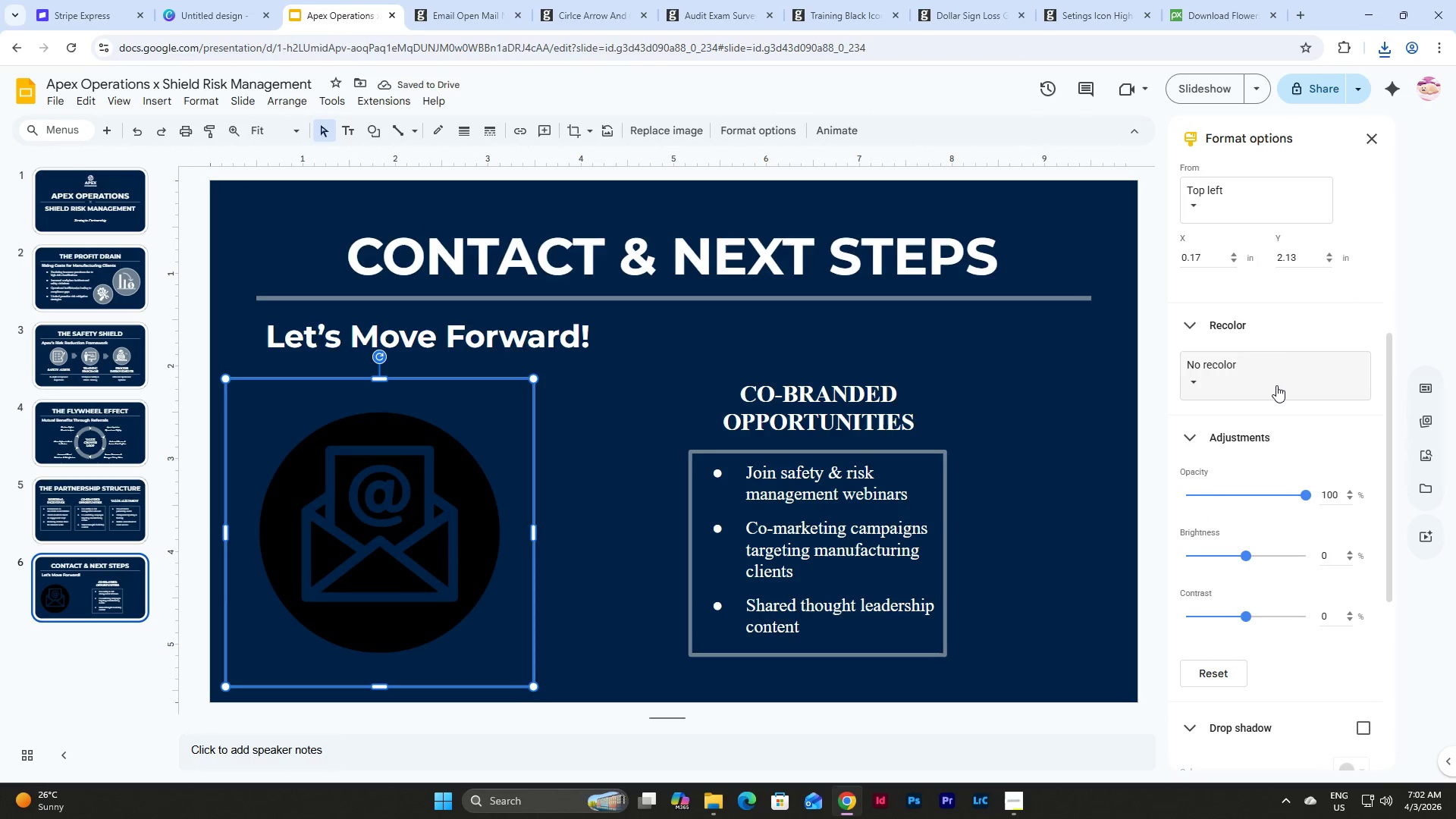 
left_click([1276, 382])
 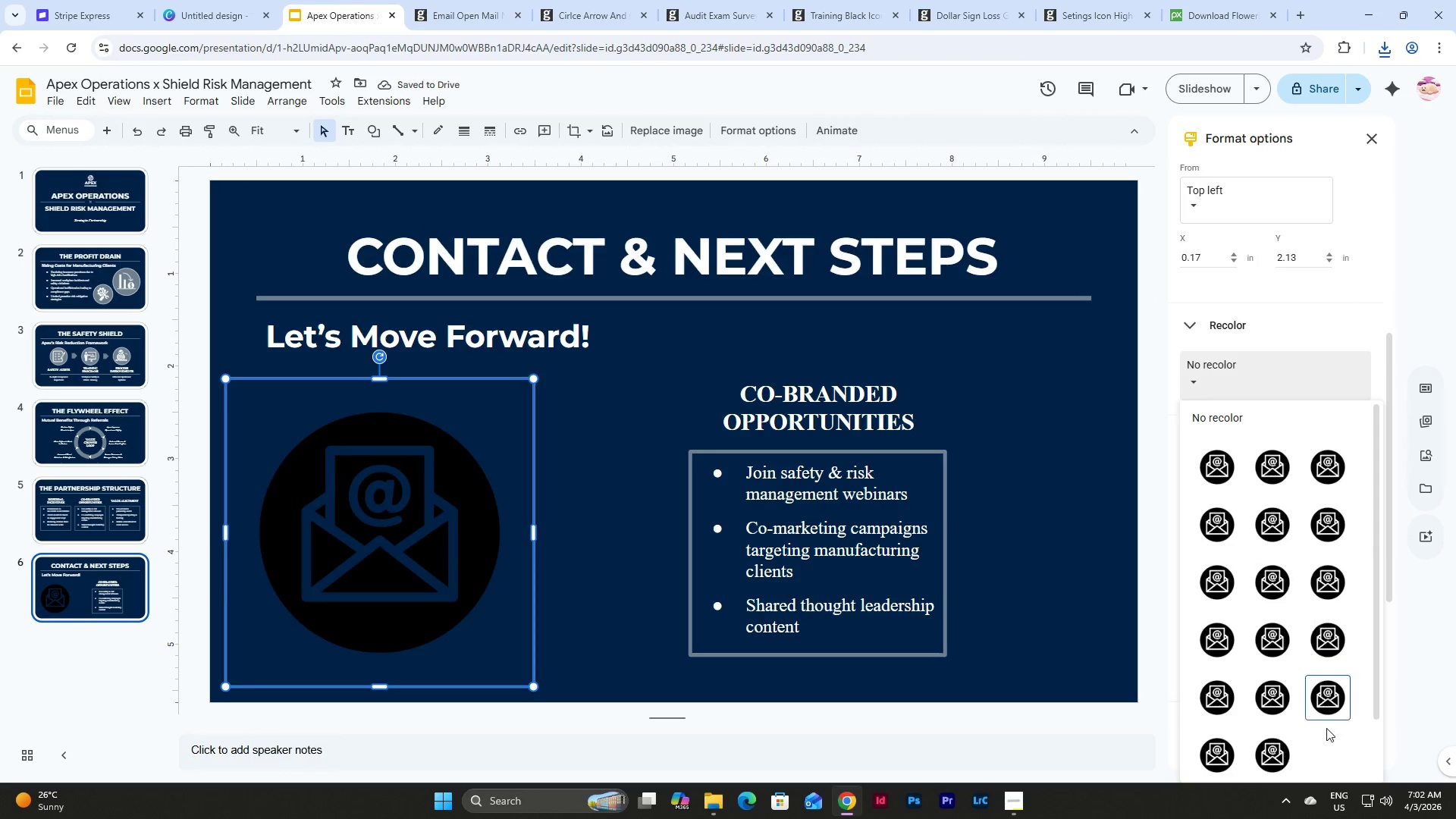 
left_click([1329, 756])
 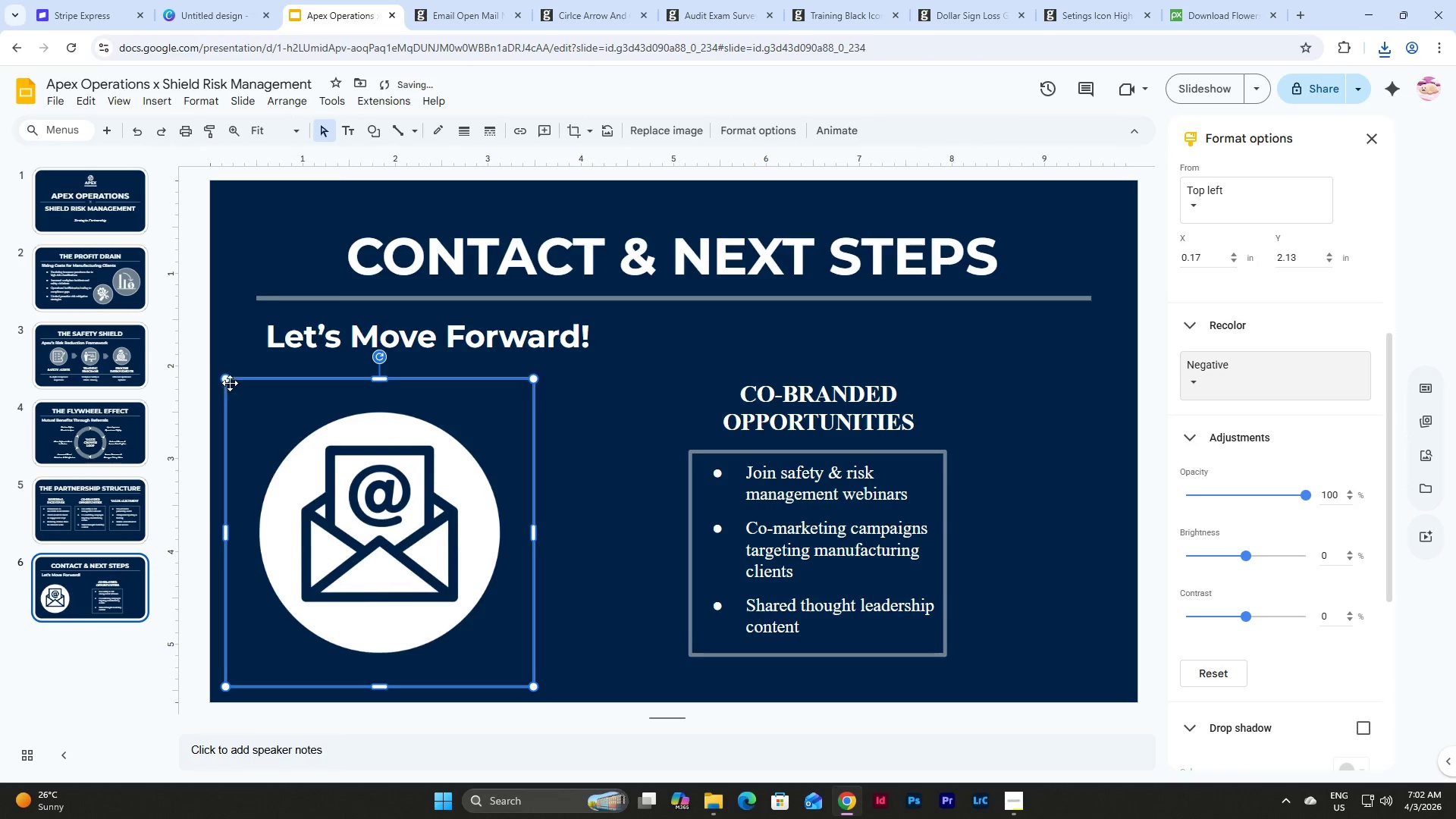 
left_click_drag(start_coordinate=[229, 381], to_coordinate=[481, 642])
 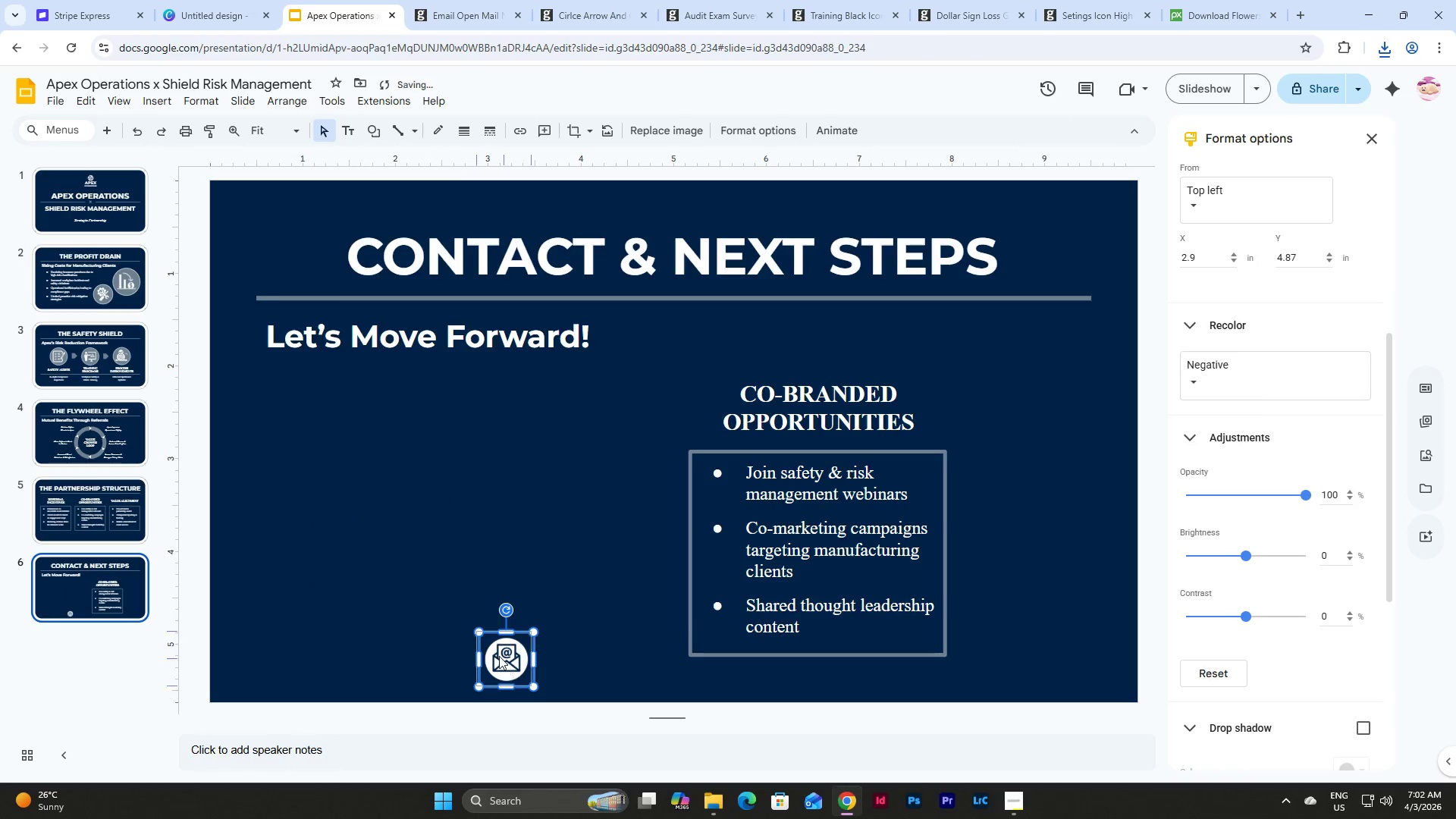 
left_click_drag(start_coordinate=[510, 671], to_coordinate=[340, 409])
 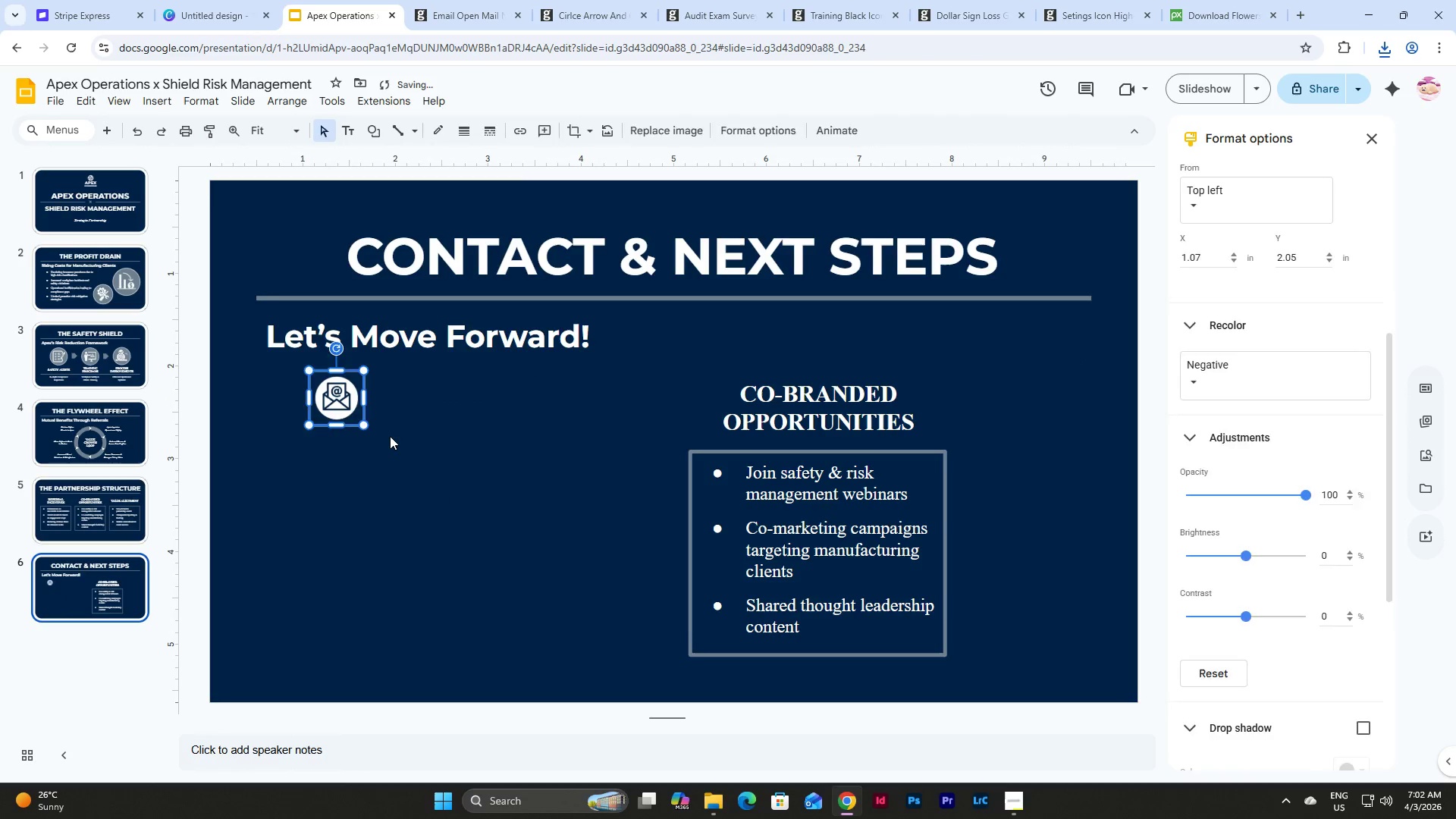 
left_click([390, 436])
 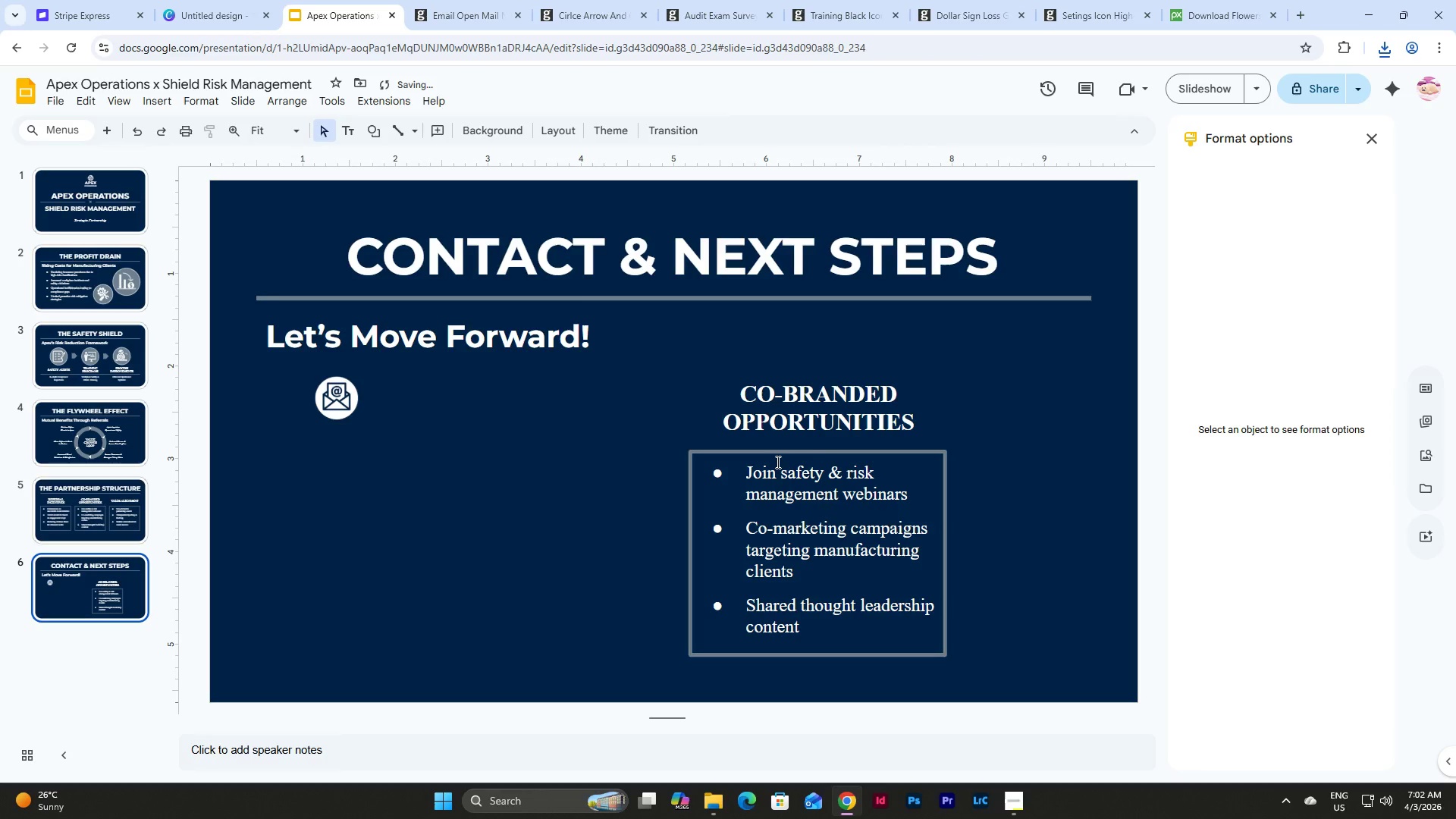 
left_click([880, 494])
 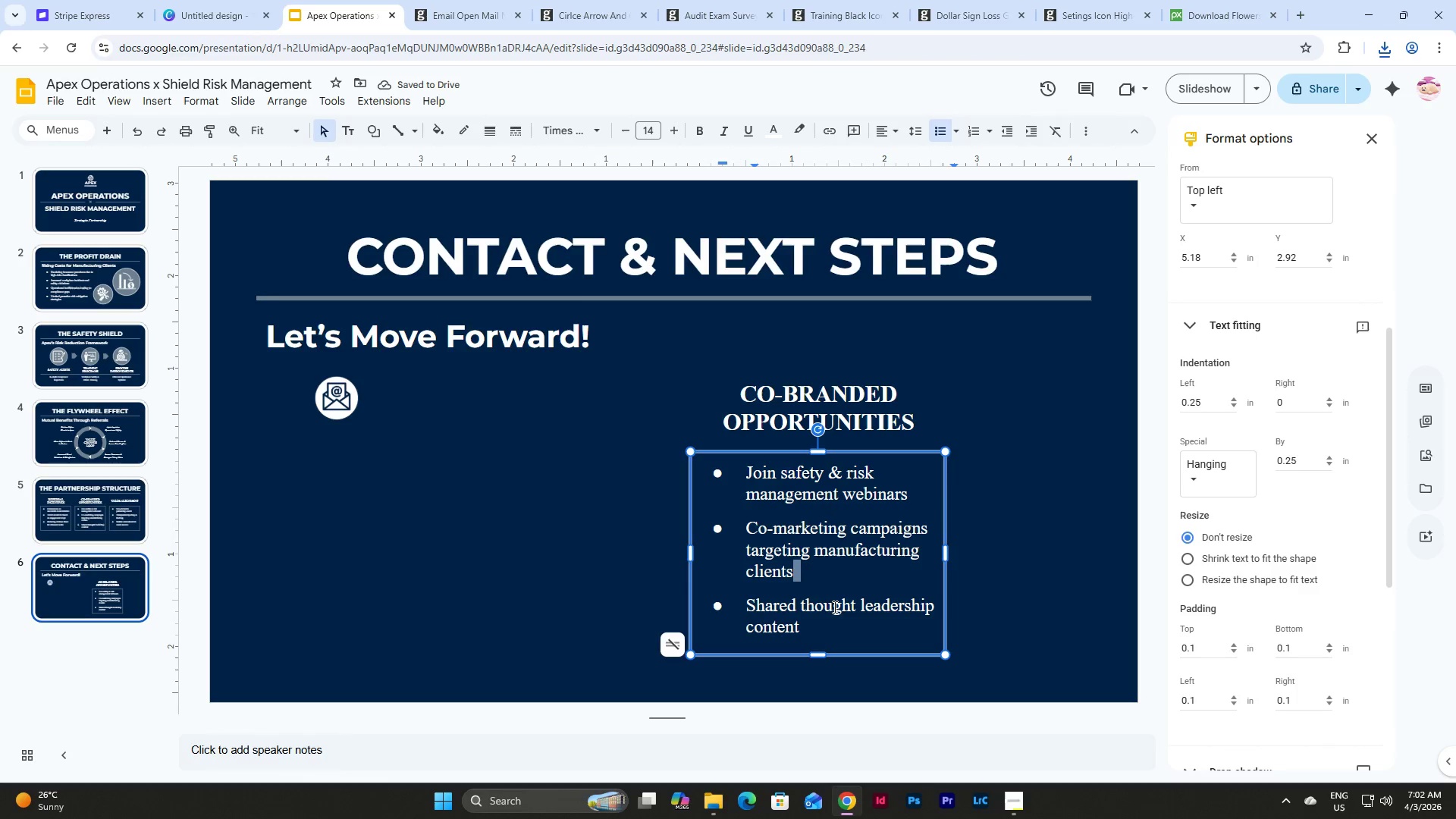 
double_click([854, 582])
 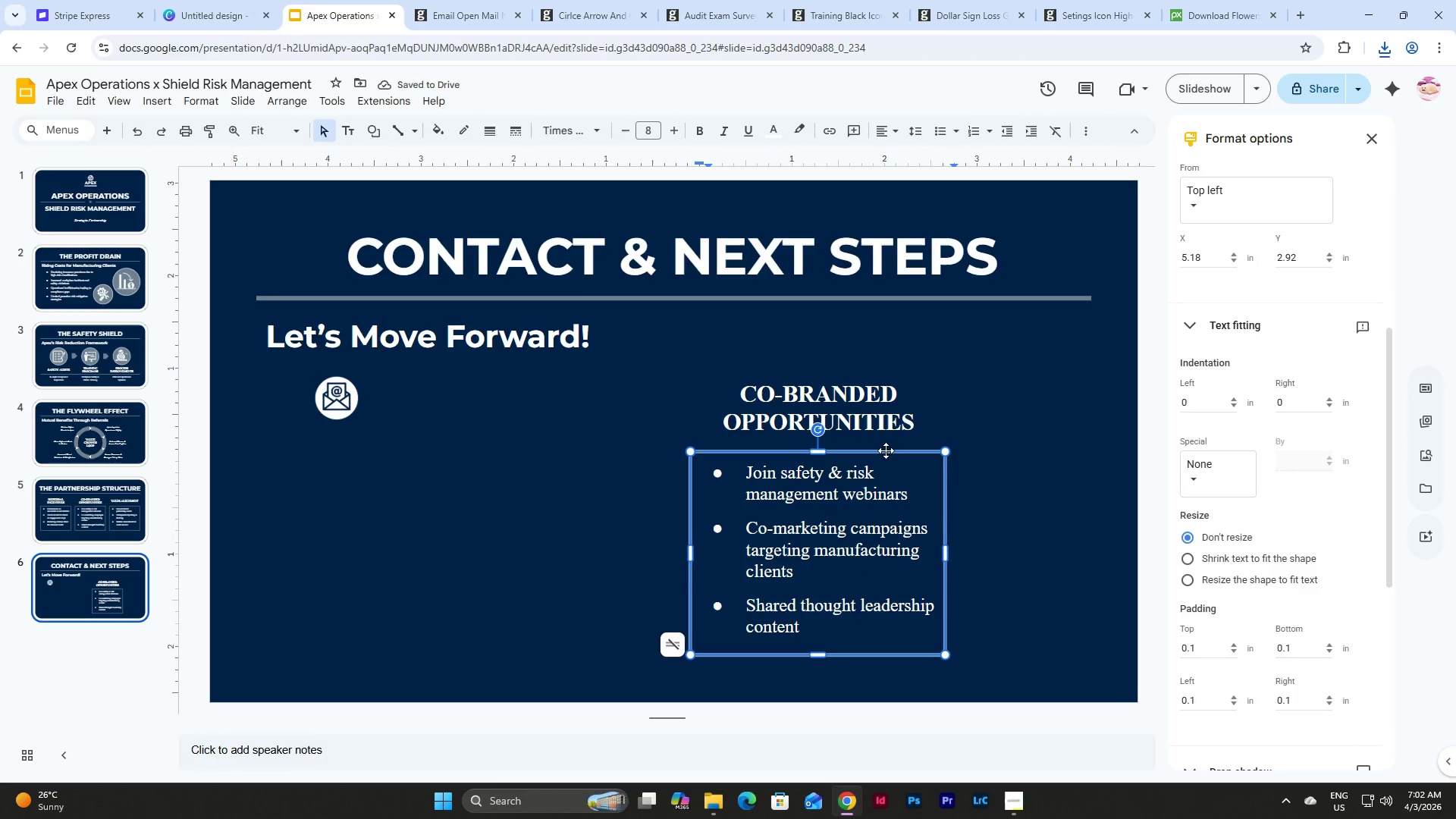 
left_click([886, 453])
 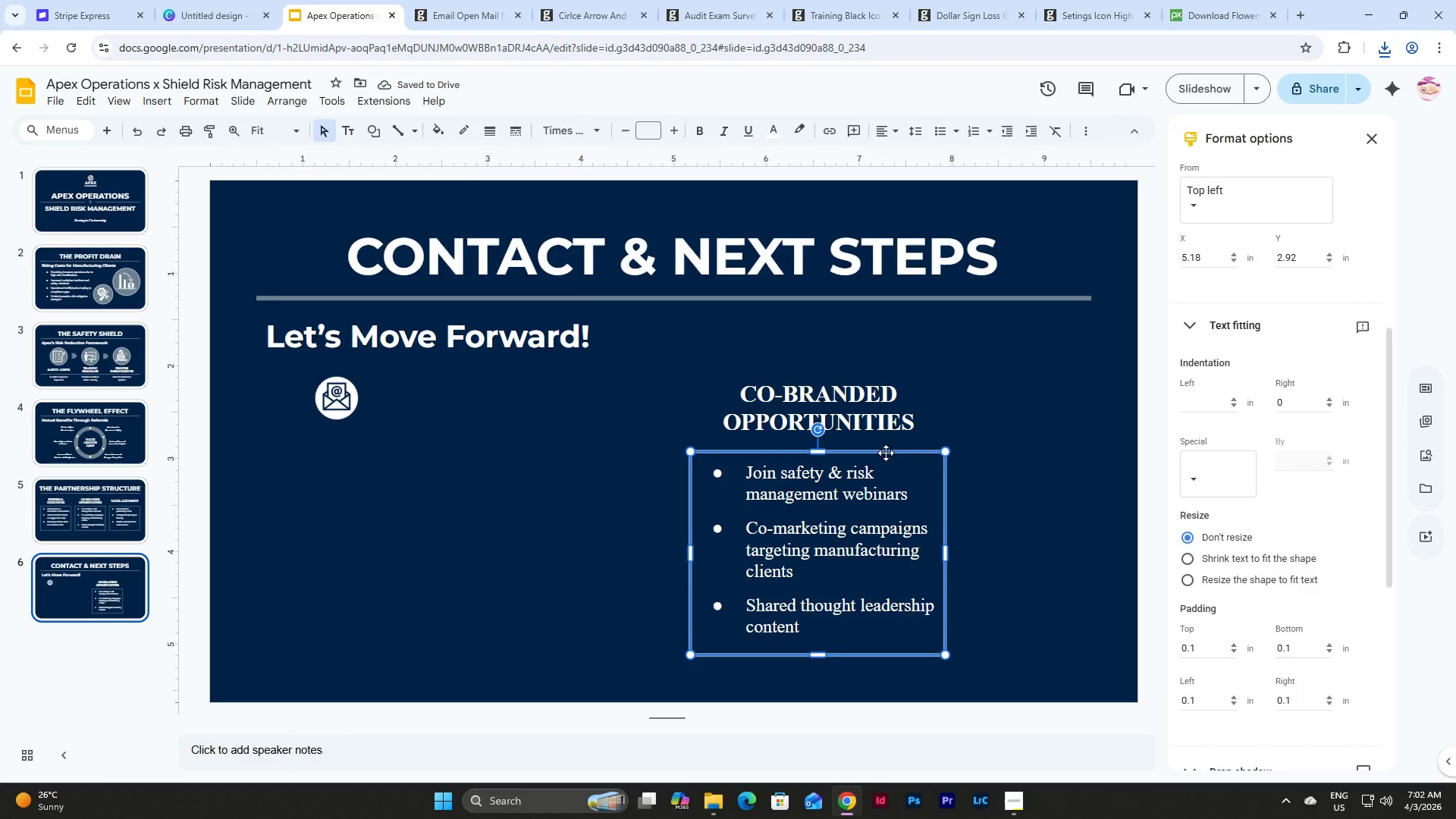 
key(Control+C)
 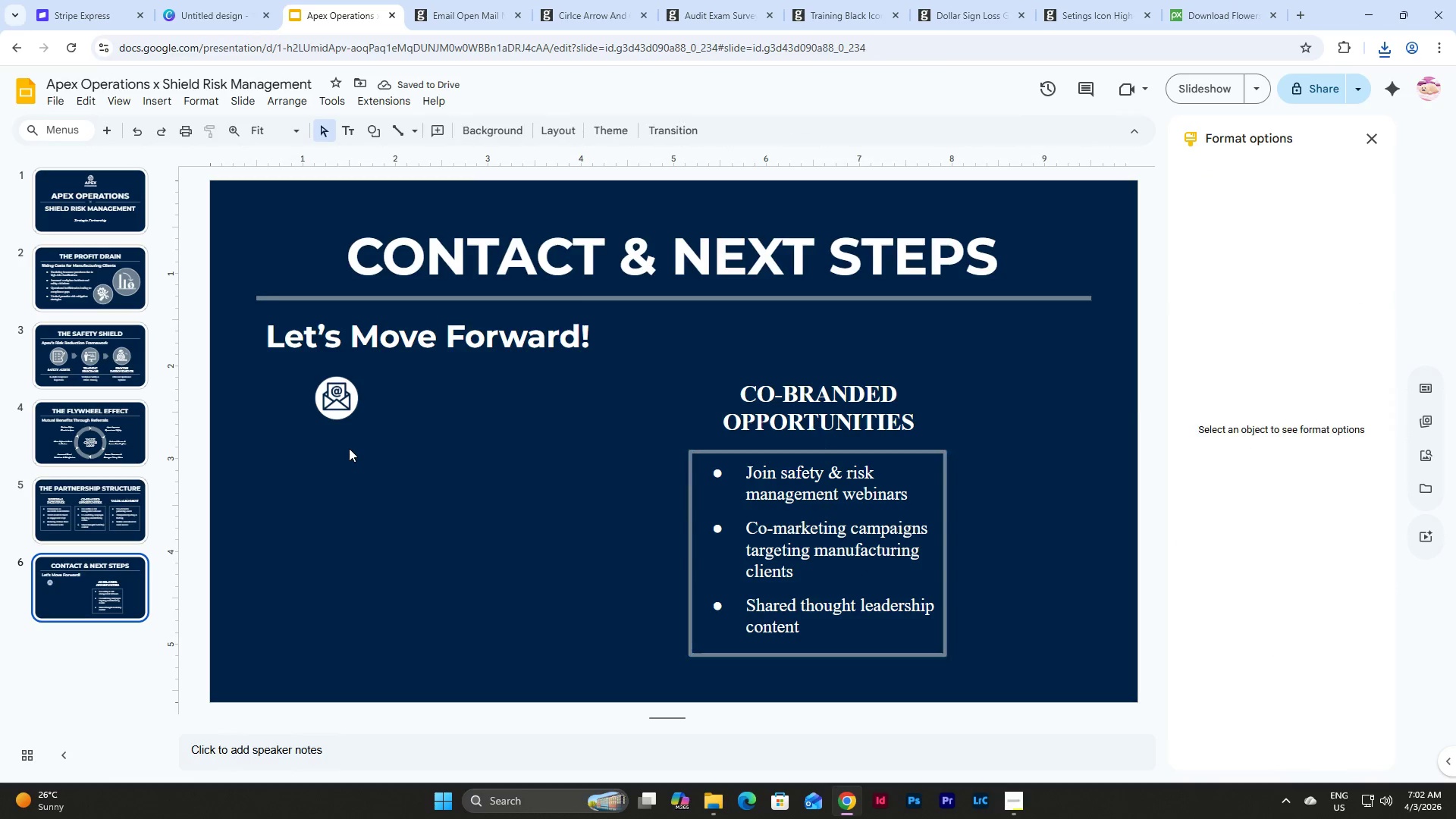 
left_click([349, 448])
 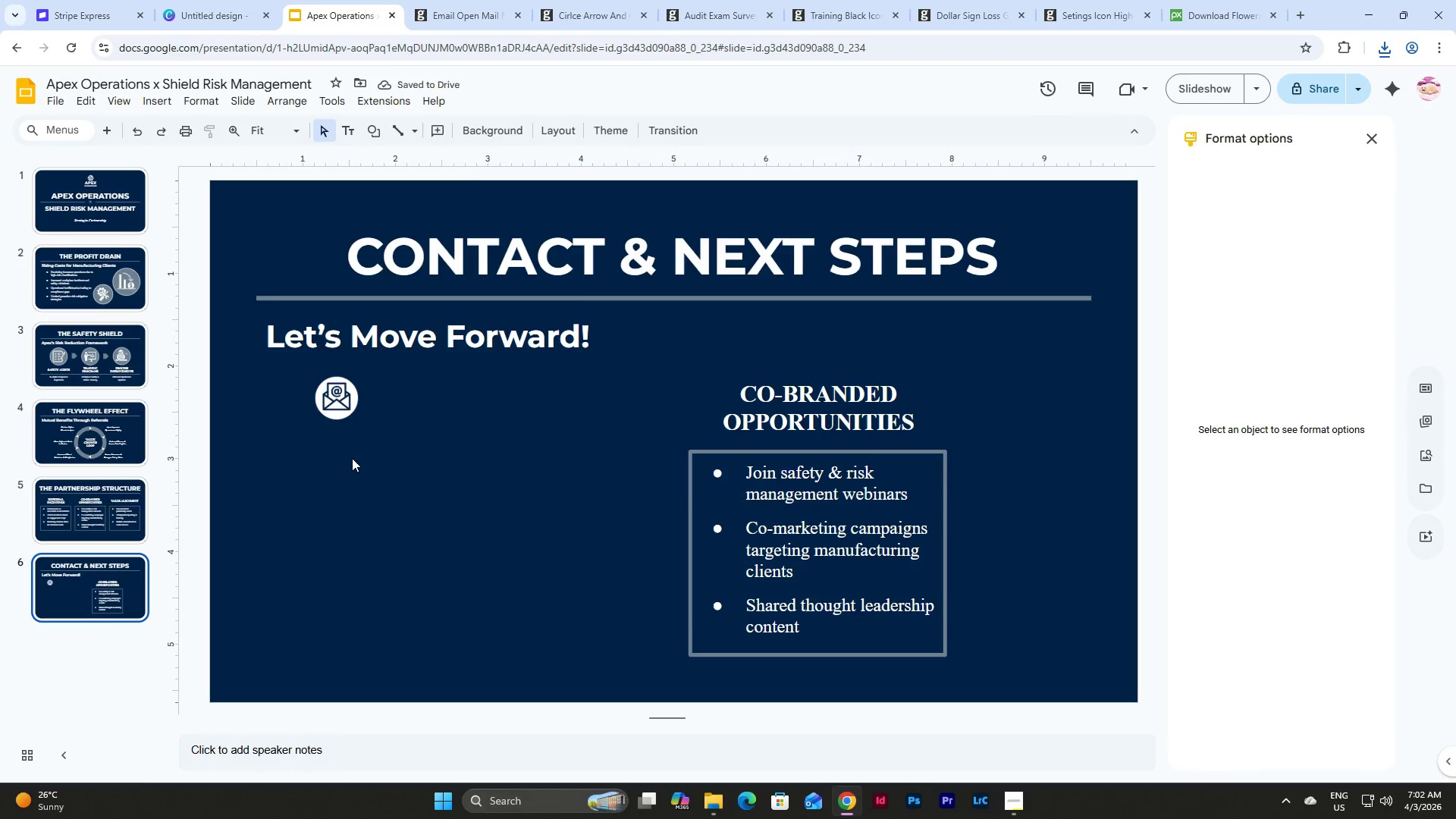 
key(Control+V)
 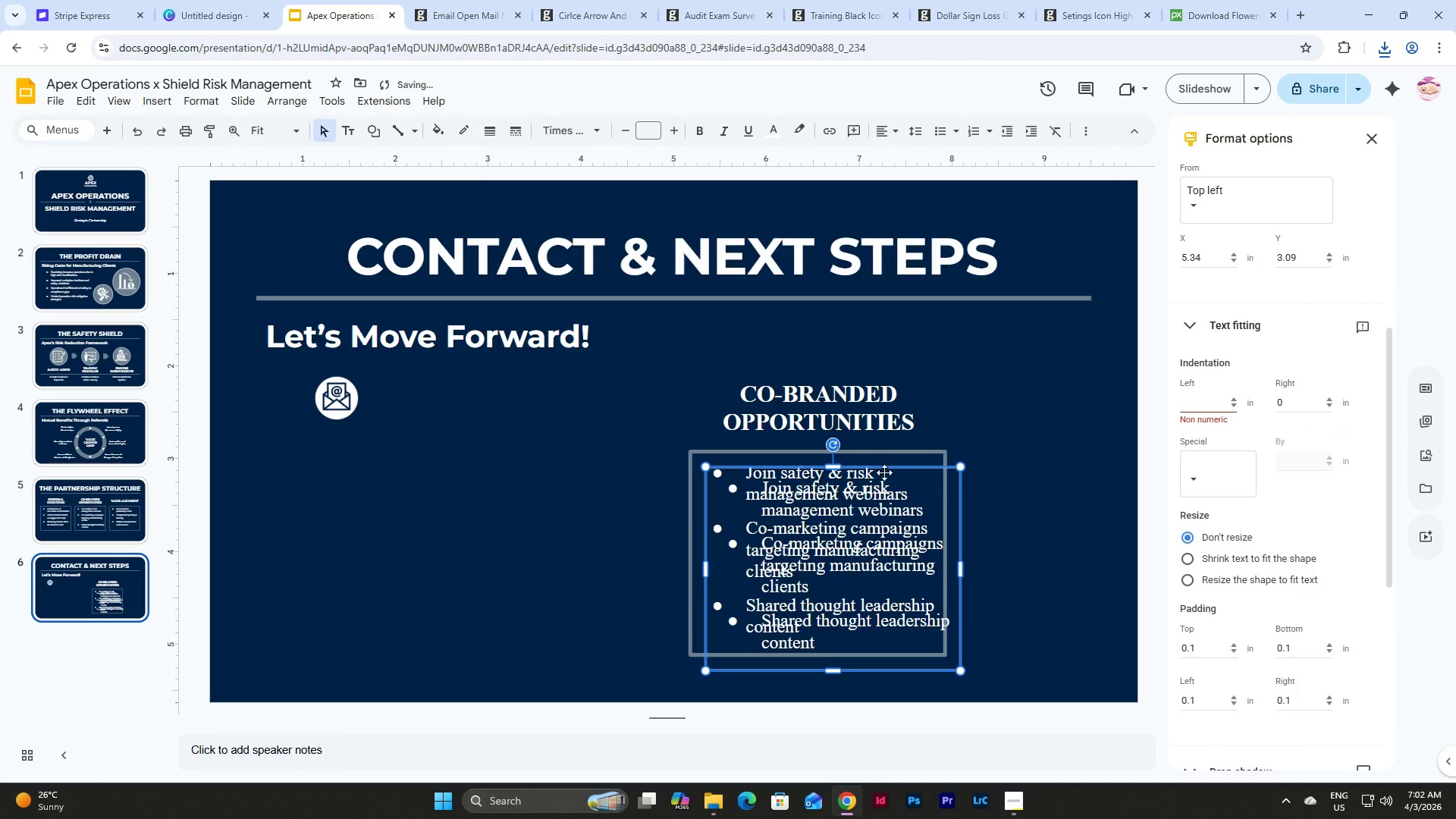 
left_click_drag(start_coordinate=[884, 471], to_coordinate=[558, 388])
 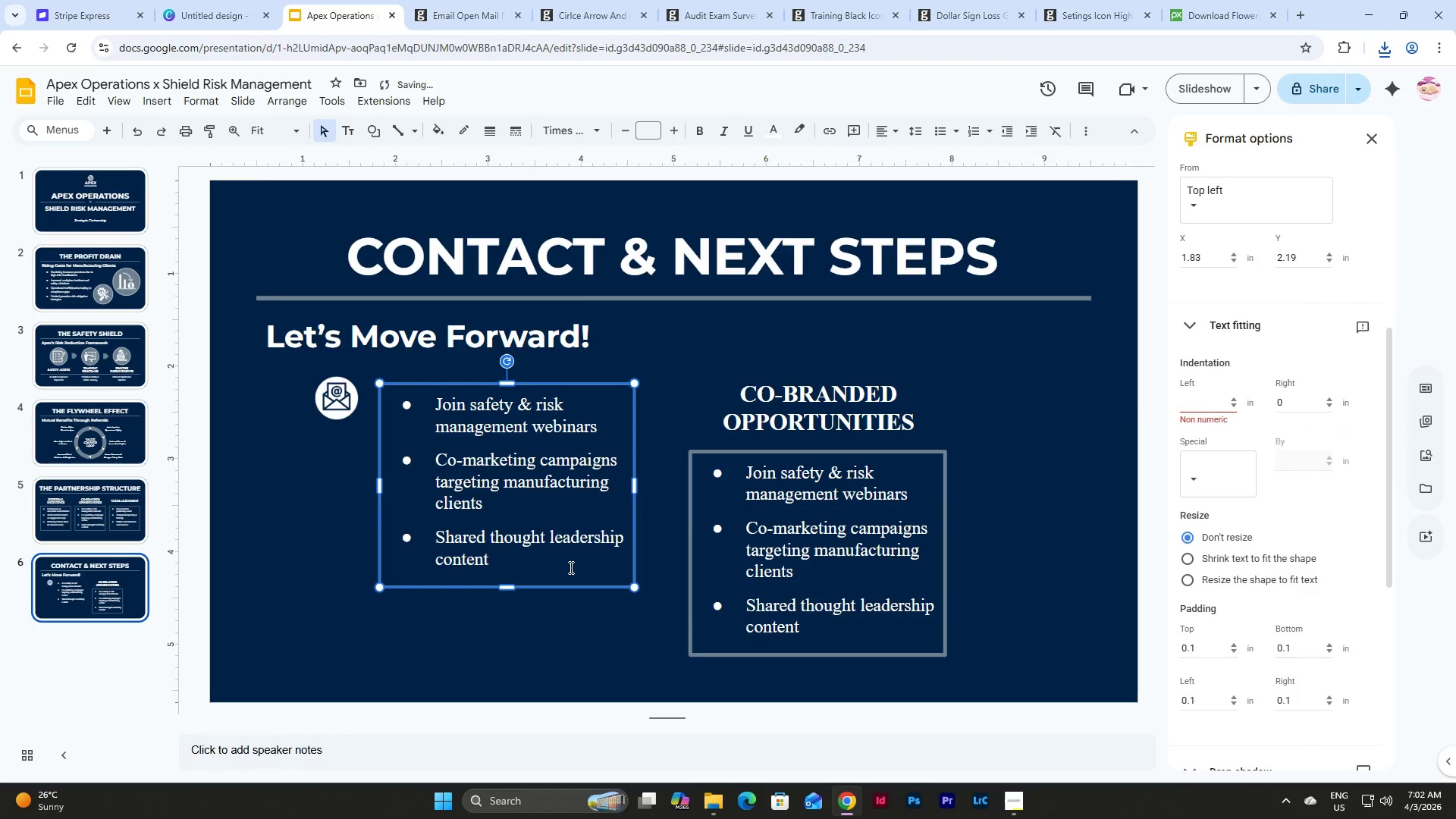 
left_click_drag(start_coordinate=[570, 567], to_coordinate=[395, 410])
 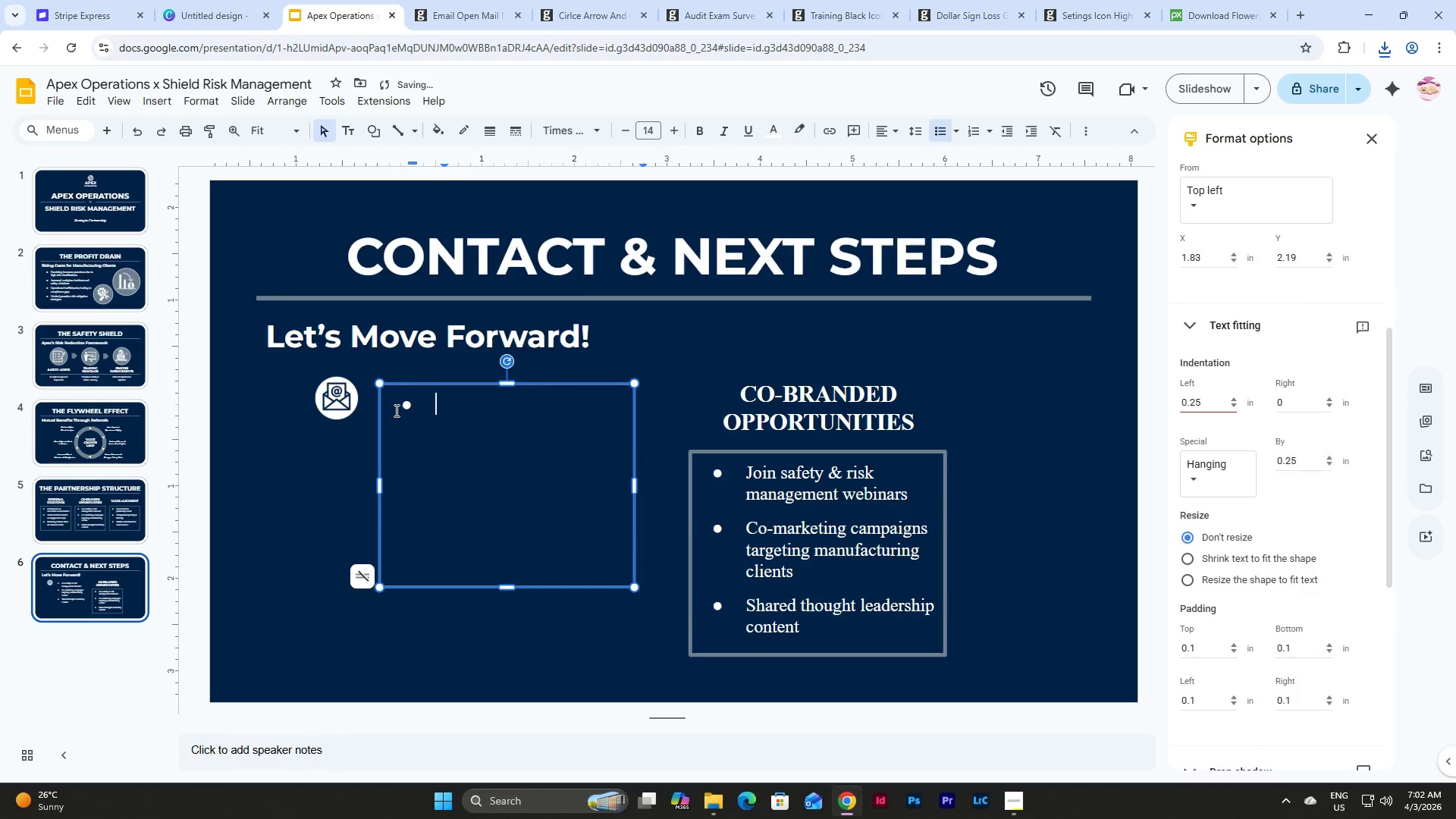 
key(Backspace)
 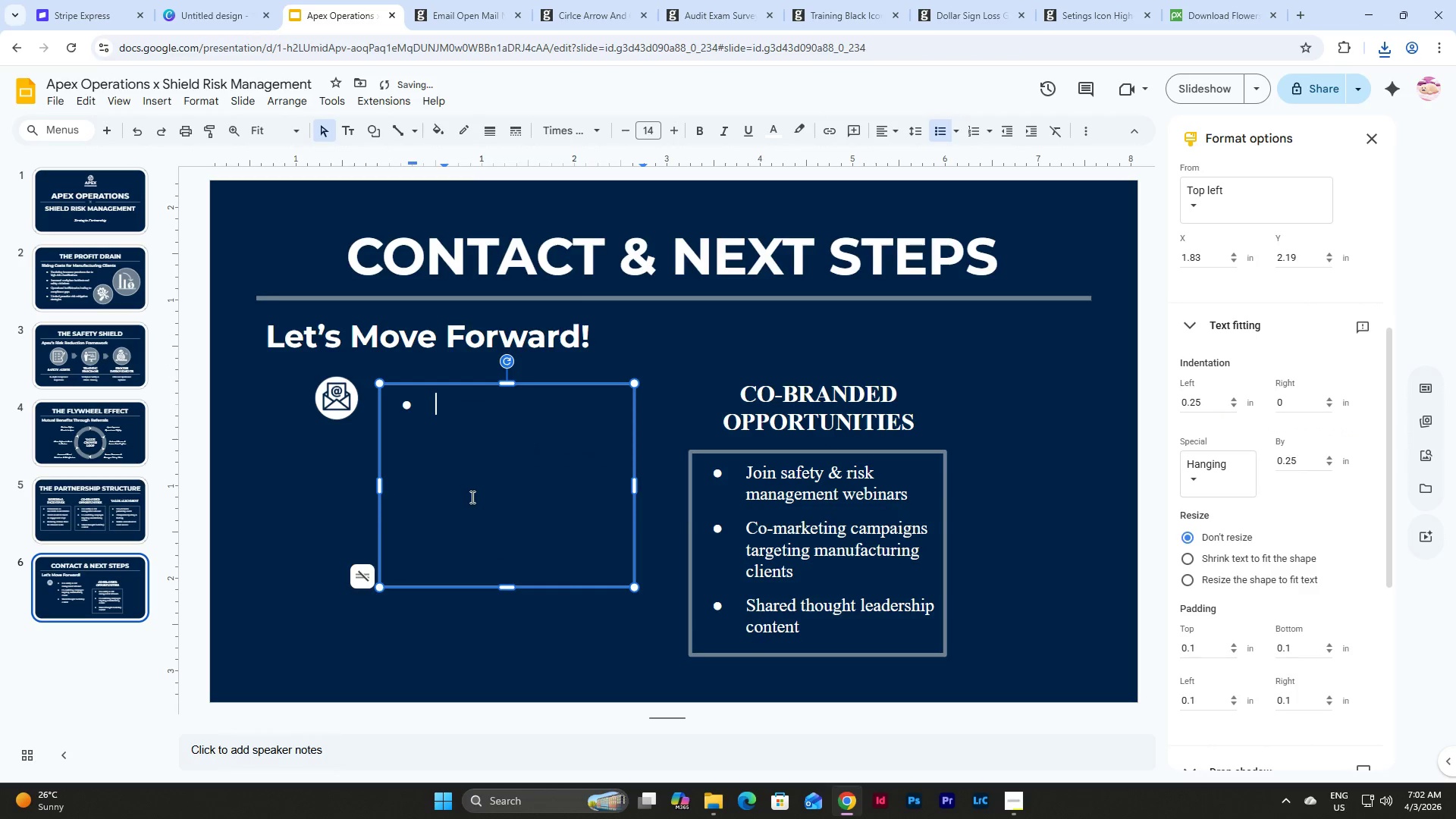 
key(Backspace)
 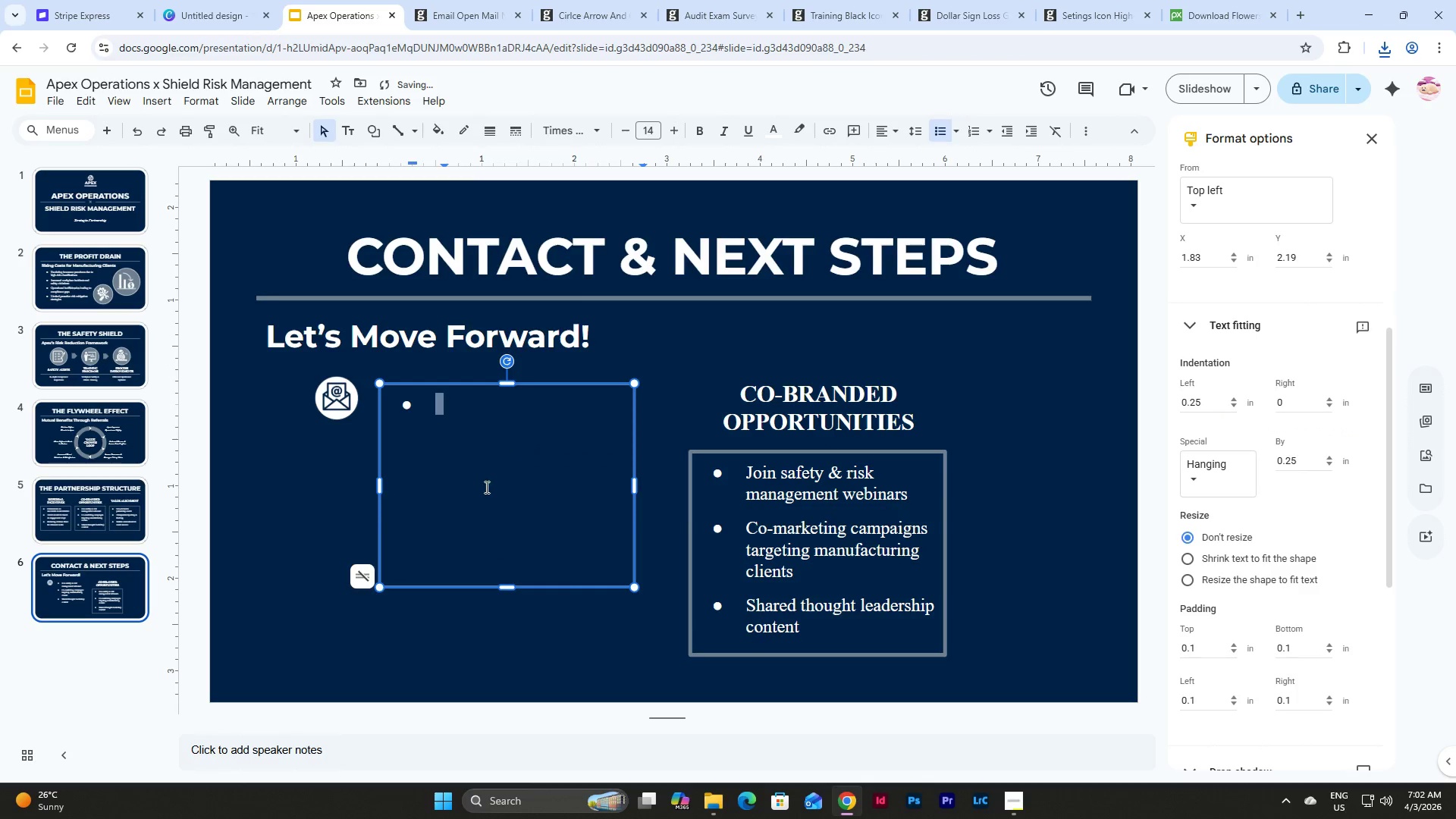 
key(Backspace)
 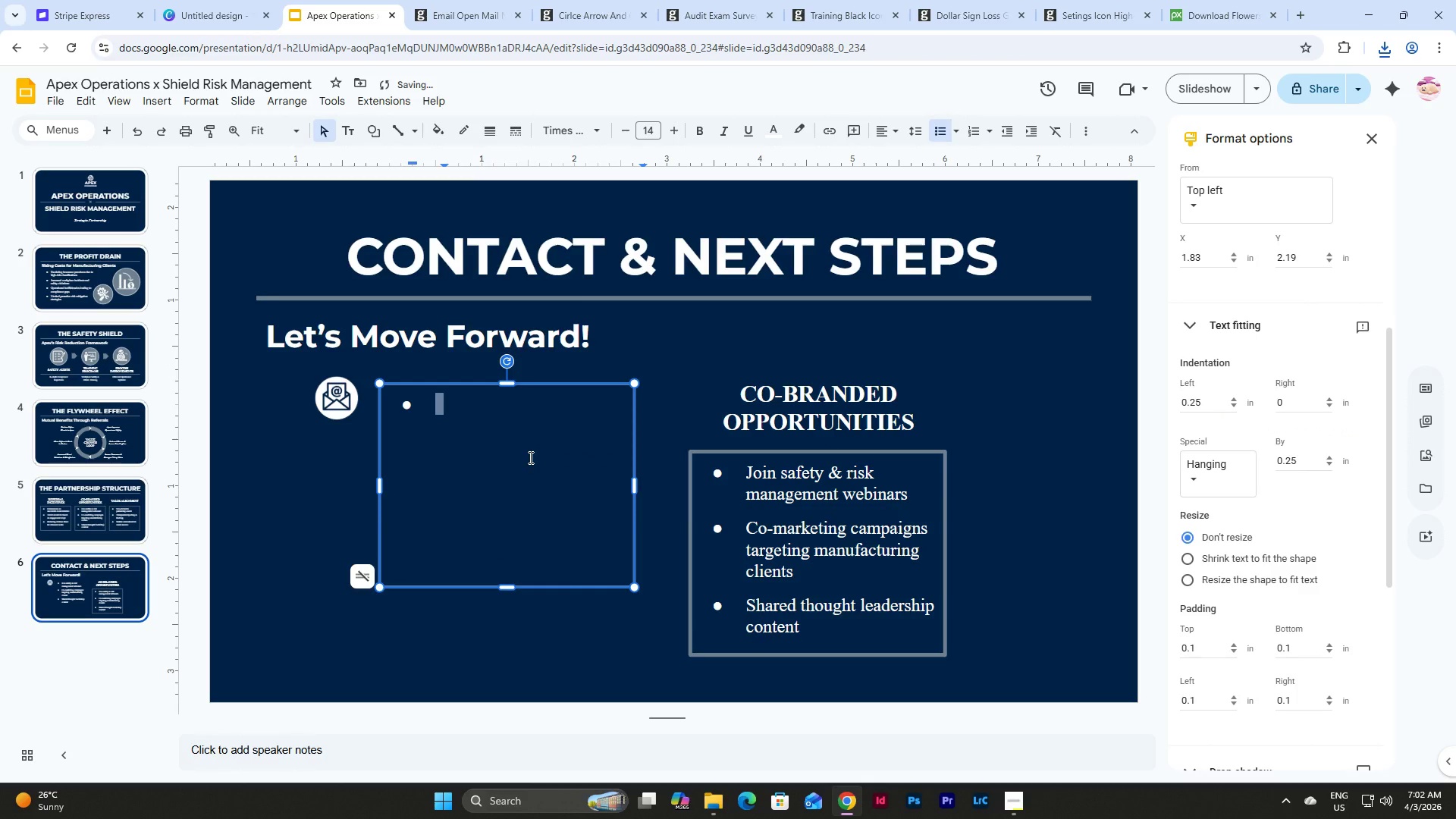 
key(Backspace)
 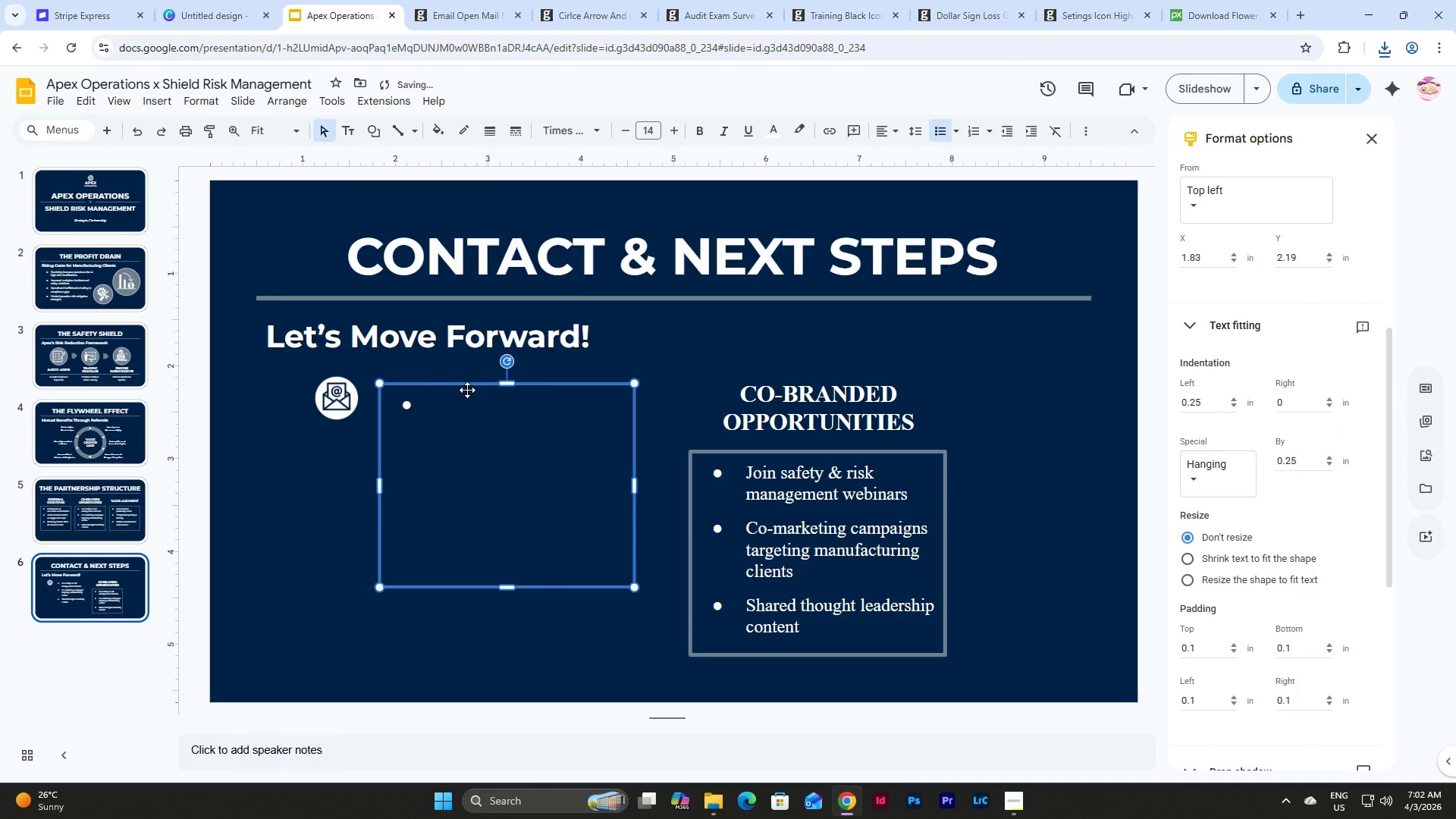 
left_click([467, 390])
 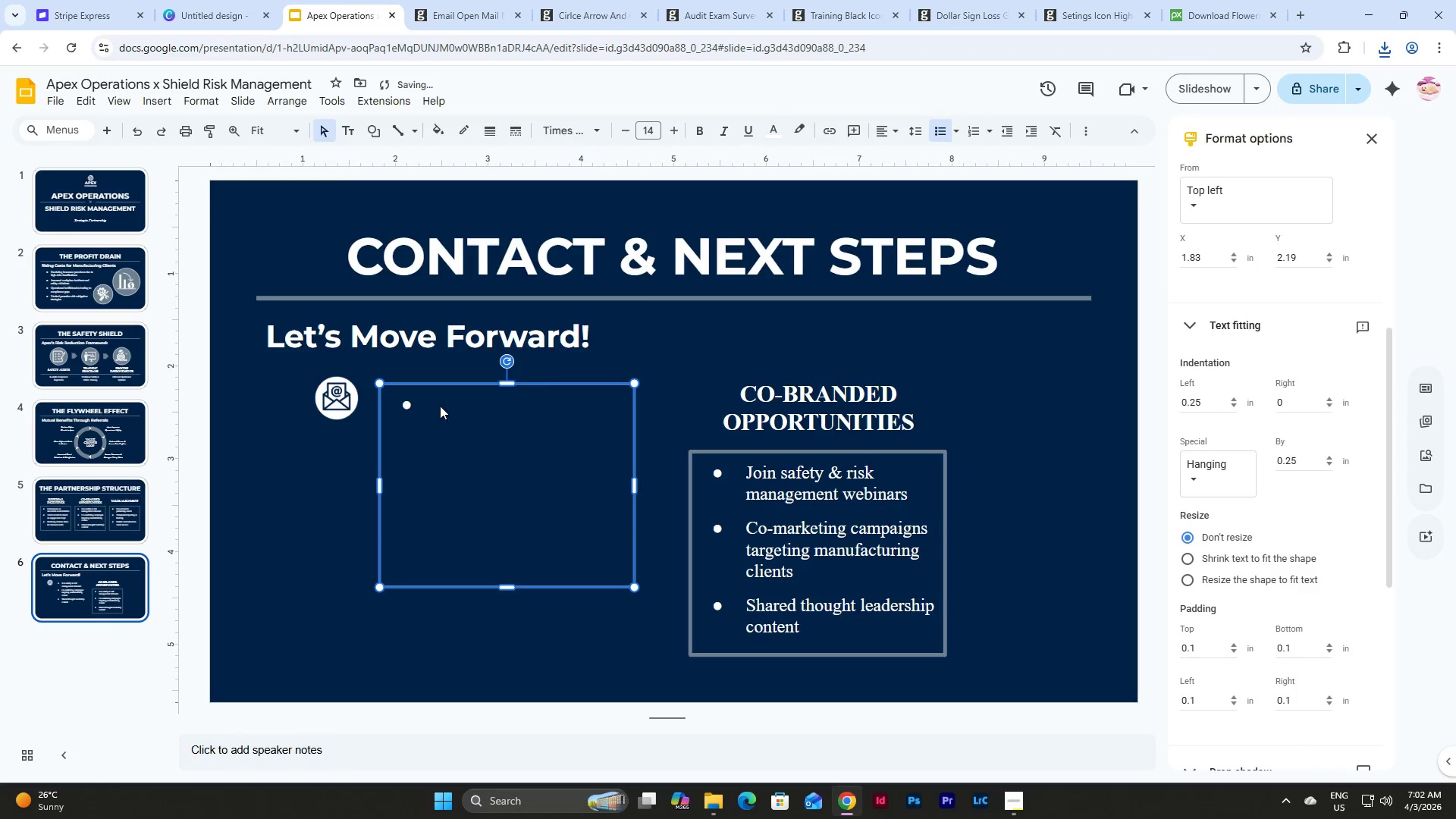 
triple_click([429, 401])
 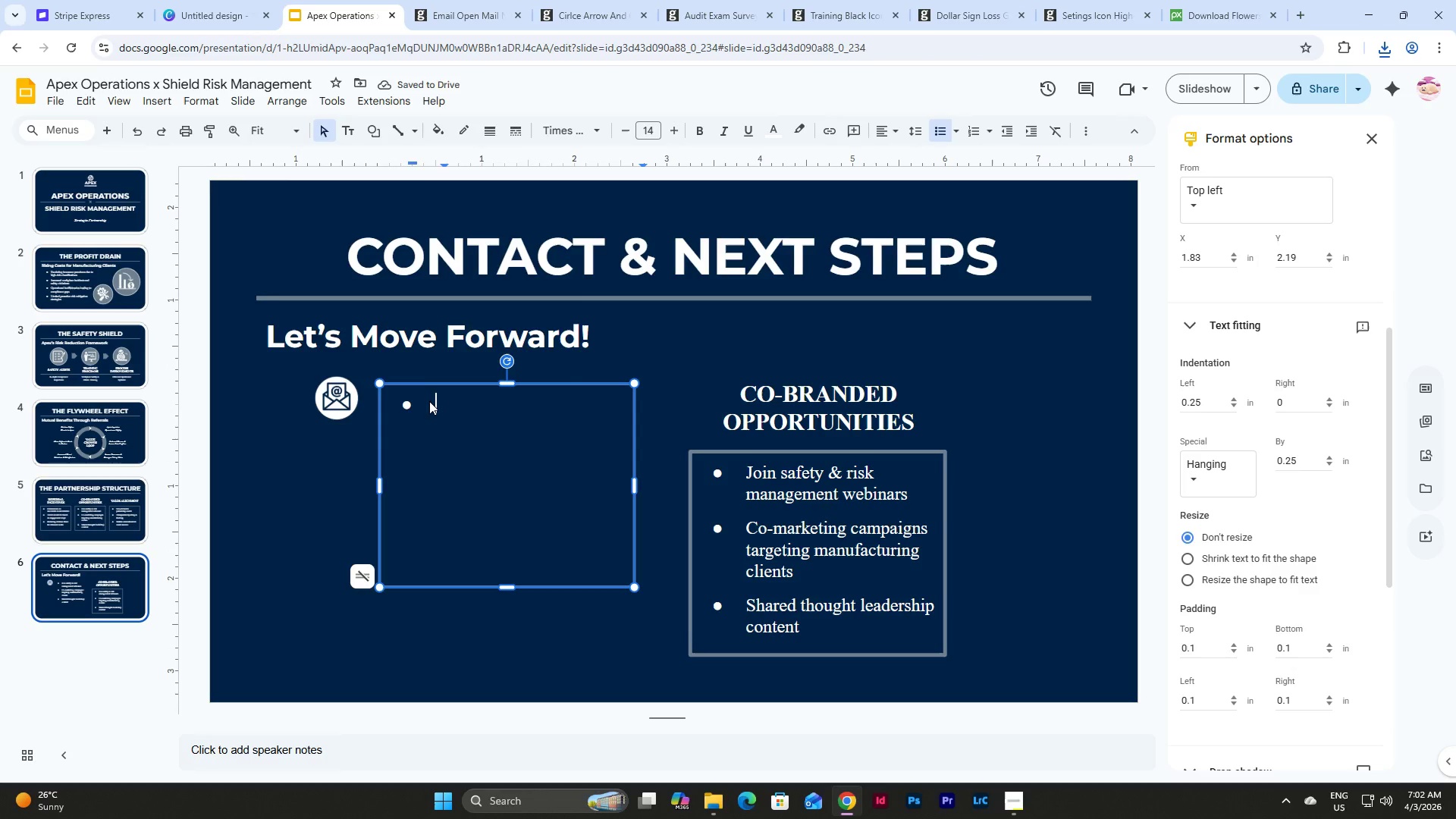 
triple_click([429, 401])
 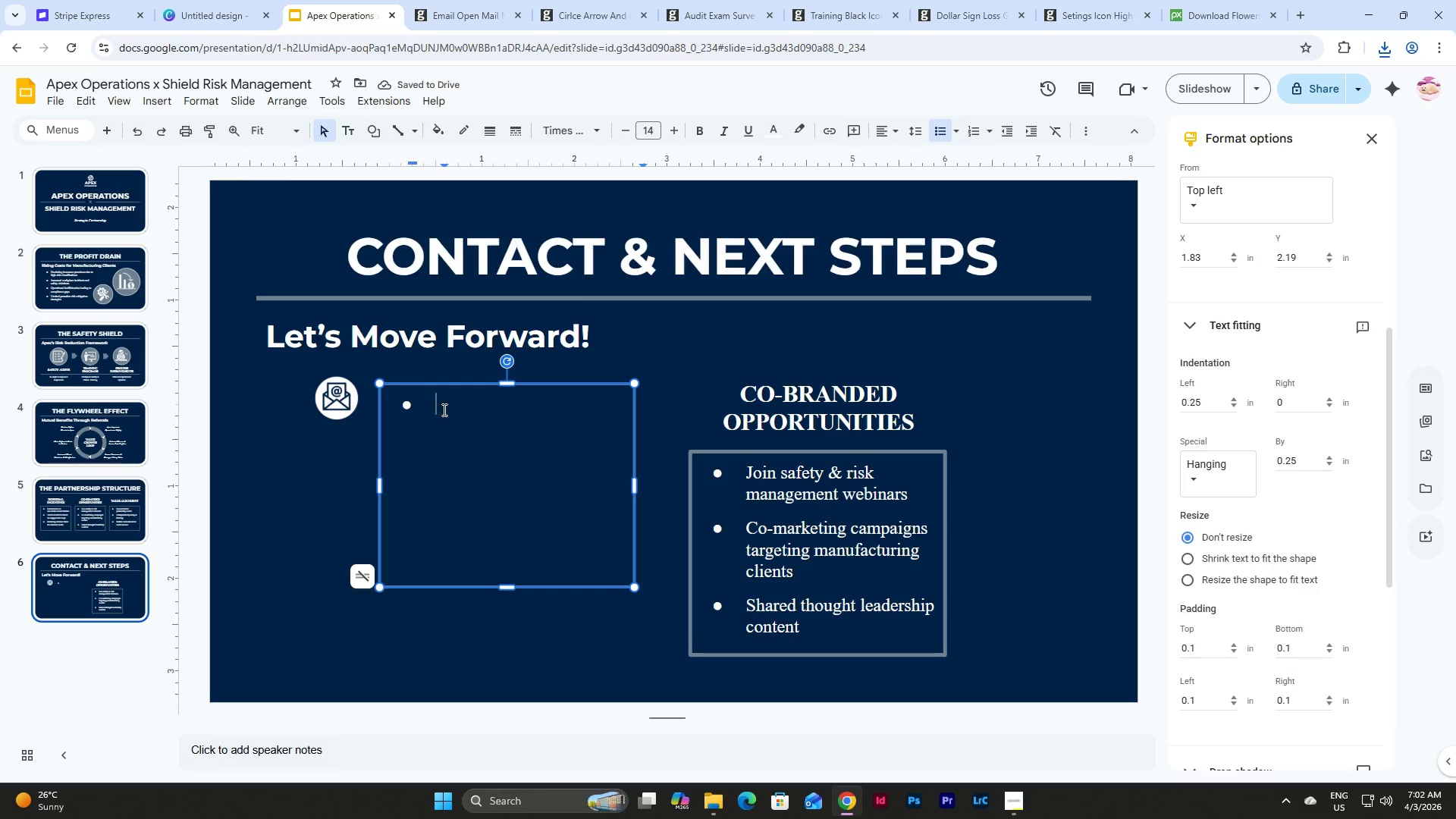 
key(Backspace)
 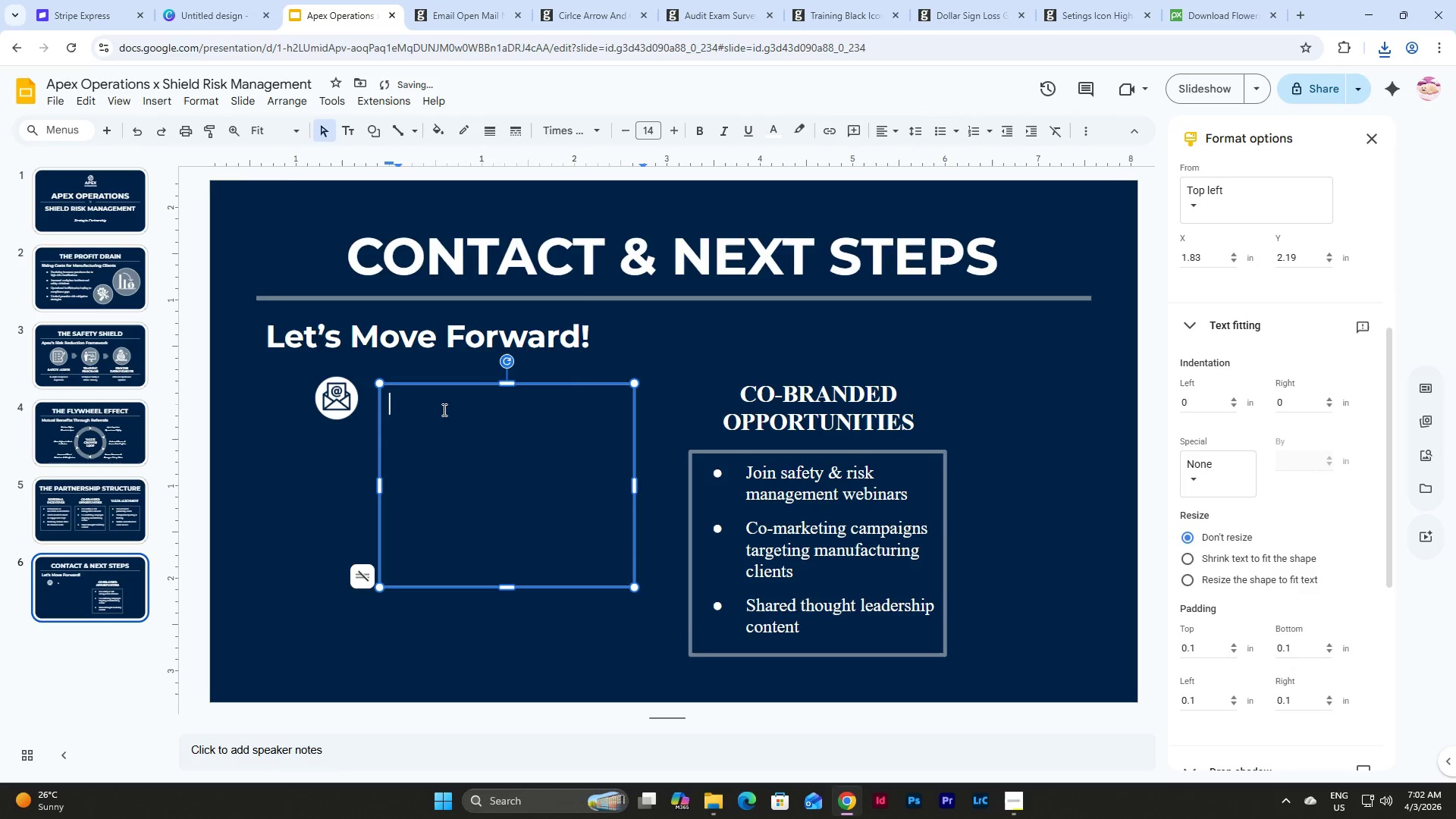 
key(Backspace)
 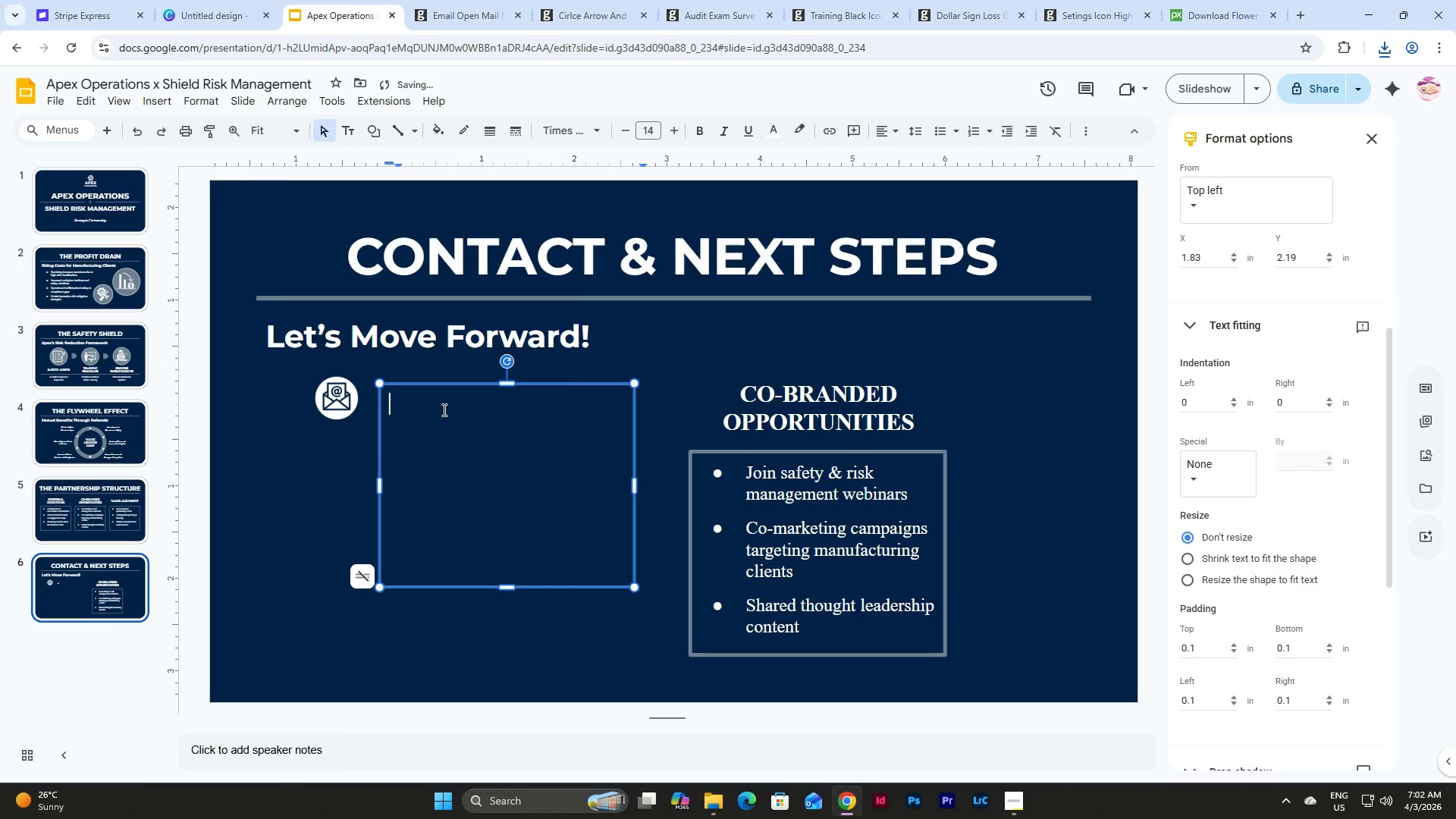 
key(Backspace)
 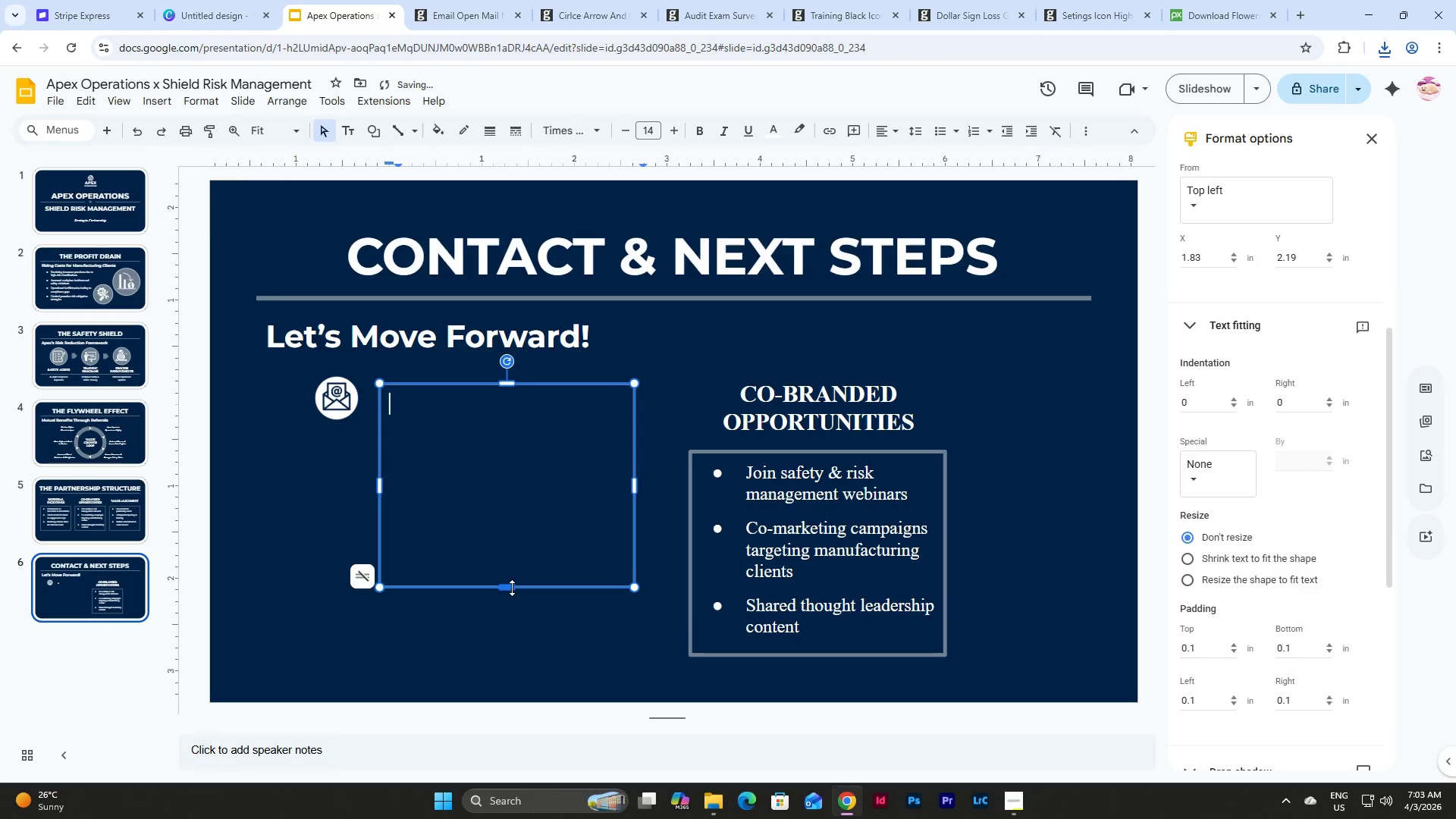 
left_click_drag(start_coordinate=[511, 585], to_coordinate=[509, 419])
 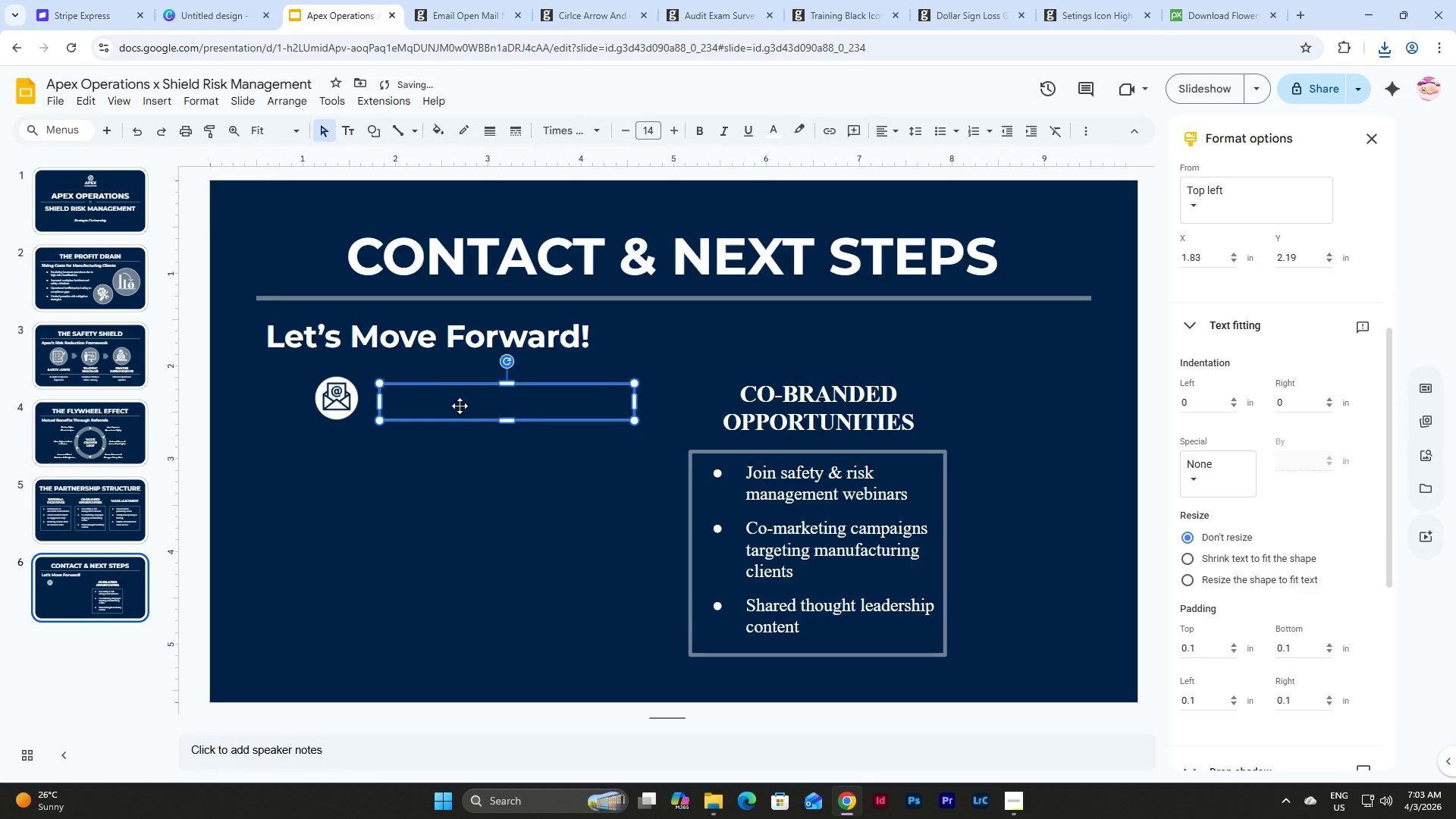 
left_click([460, 406])
 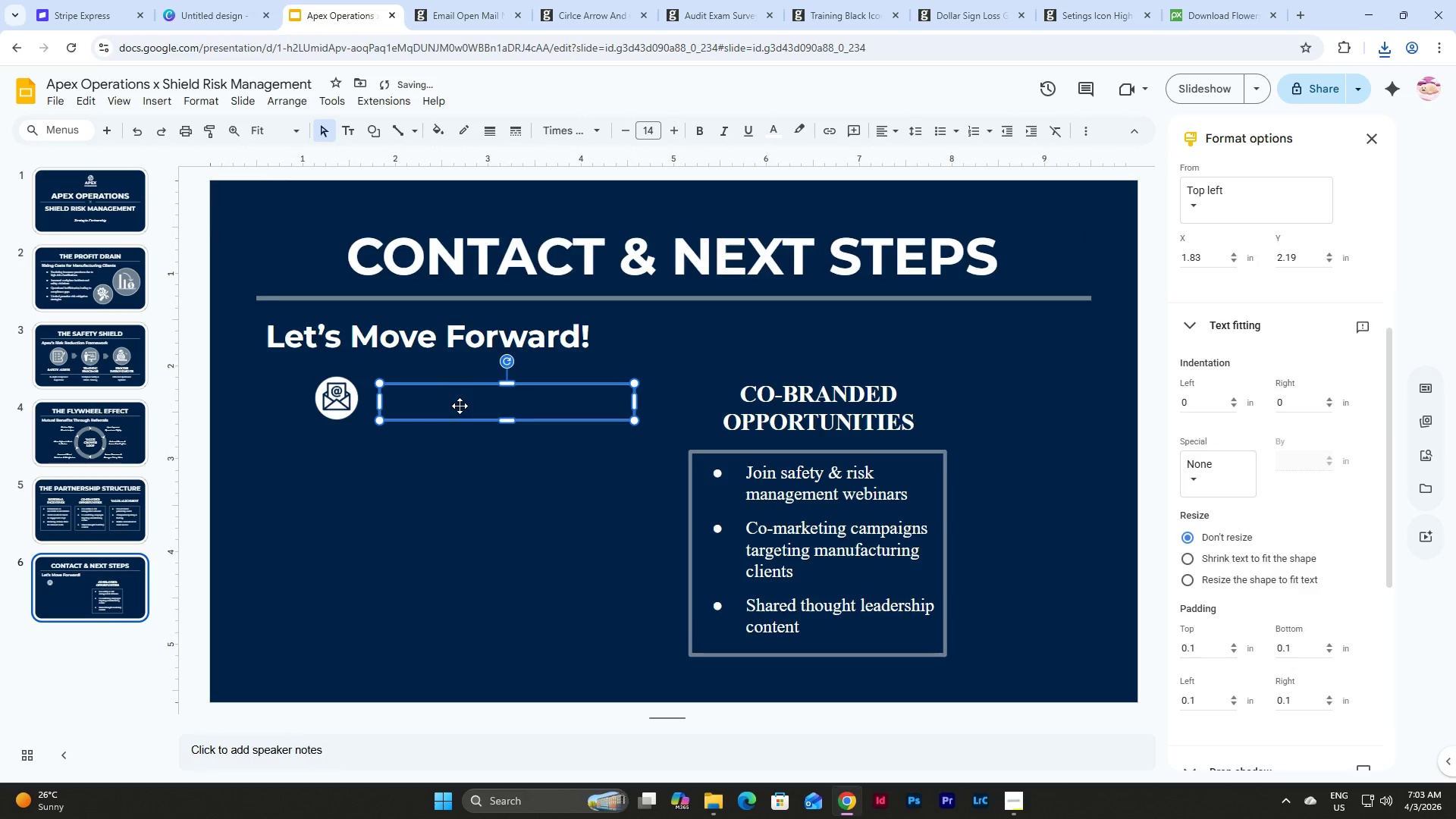 
left_click([460, 406])
 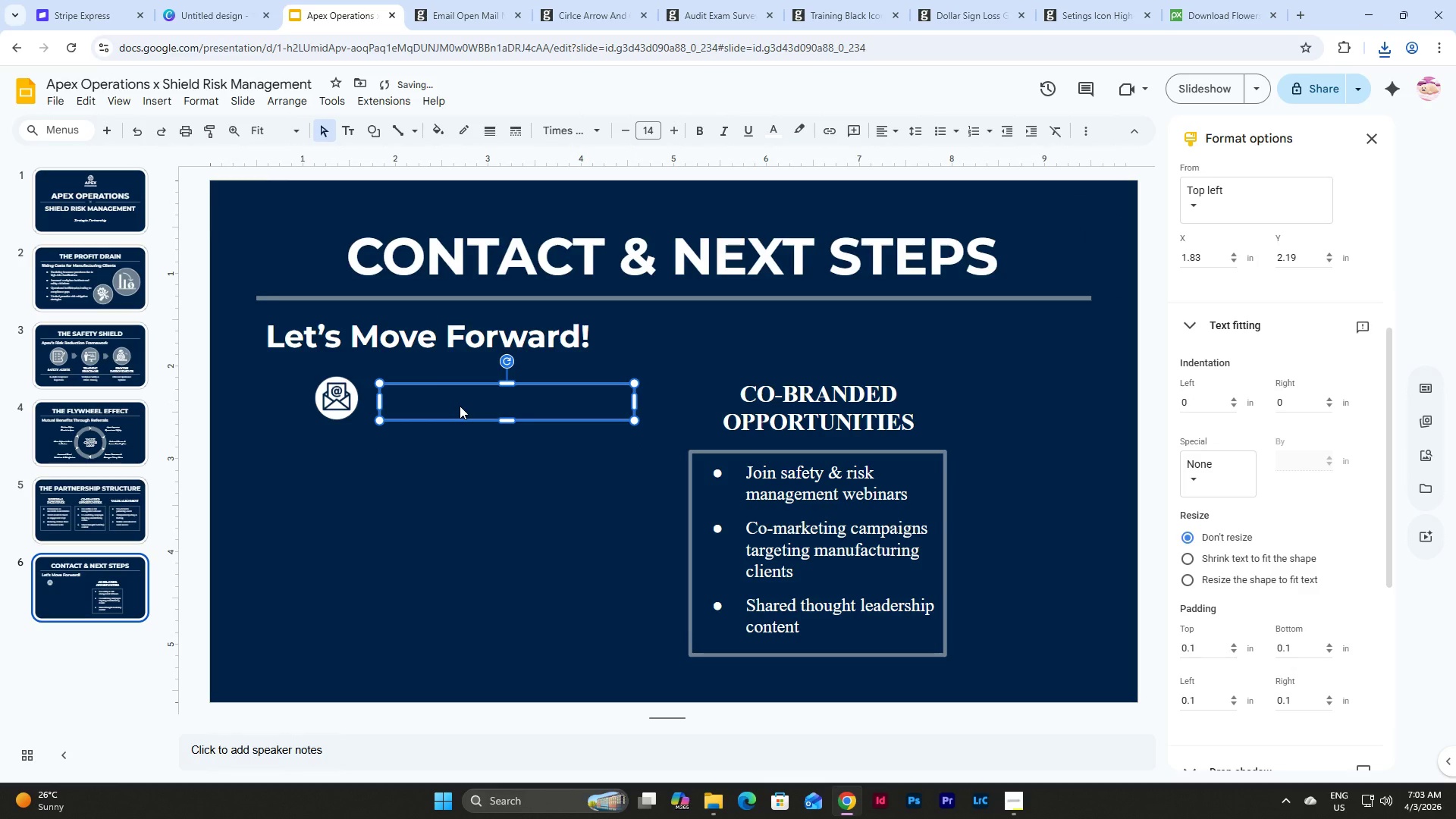 
type(partnerships&a)
key(Backspace)
key(Backspace)
key(Backspace)
type(s@apexopre)
key(Backspace)
key(Backspace)
type(erations.com)
 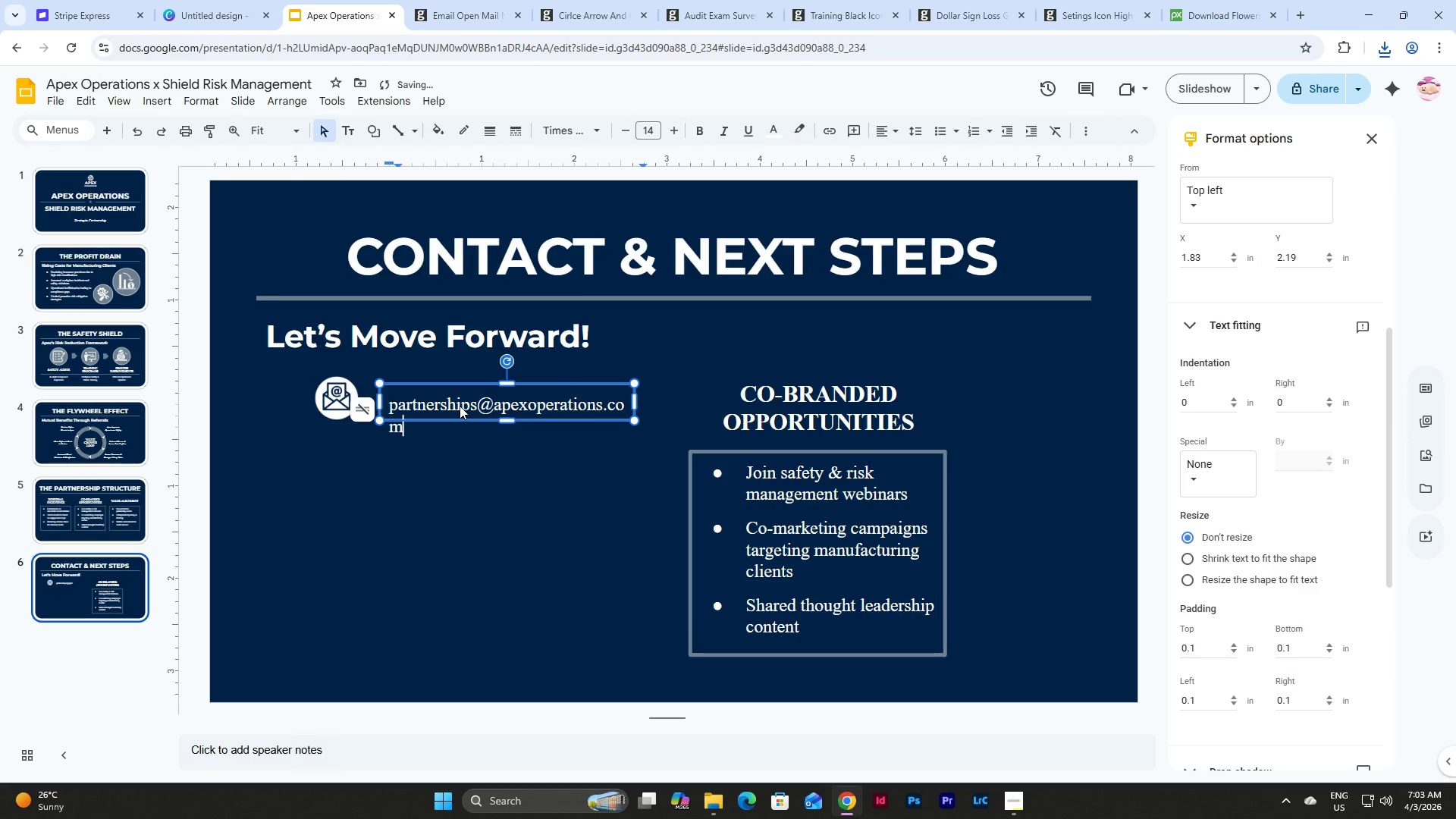 
double_click([607, 401])
 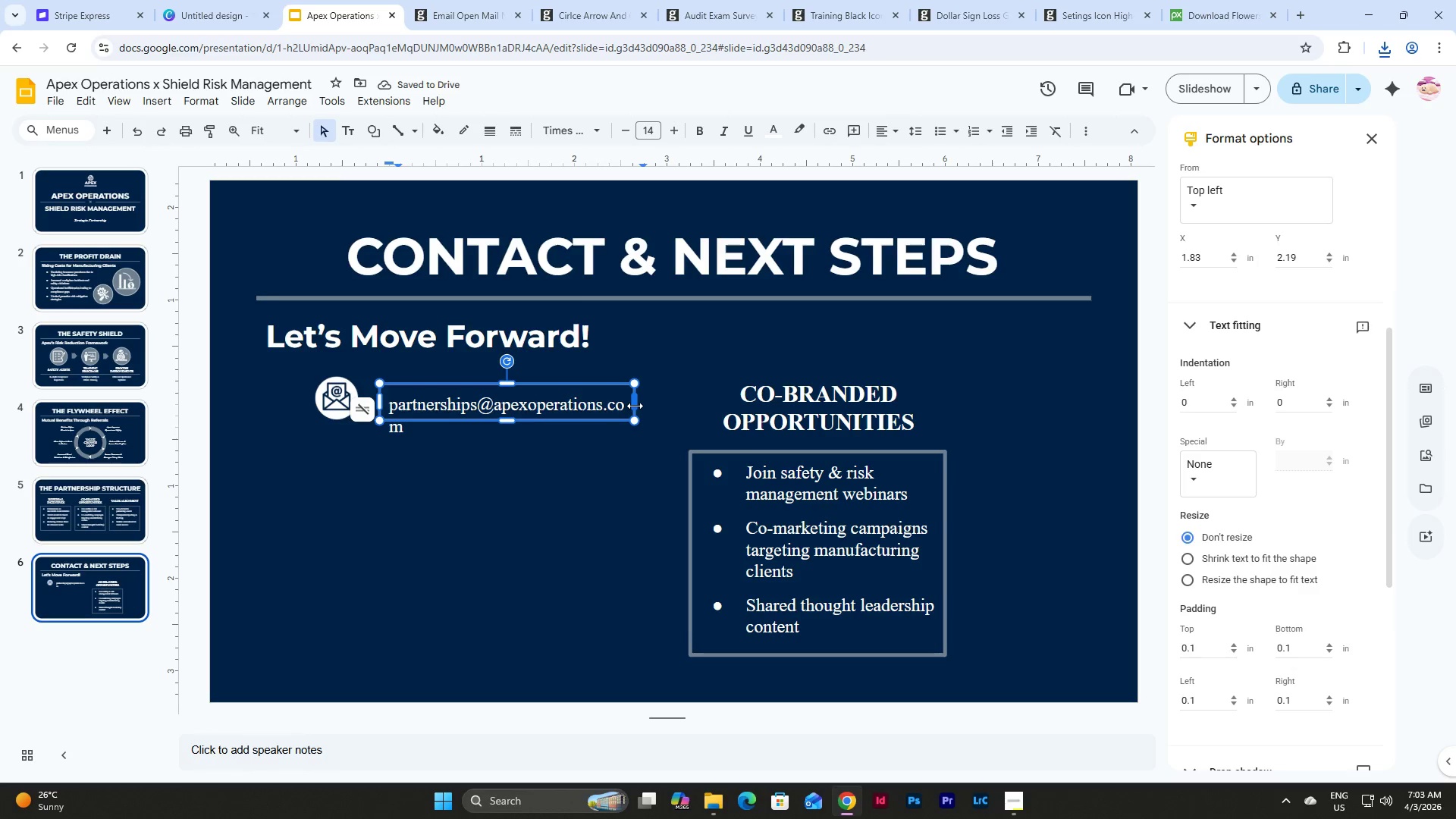 
left_click_drag(start_coordinate=[635, 406], to_coordinate=[660, 407])
 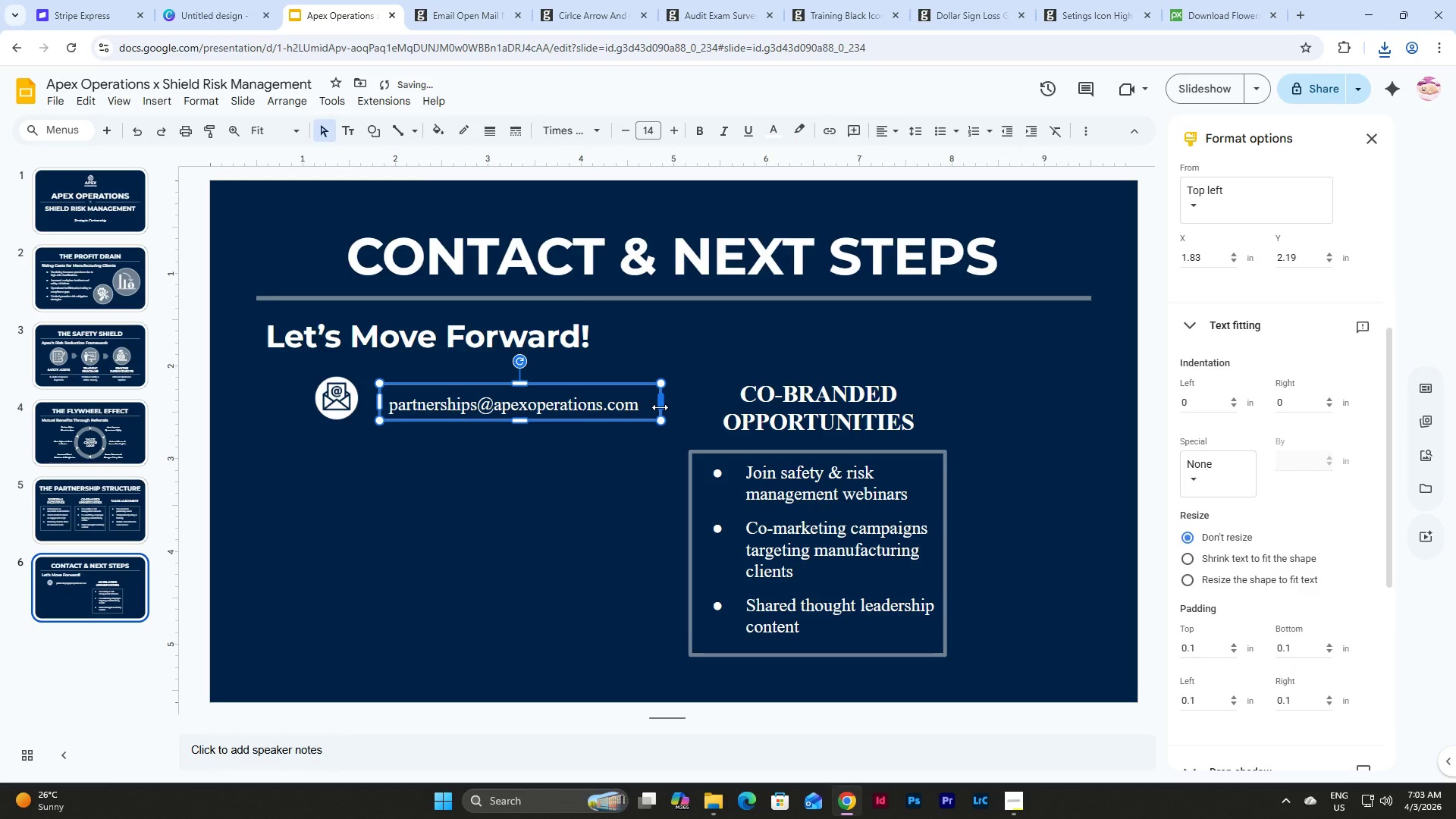 
left_click_drag(start_coordinate=[660, 407], to_coordinate=[645, 406])
 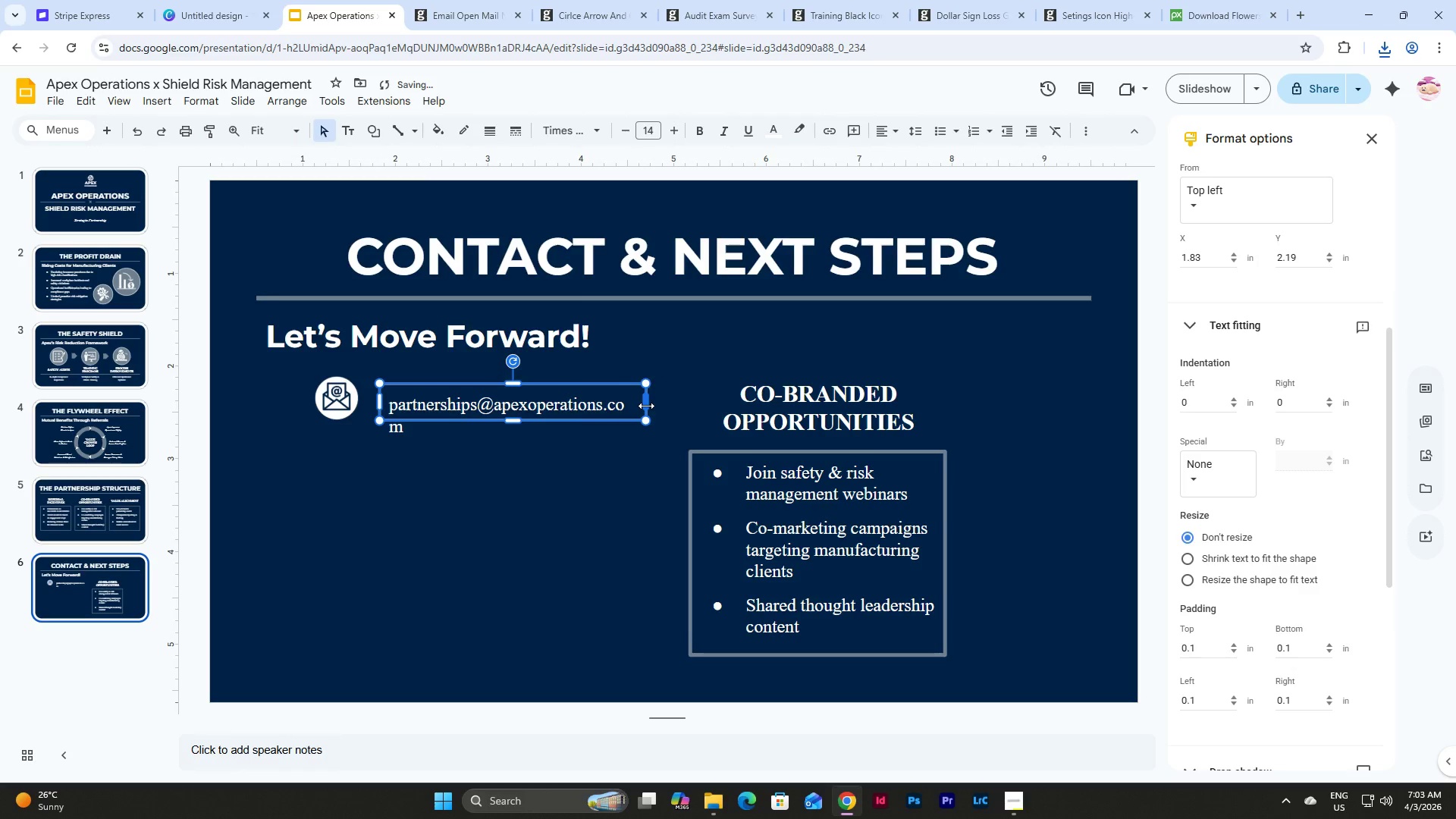 
left_click_drag(start_coordinate=[645, 406], to_coordinate=[649, 406])
 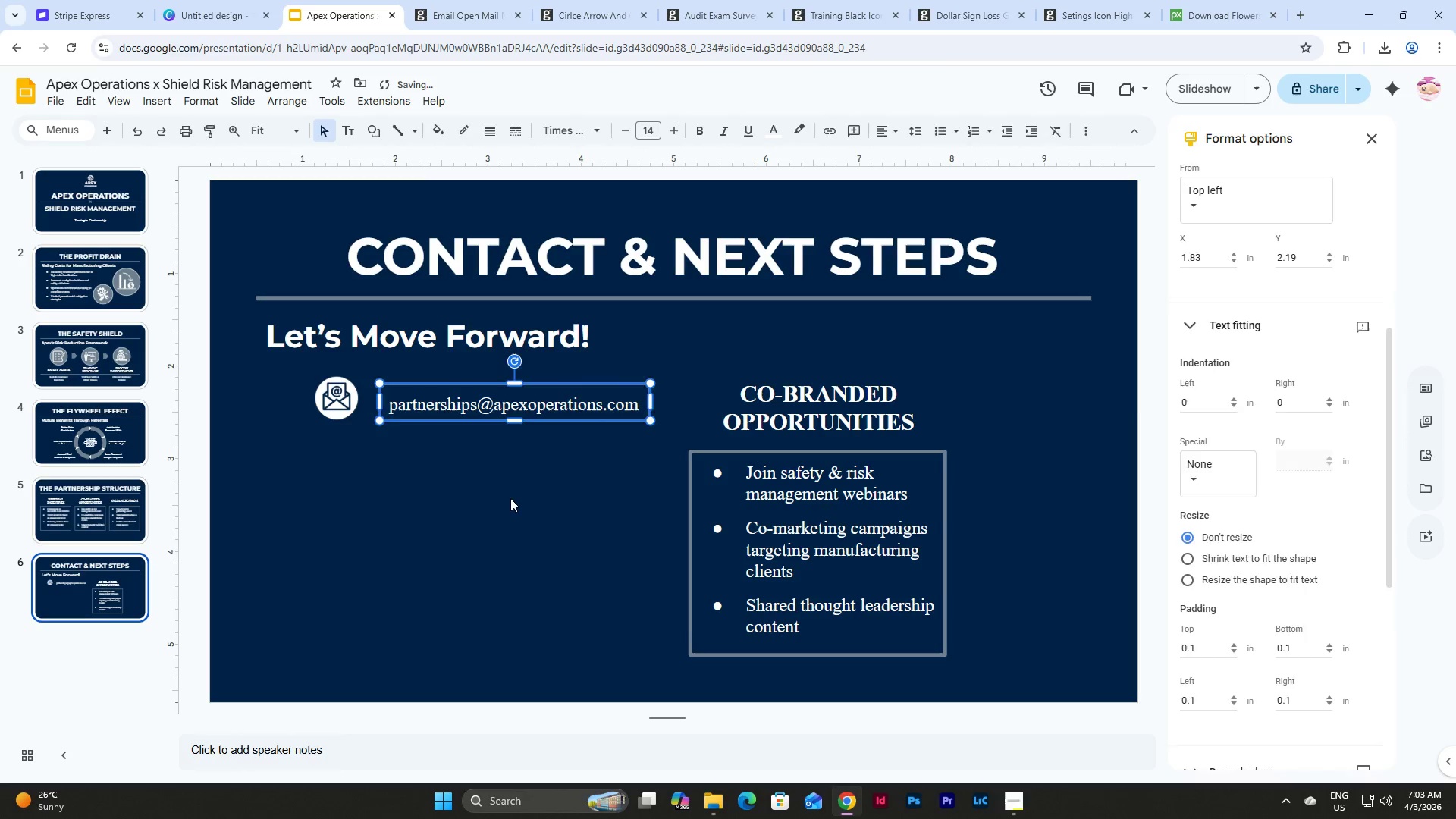 
double_click([549, 413])
 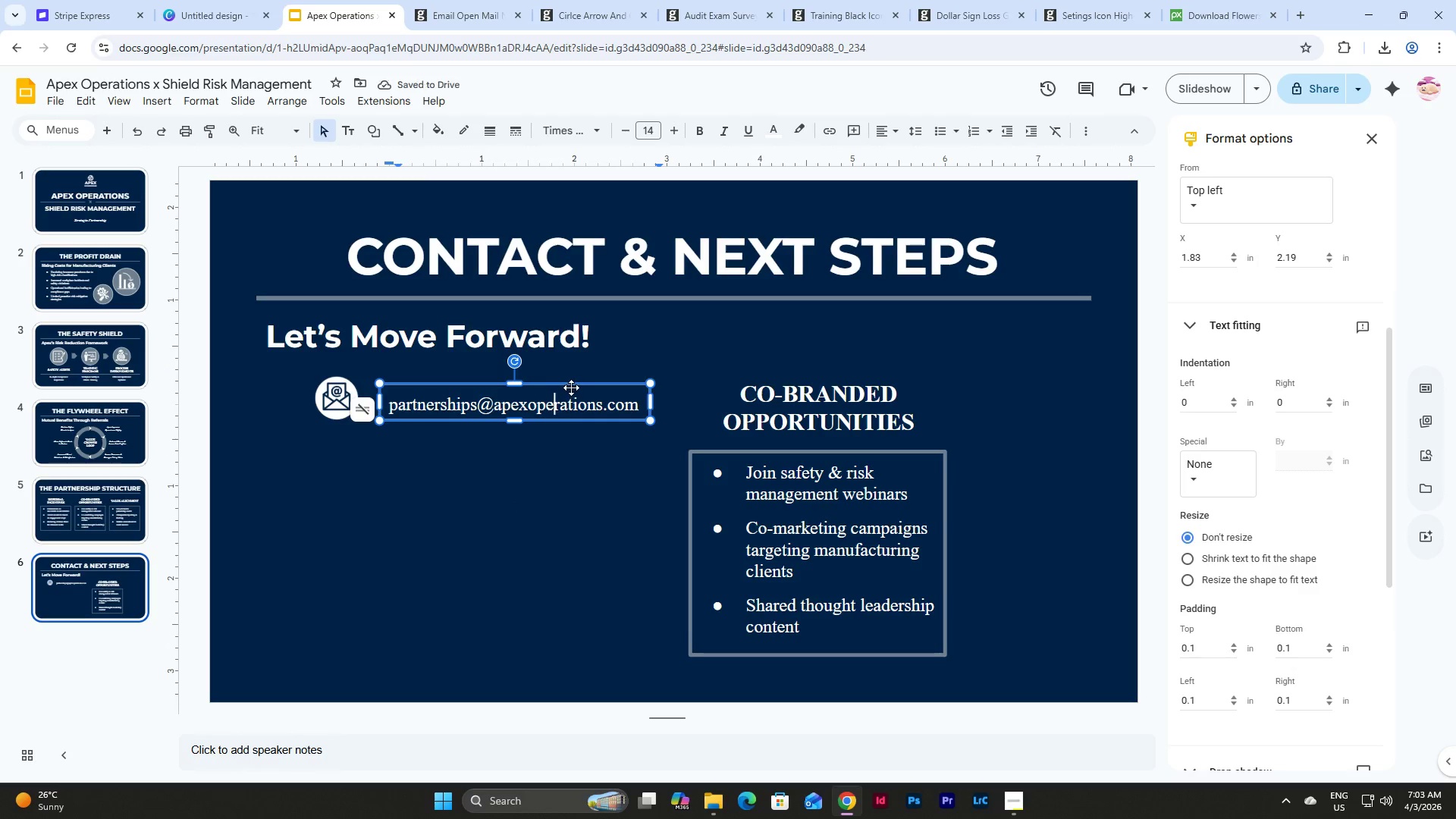 
left_click([571, 388])
 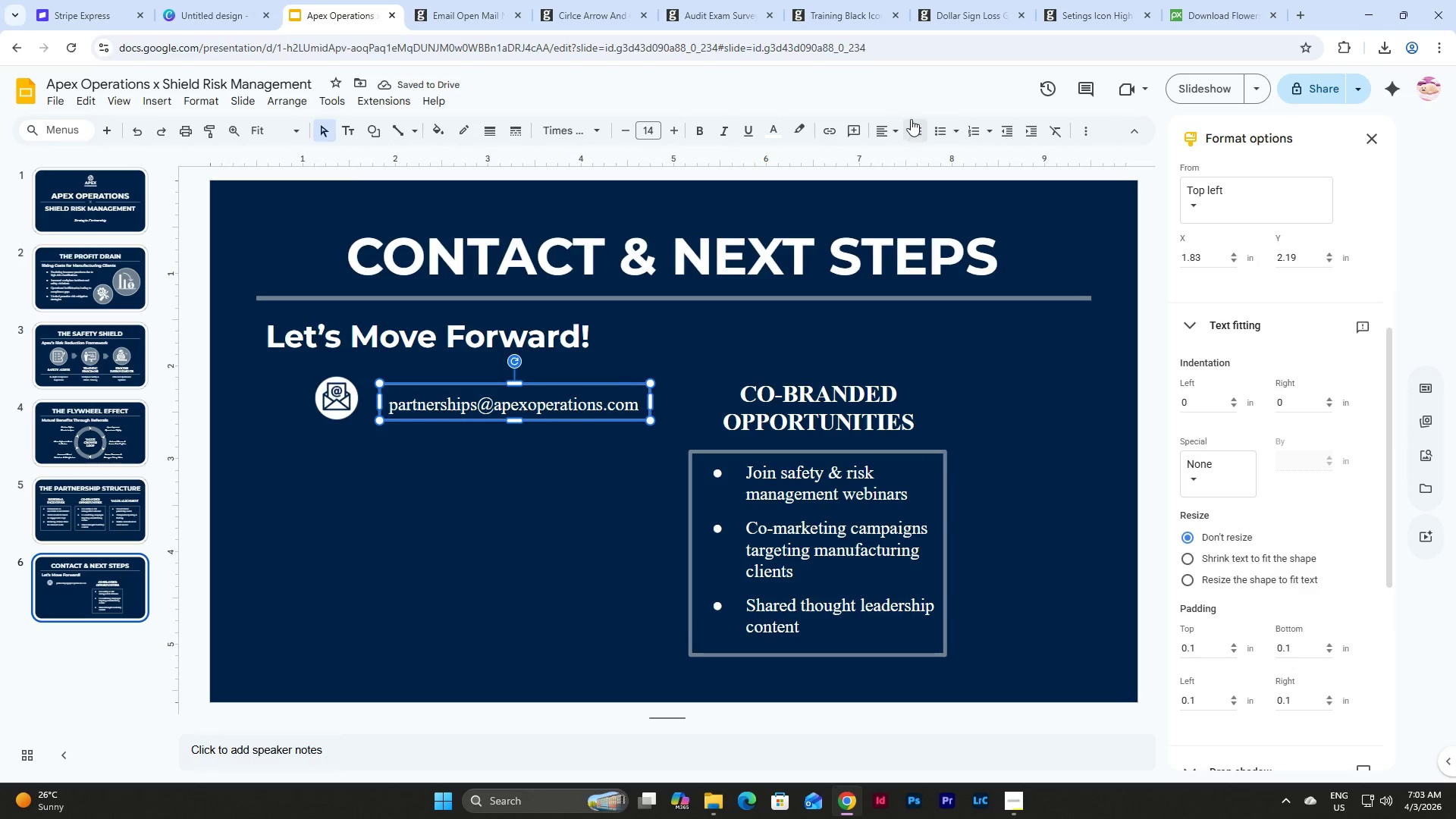 
mouse_move([910, 129])
 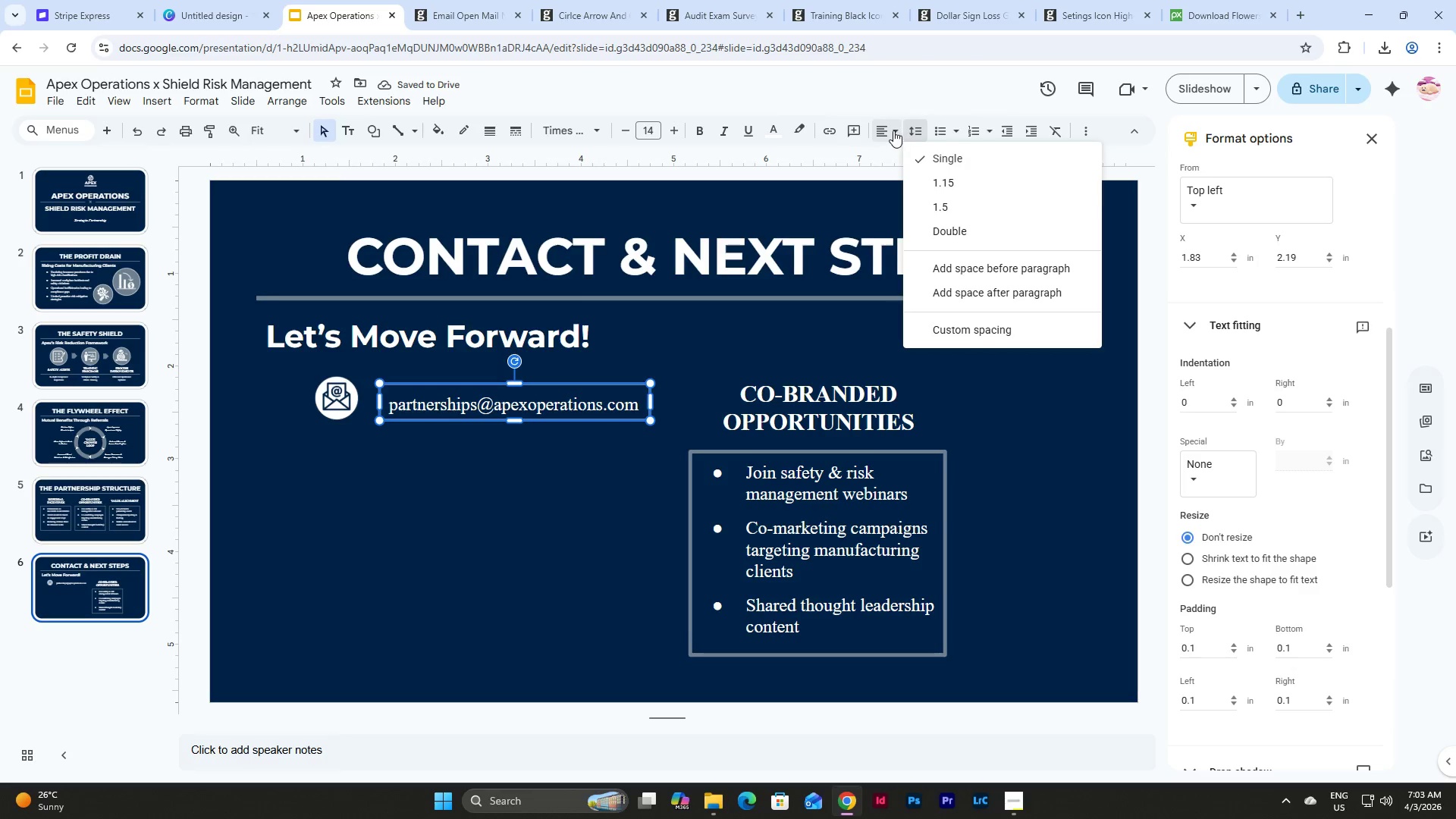 
left_click([892, 130])
 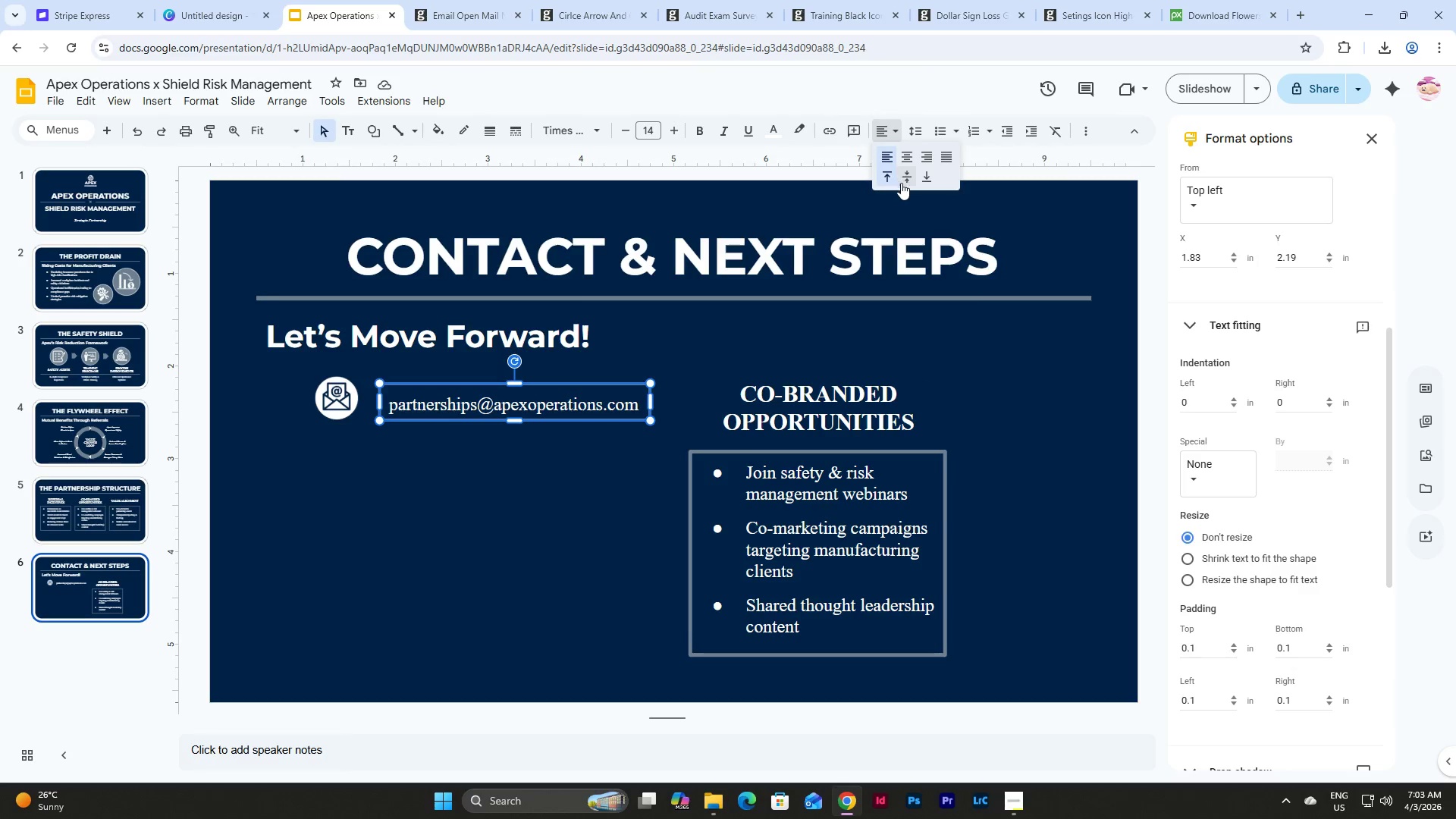 
left_click([907, 180])
 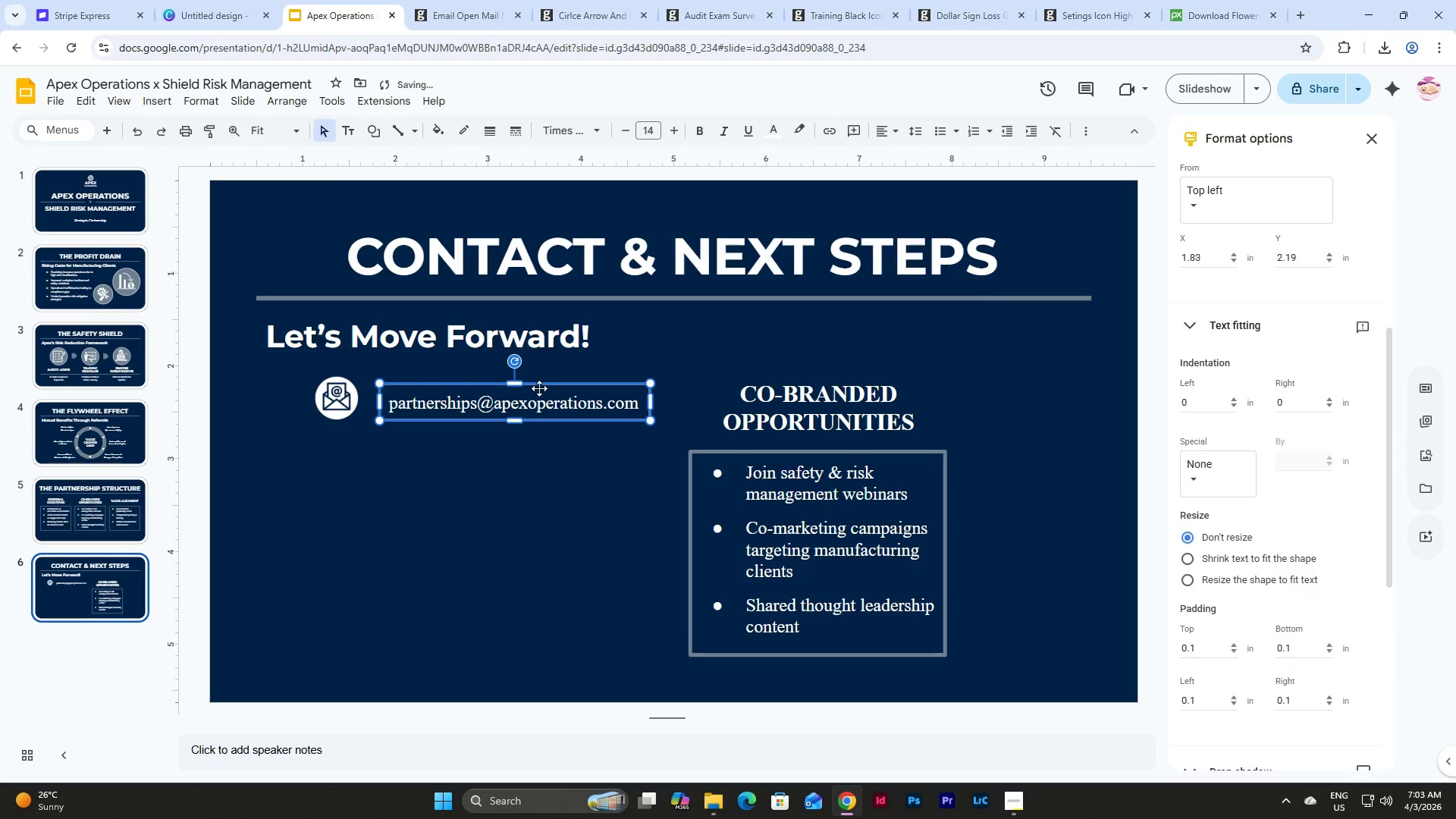 
left_click_drag(start_coordinate=[543, 387], to_coordinate=[529, 381])
 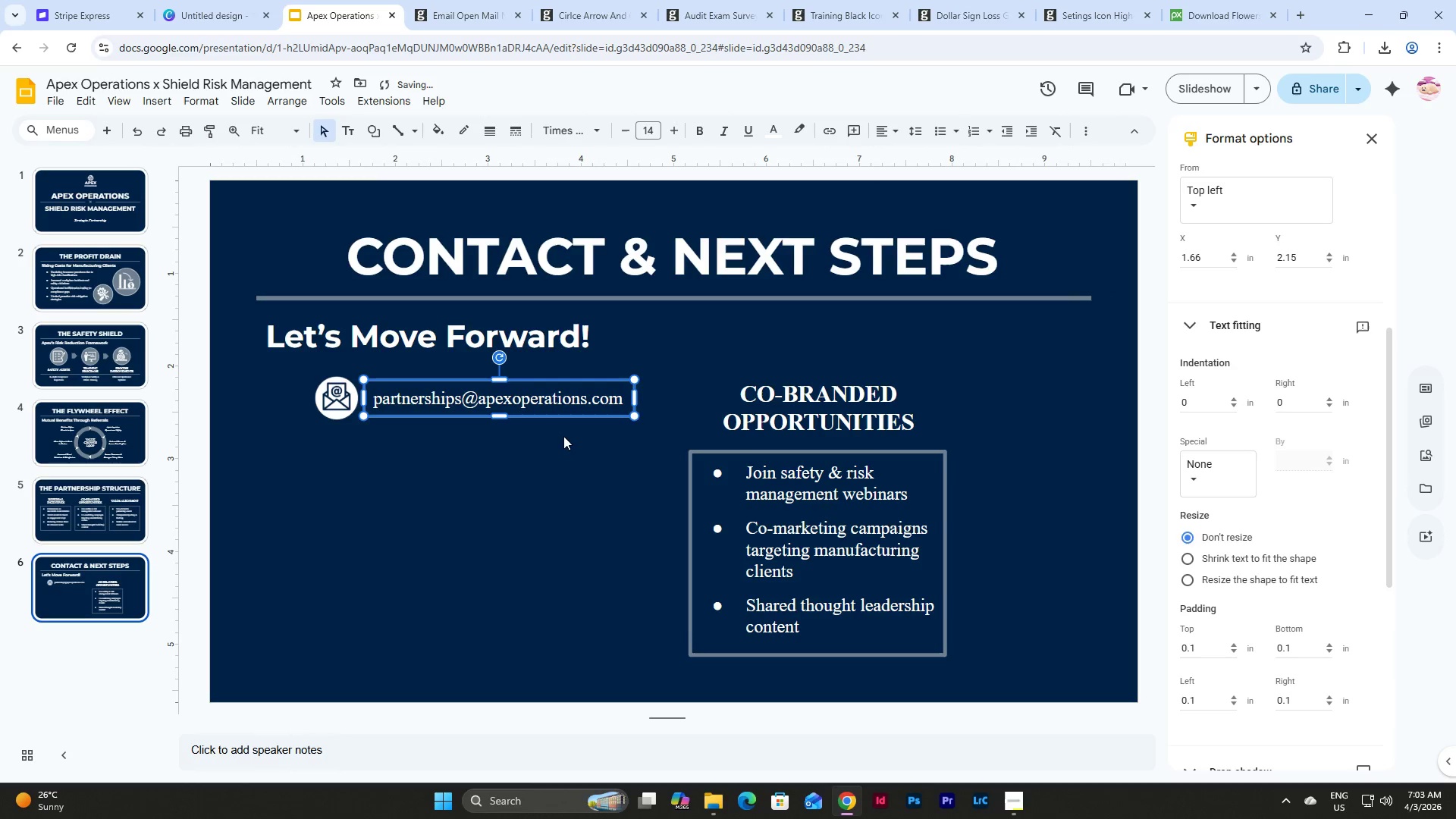 
left_click([570, 441])
 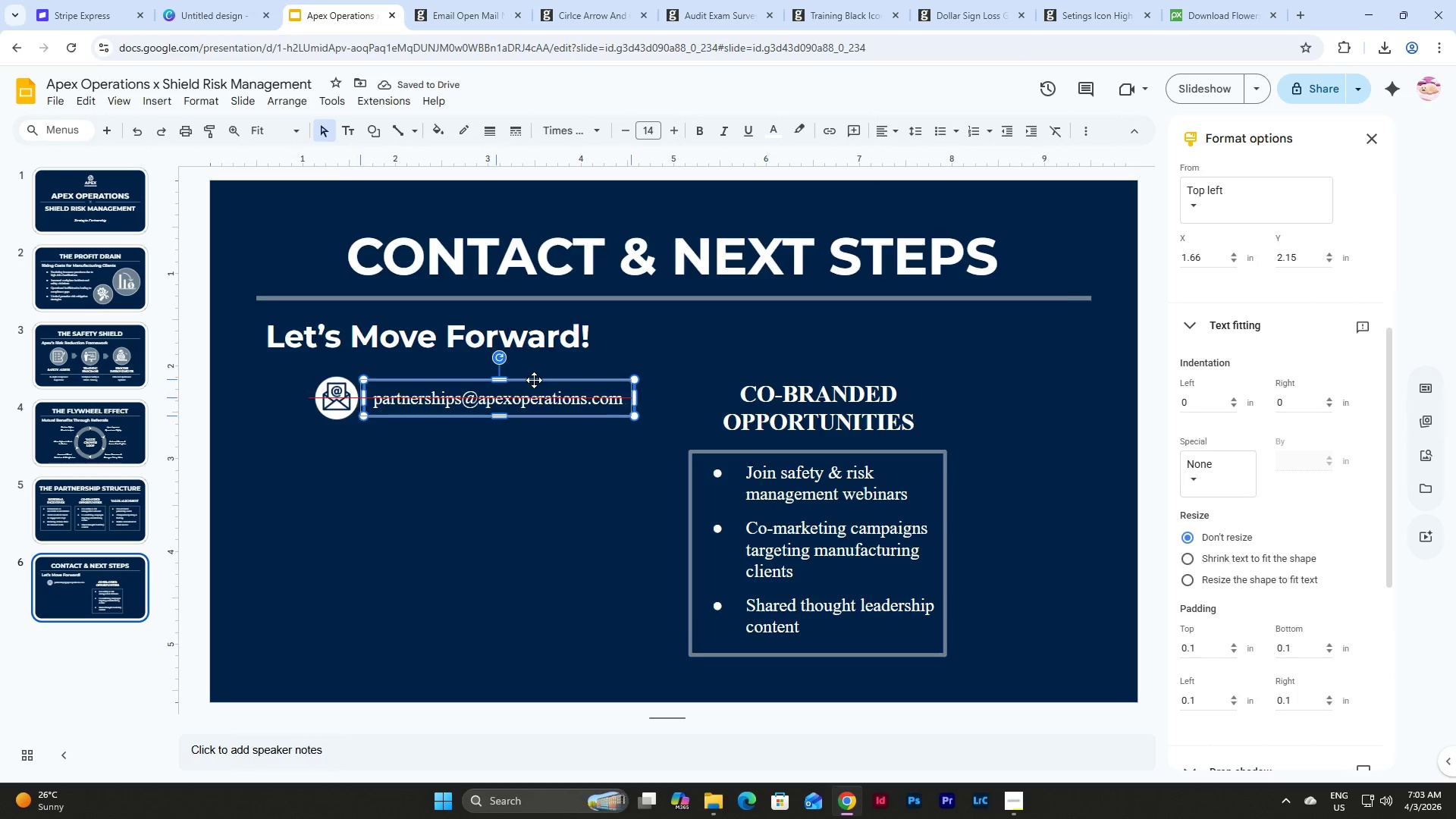 
wait(5.56)
 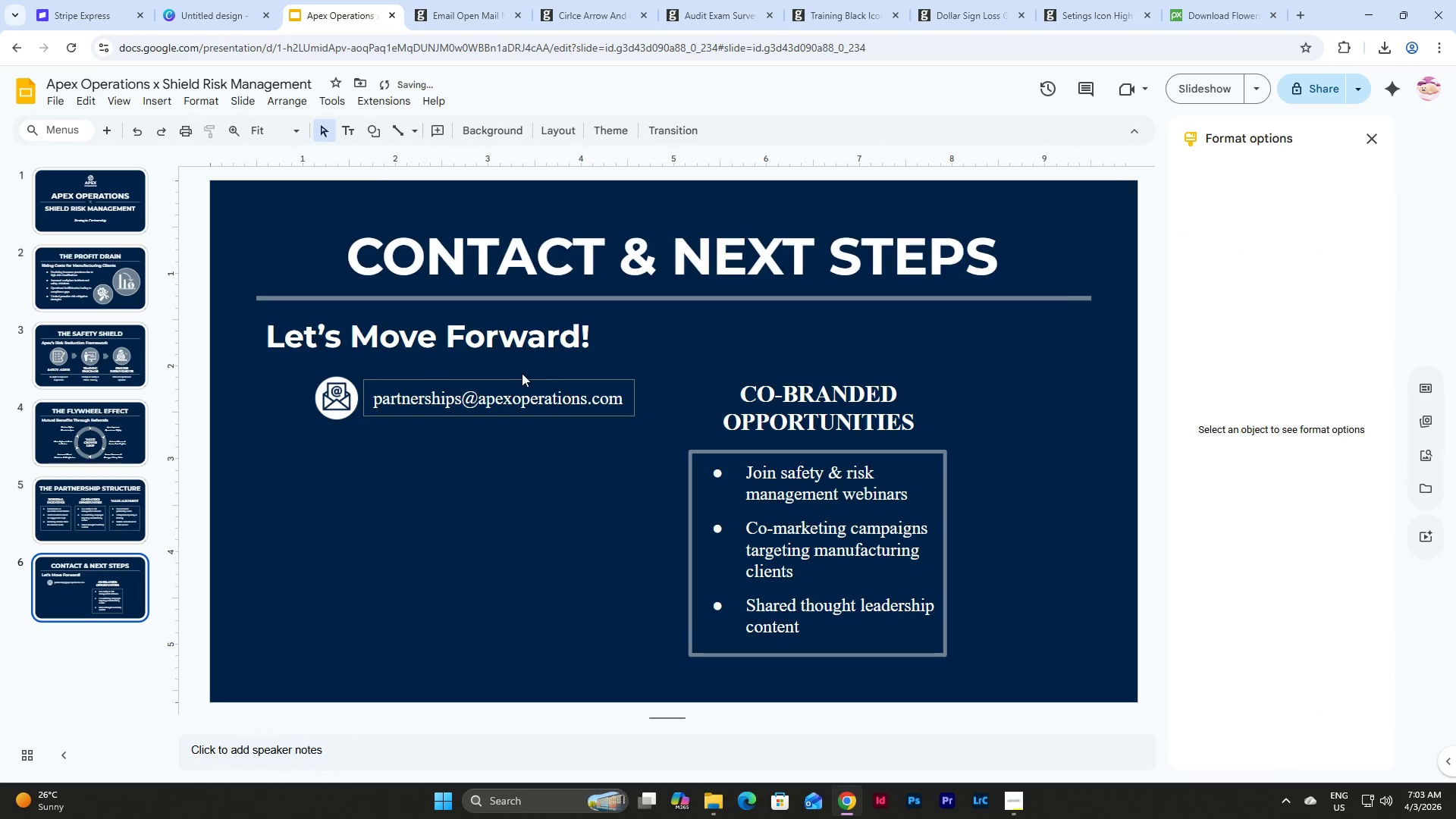 
left_click([539, 487])
 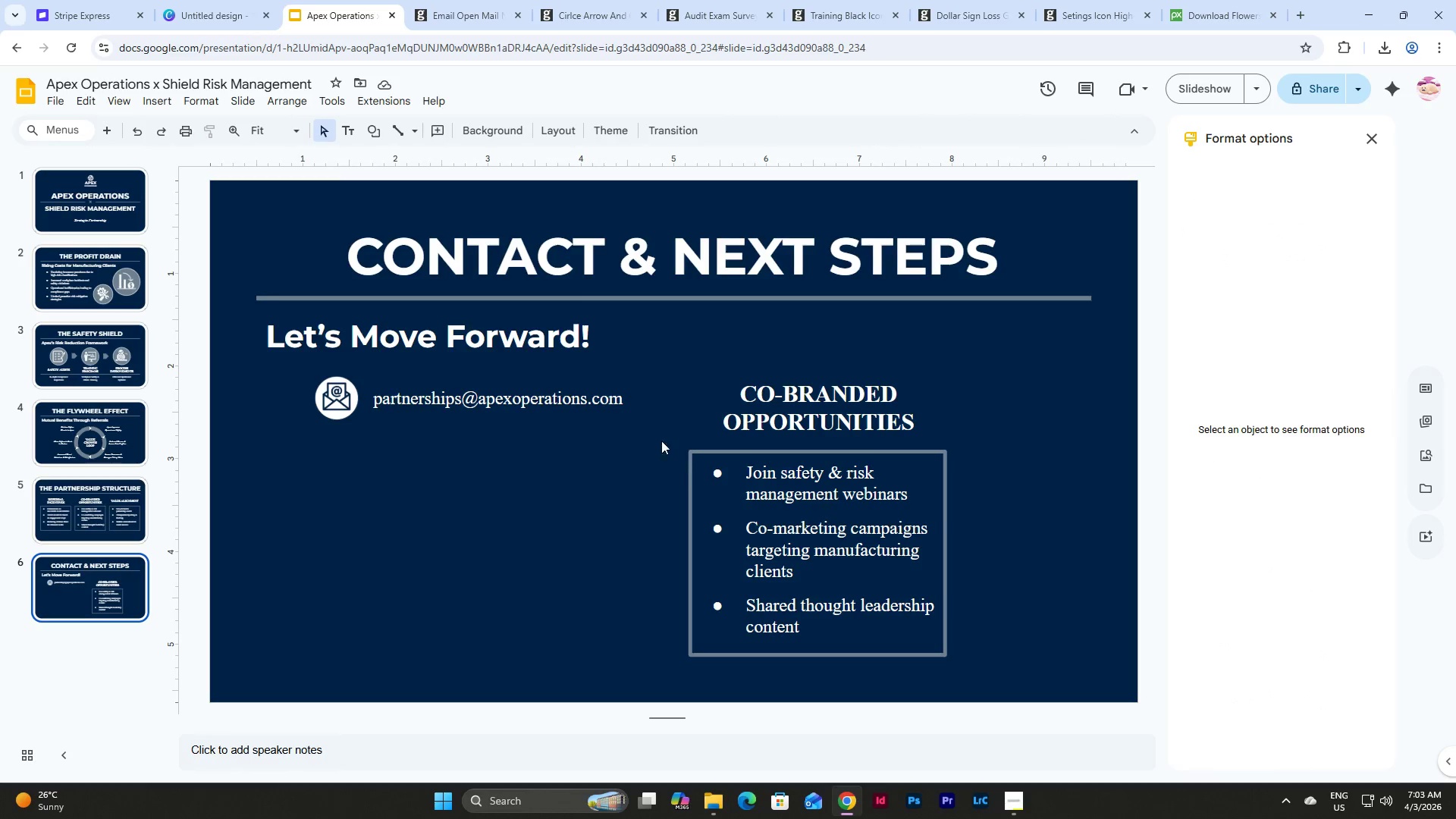 
left_click([566, 394])
 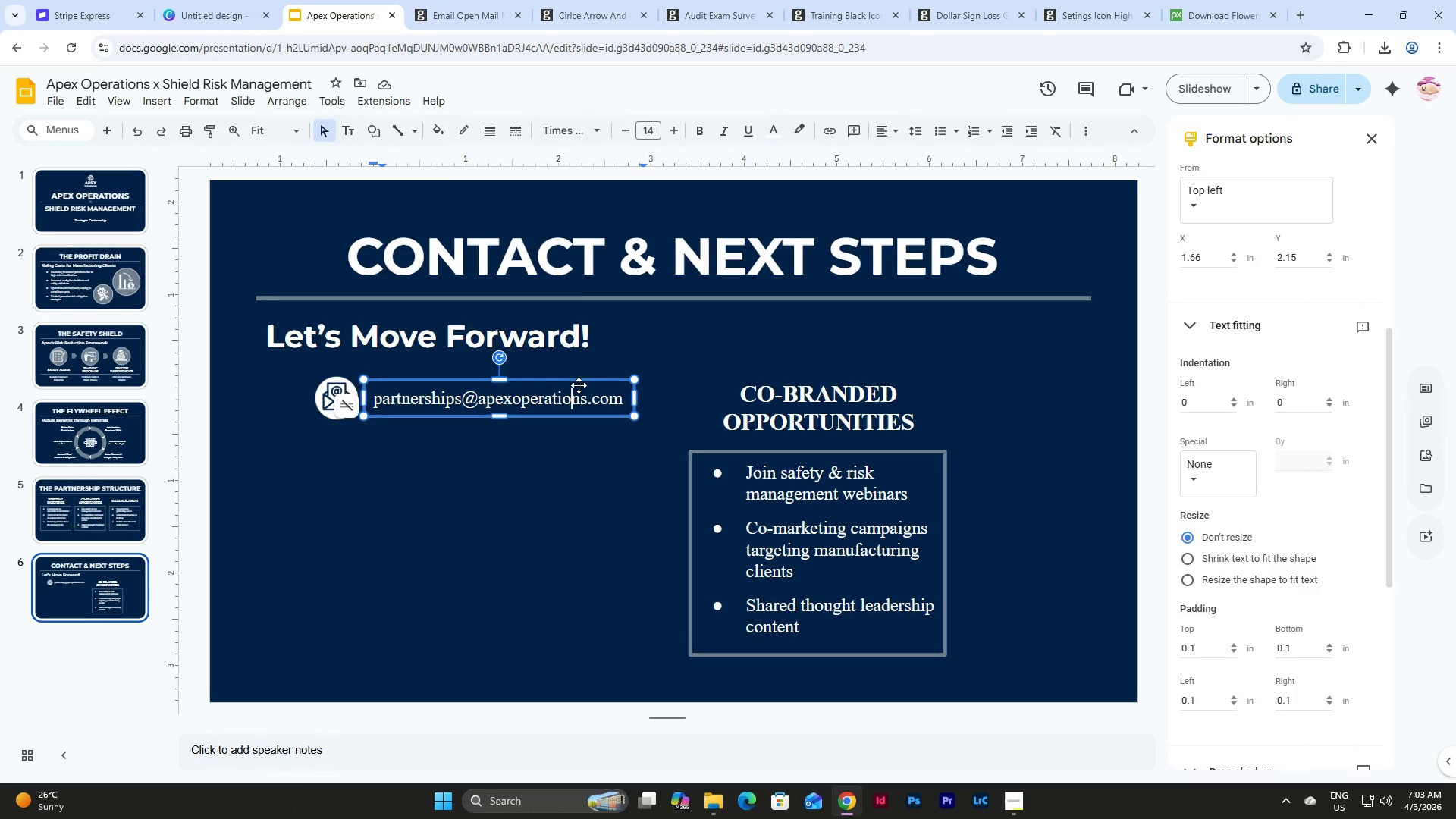 
left_click([580, 384])
 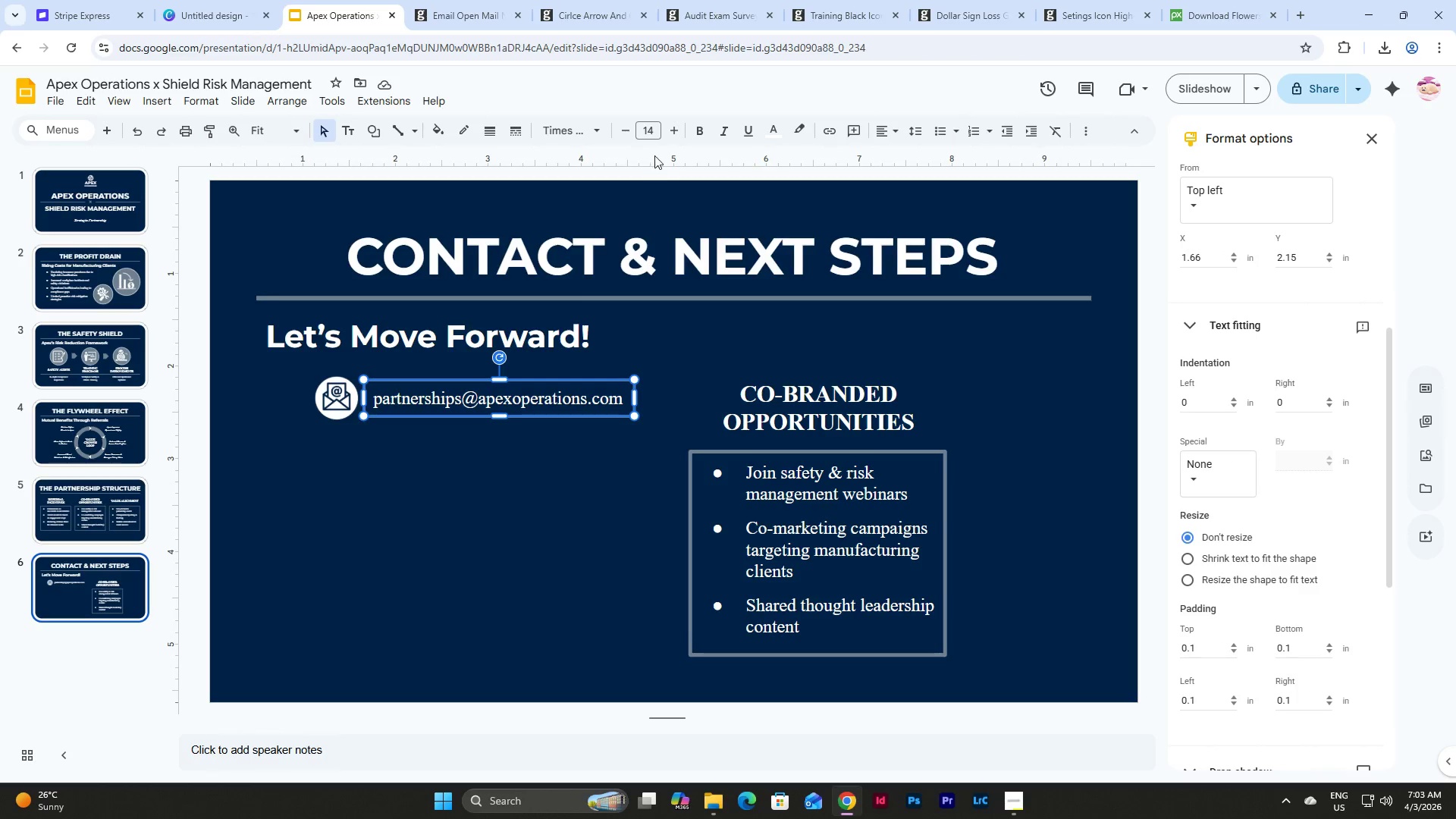 
left_click([654, 121])
 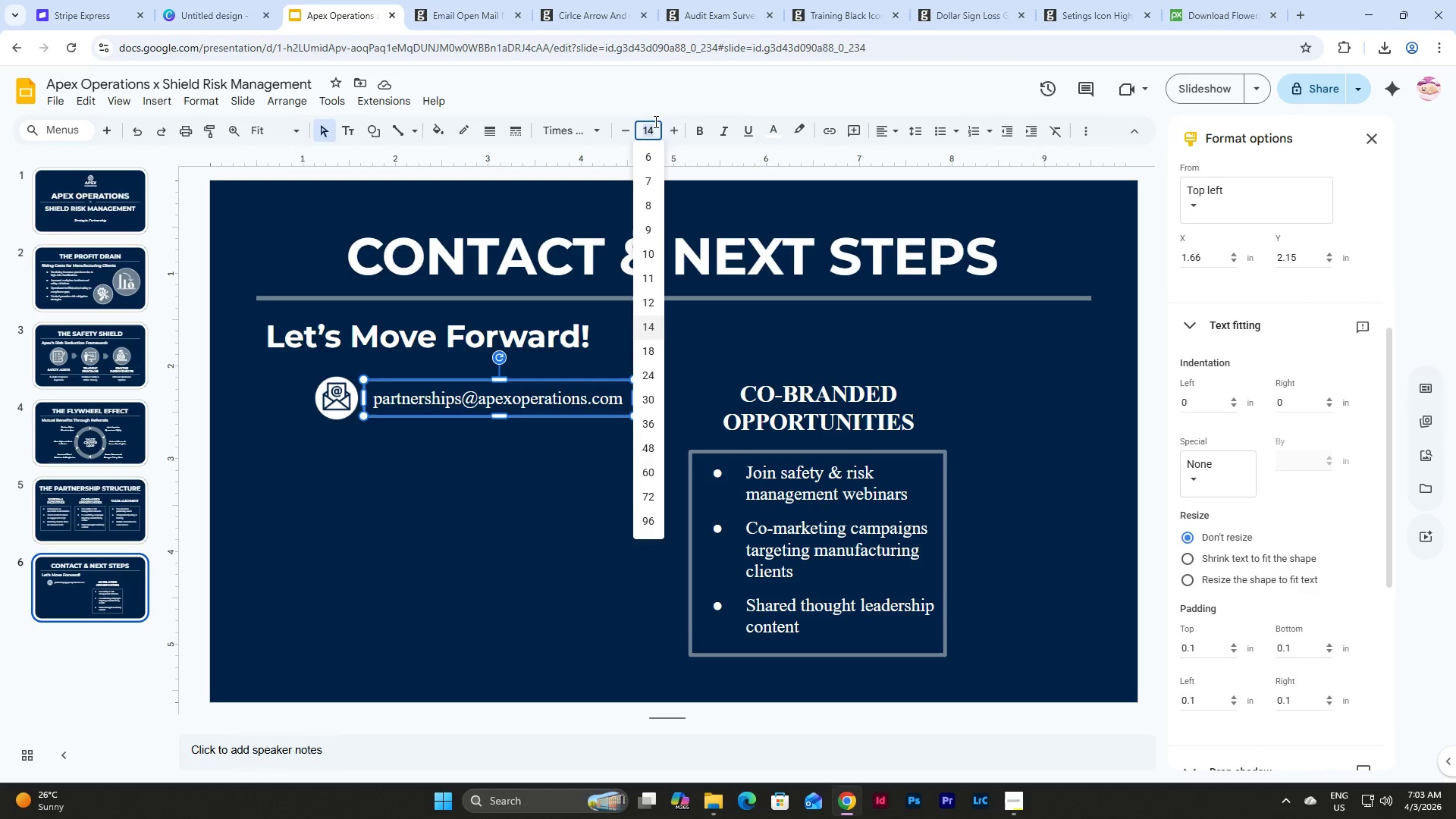 
key(Numpad1)
 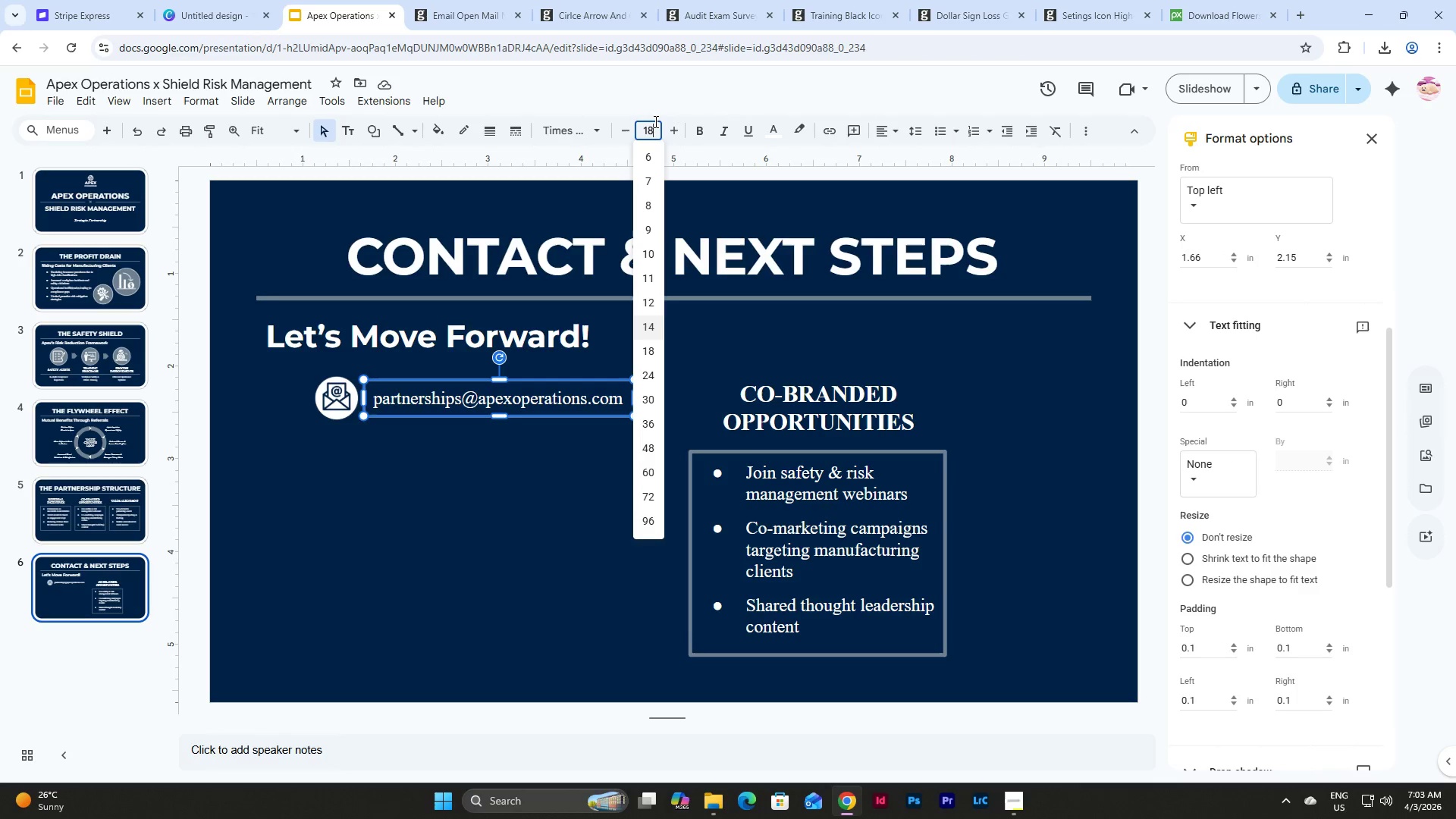 
key(Numpad8)
 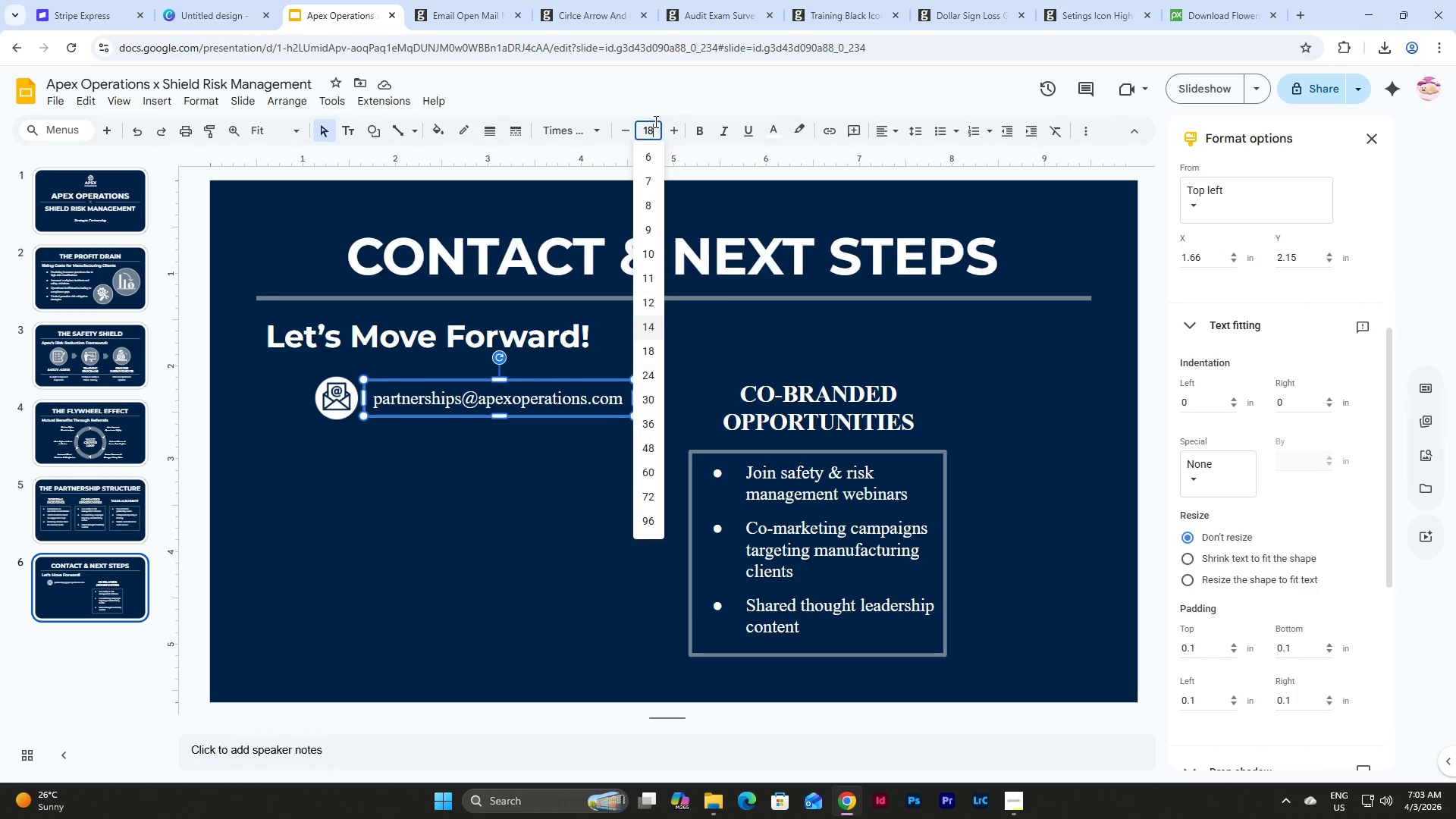 
key(NumpadEnter)
 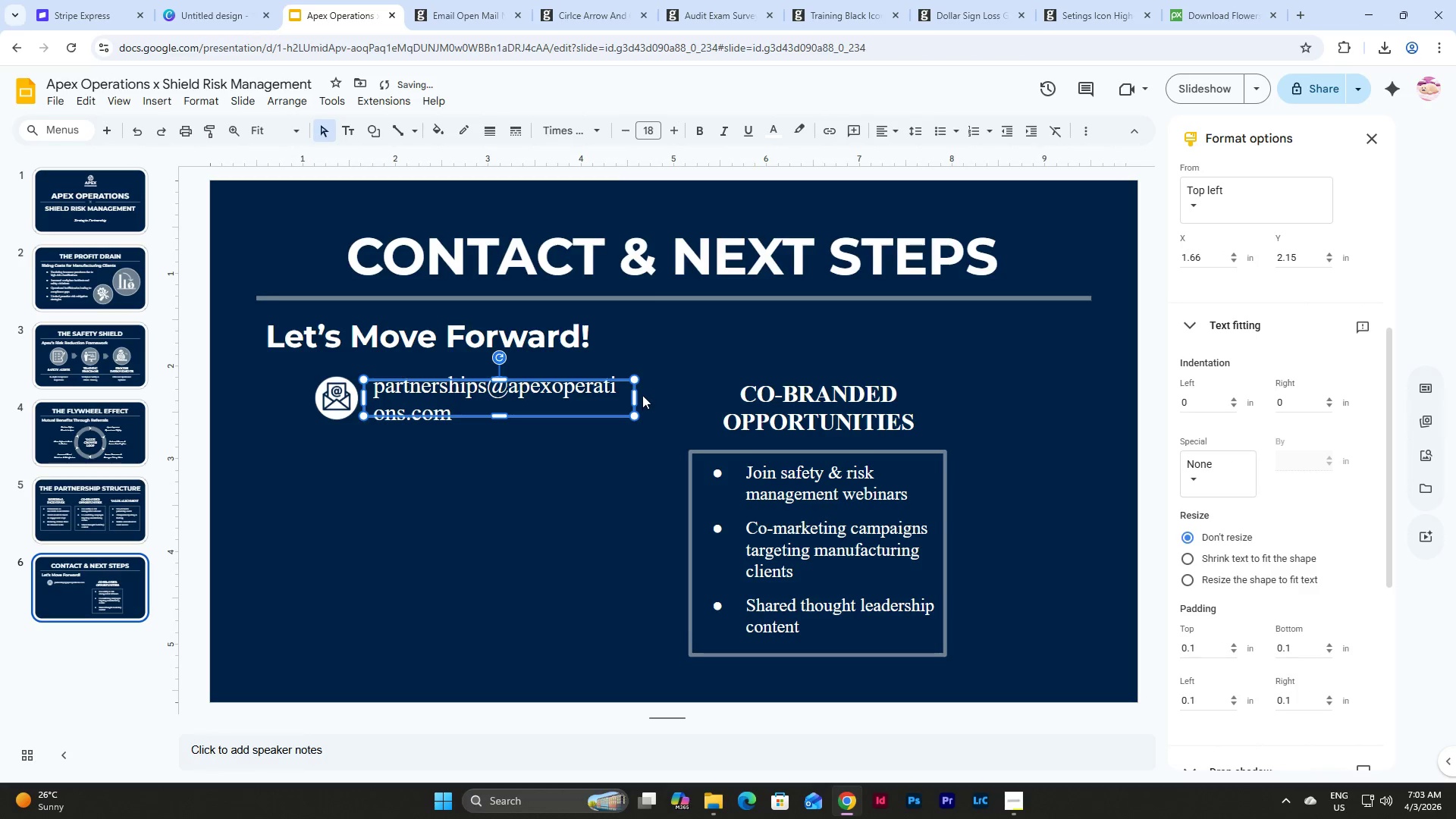 
left_click_drag(start_coordinate=[635, 395], to_coordinate=[679, 400])
 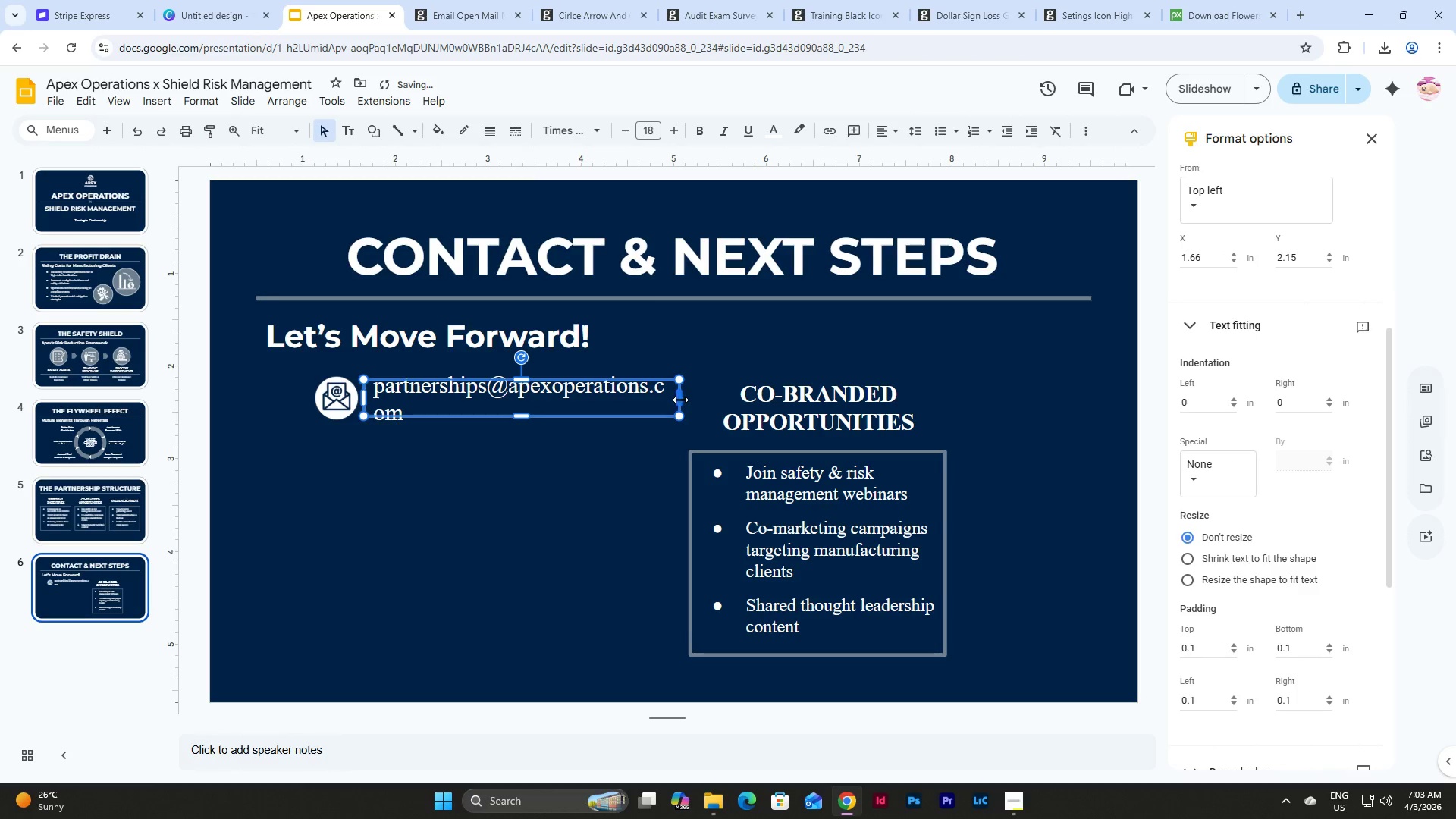 
left_click_drag(start_coordinate=[679, 400], to_coordinate=[704, 400])
 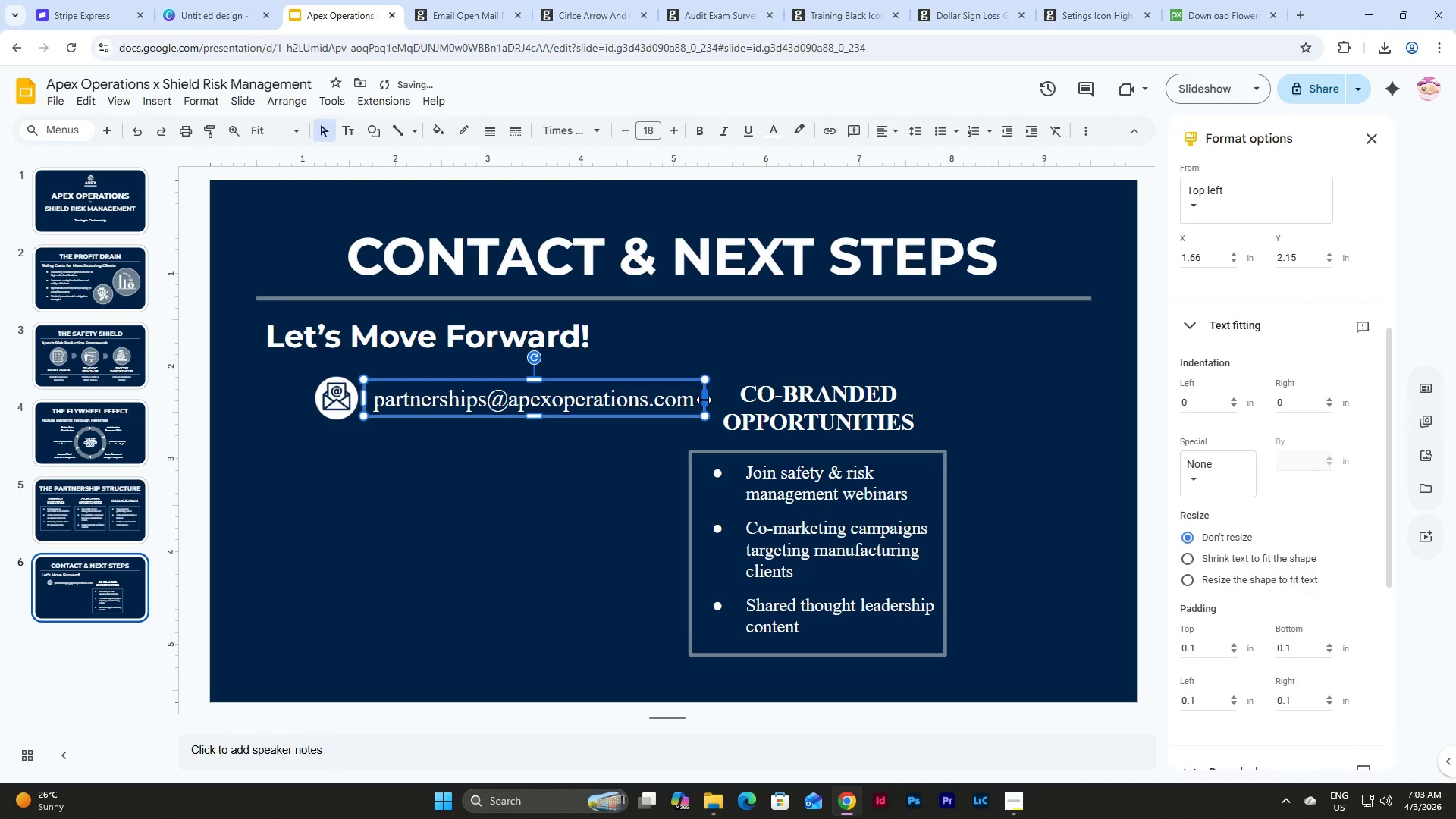 
left_click([704, 400])
 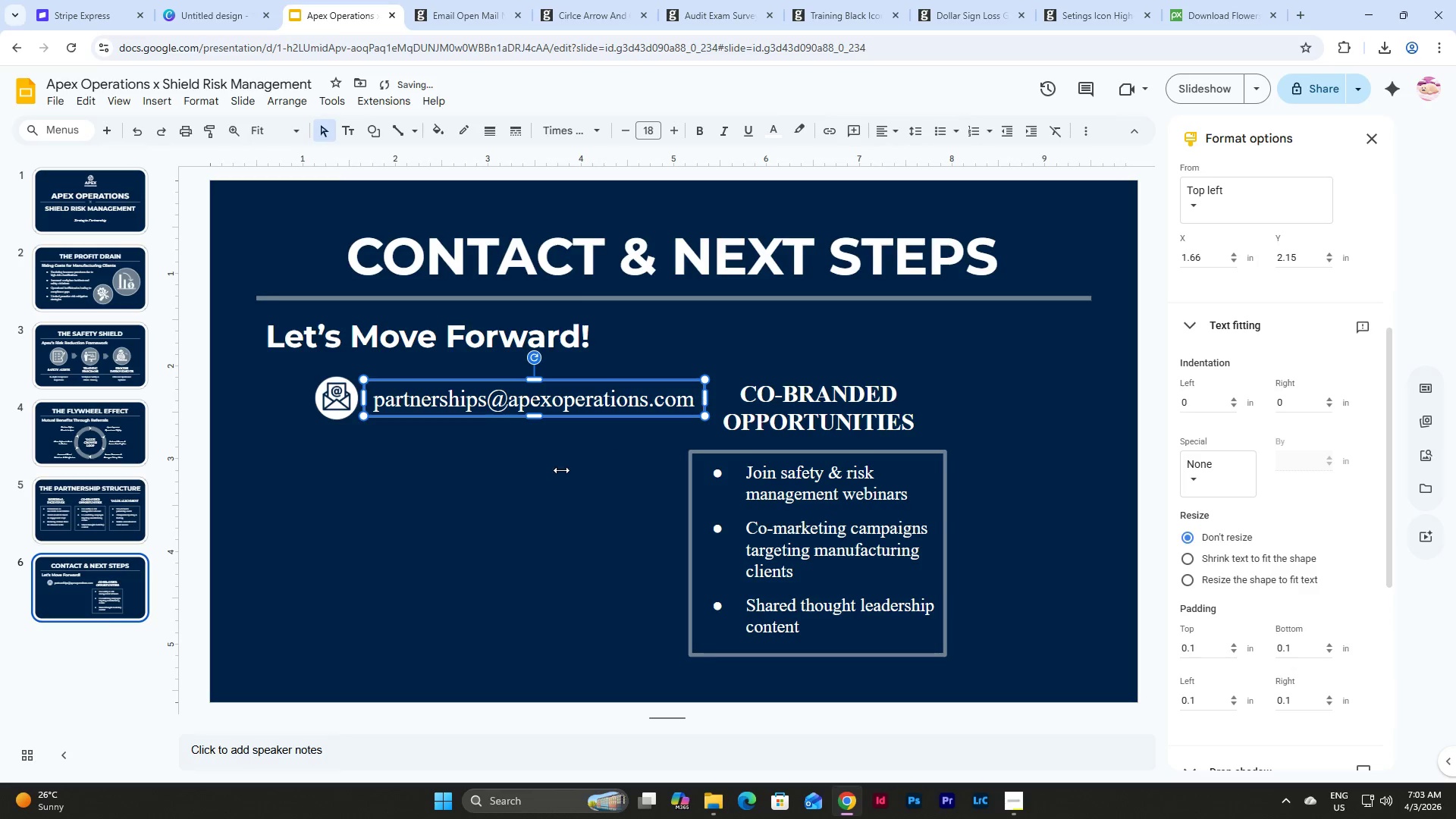 
left_click([546, 477])
 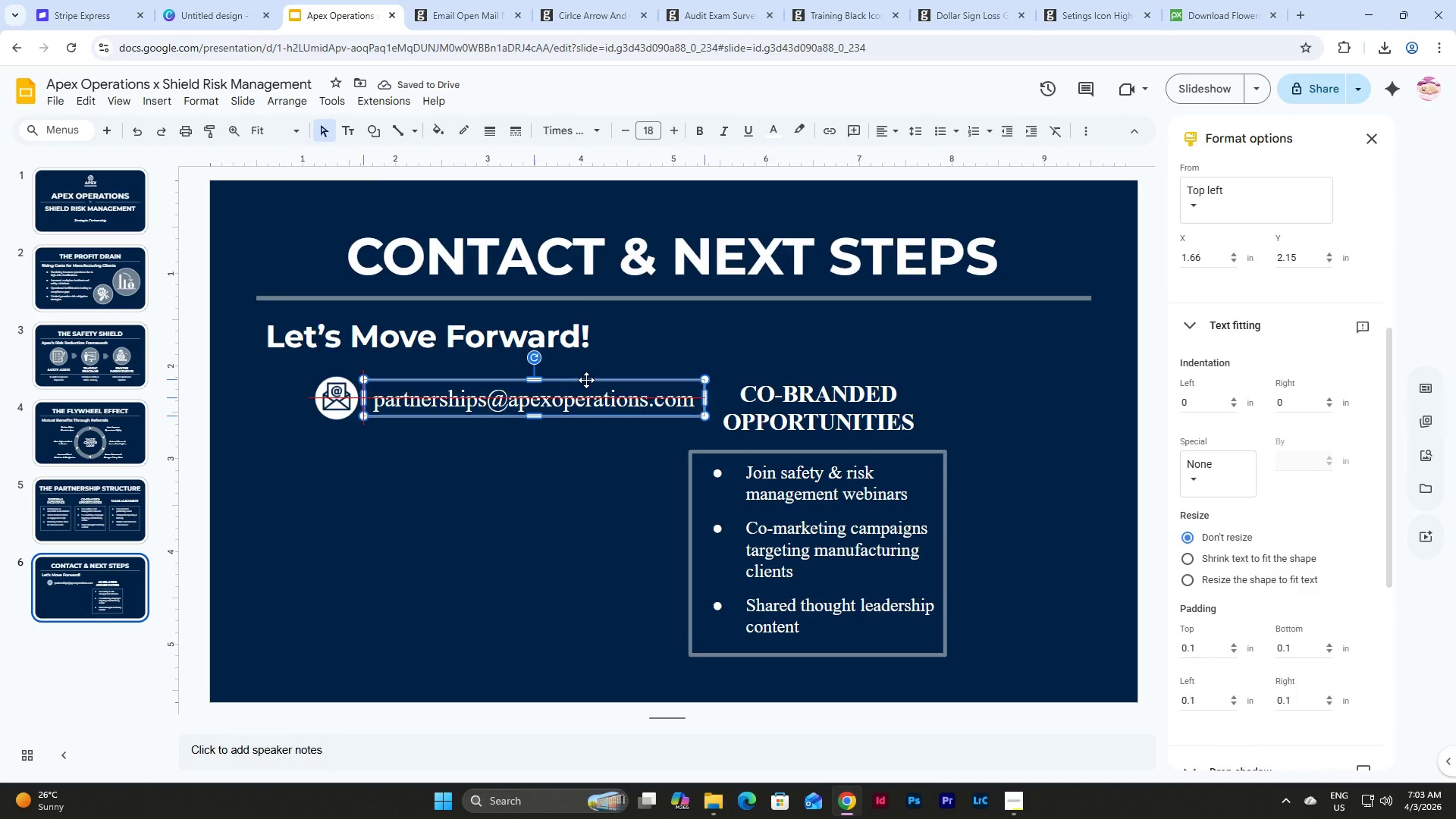 
left_click([588, 380])
 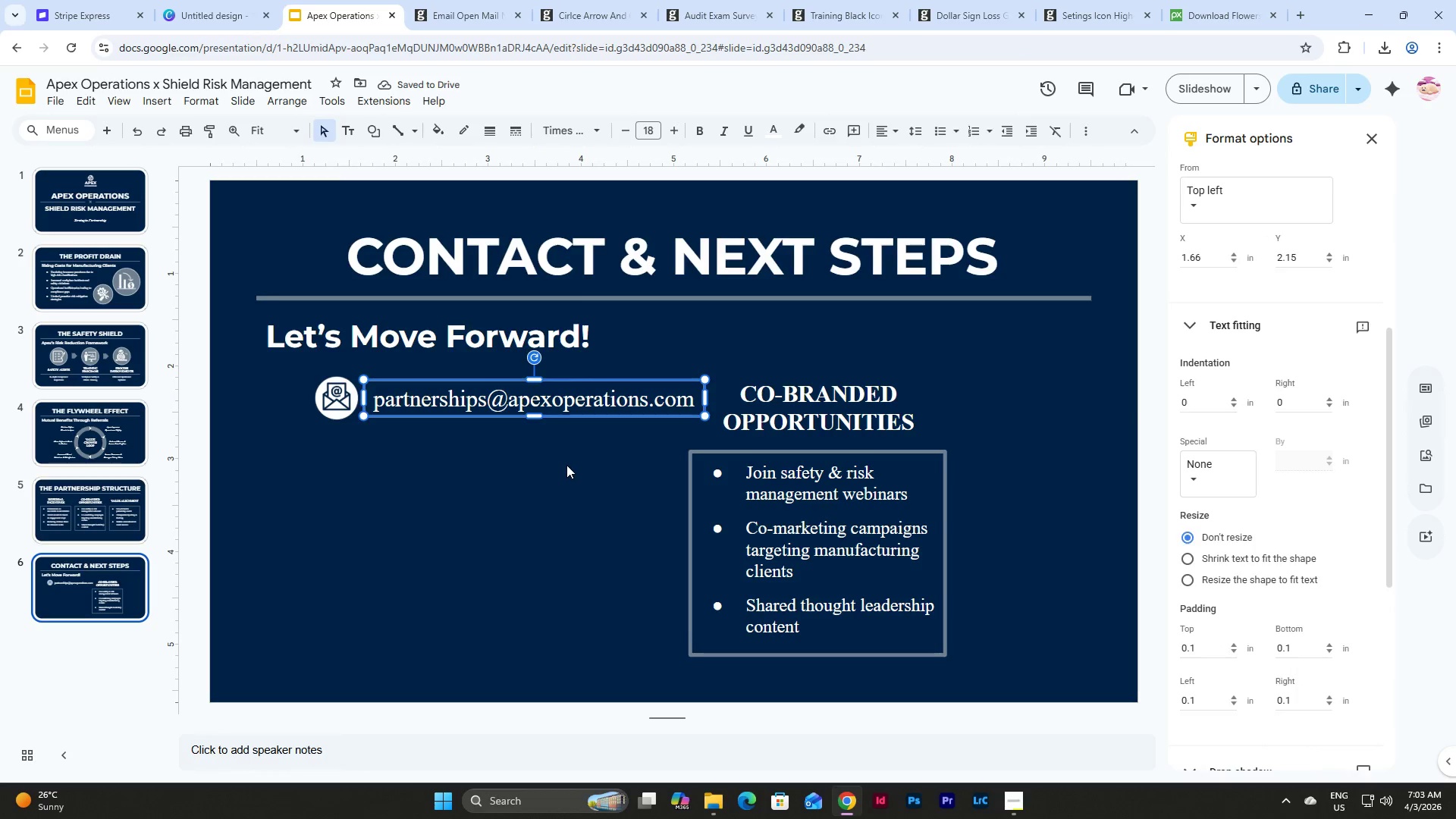 
left_click([566, 465])
 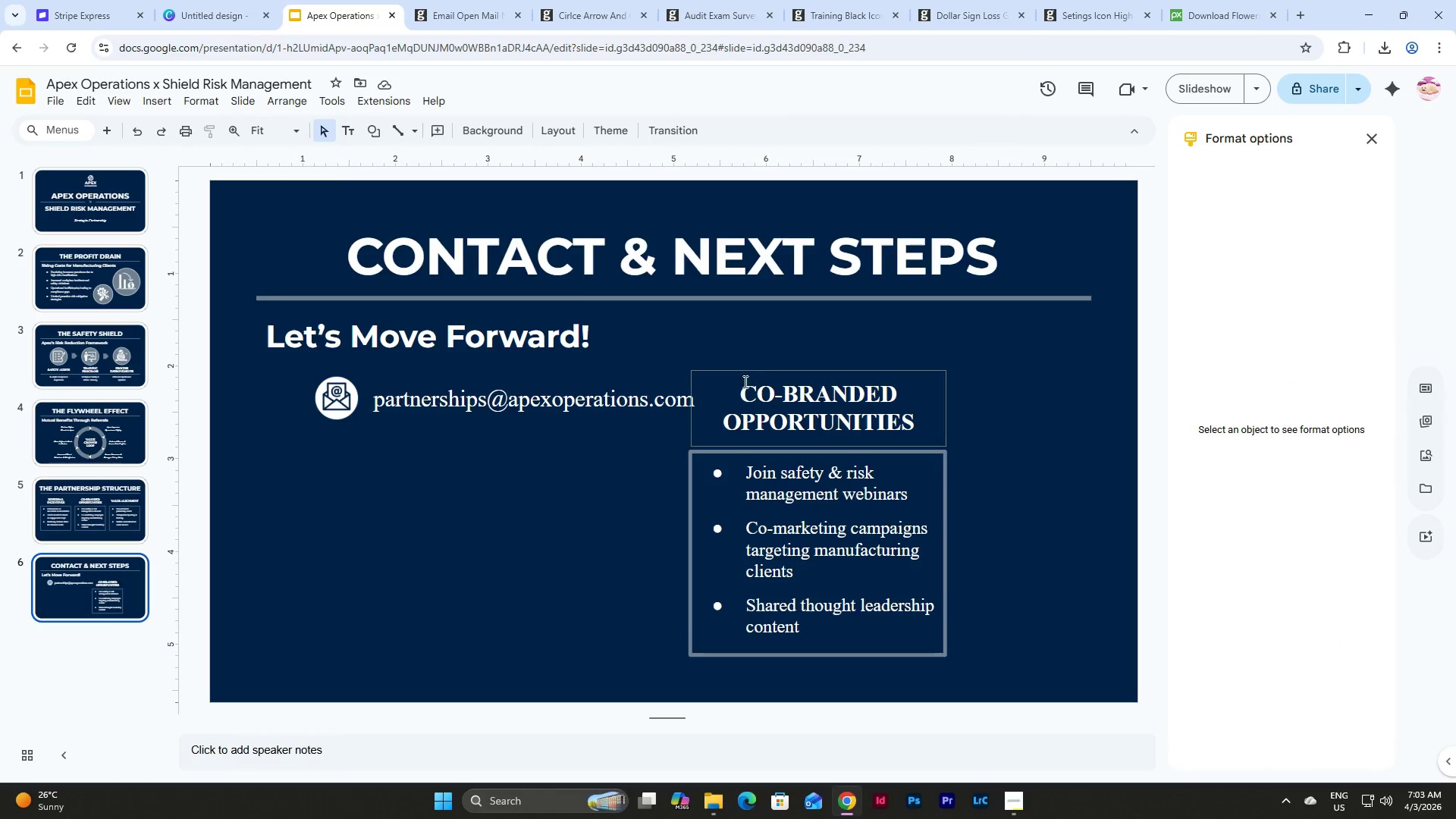 
left_click([817, 431])
 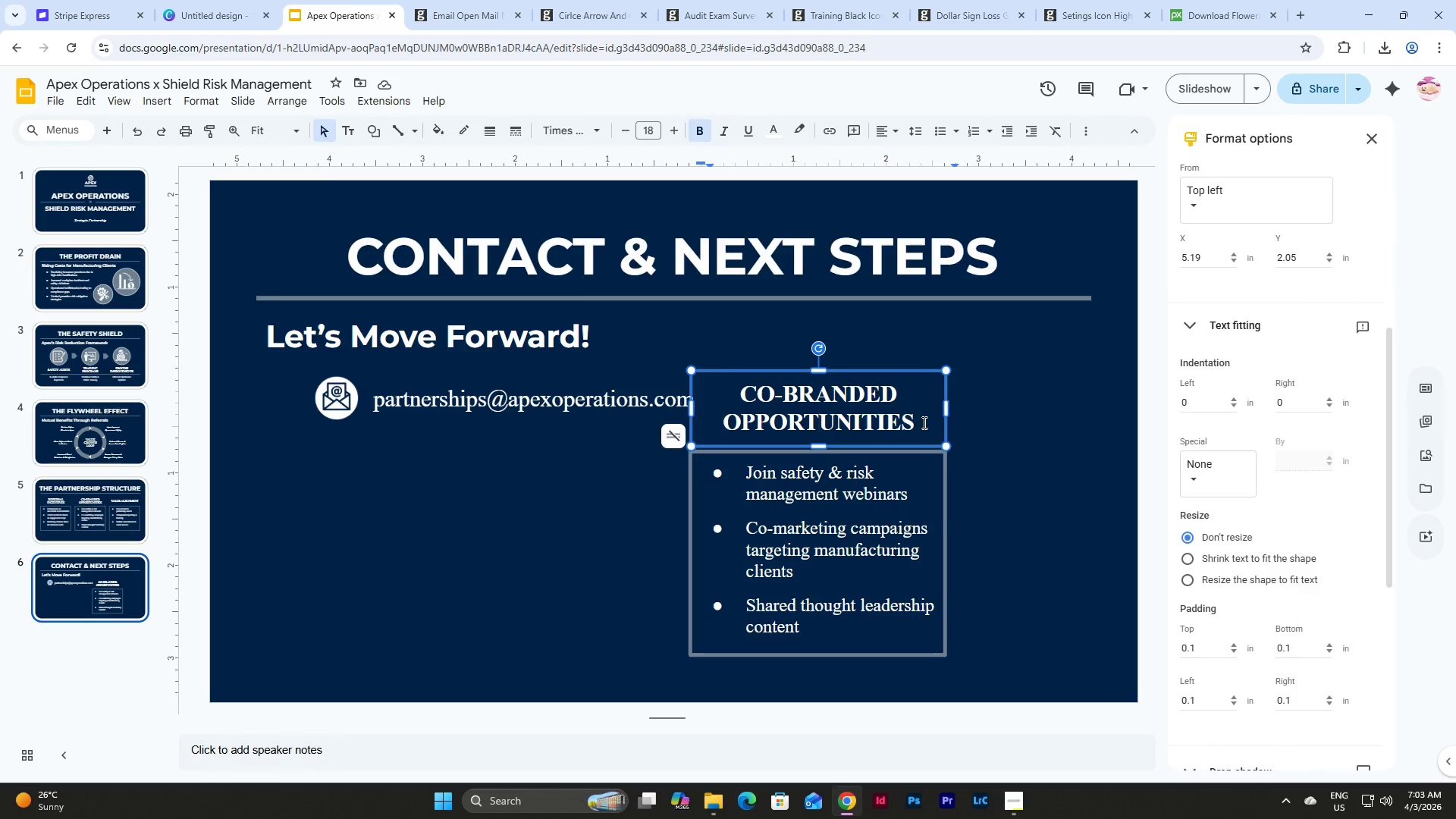 
left_click_drag(start_coordinate=[923, 422], to_coordinate=[736, 384])
 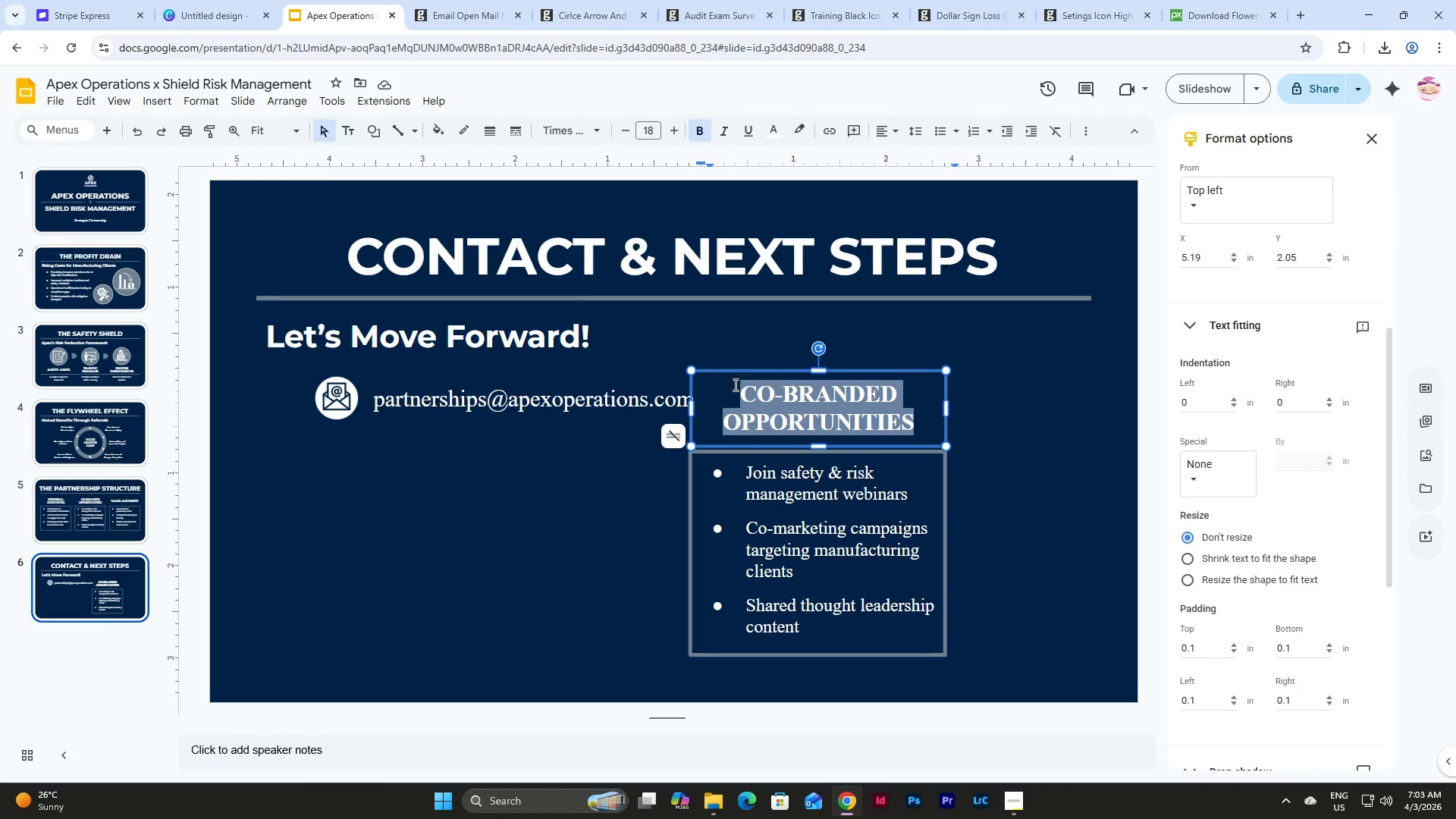 
type(NEXT )
key(Backspace)
key(Backspace)
key(Backspace)
key(Backspace)
type(est)
key(Backspace)
key(Backspace)
type(xt Steps?)
 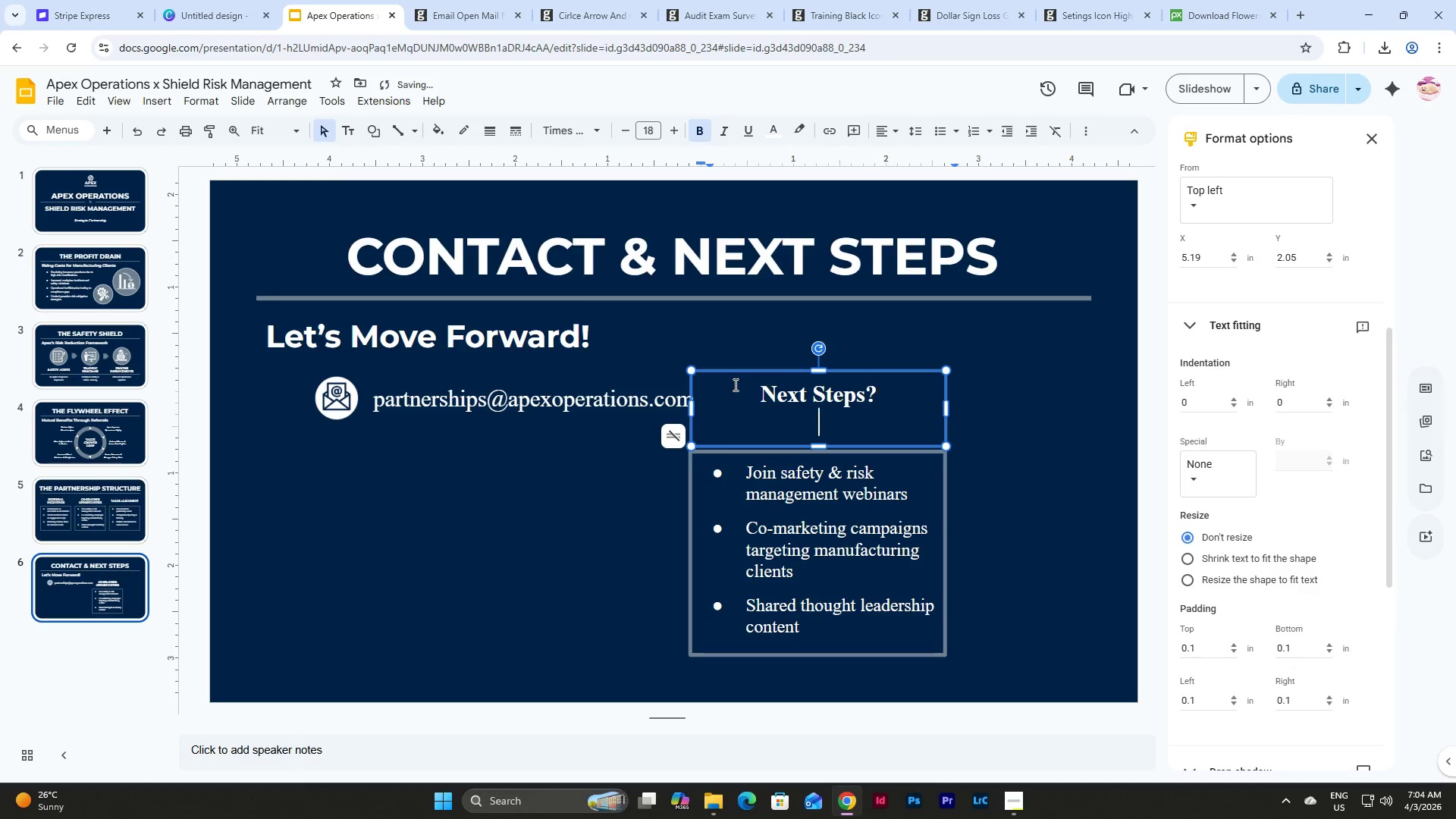 
key(Shift+Enter)
 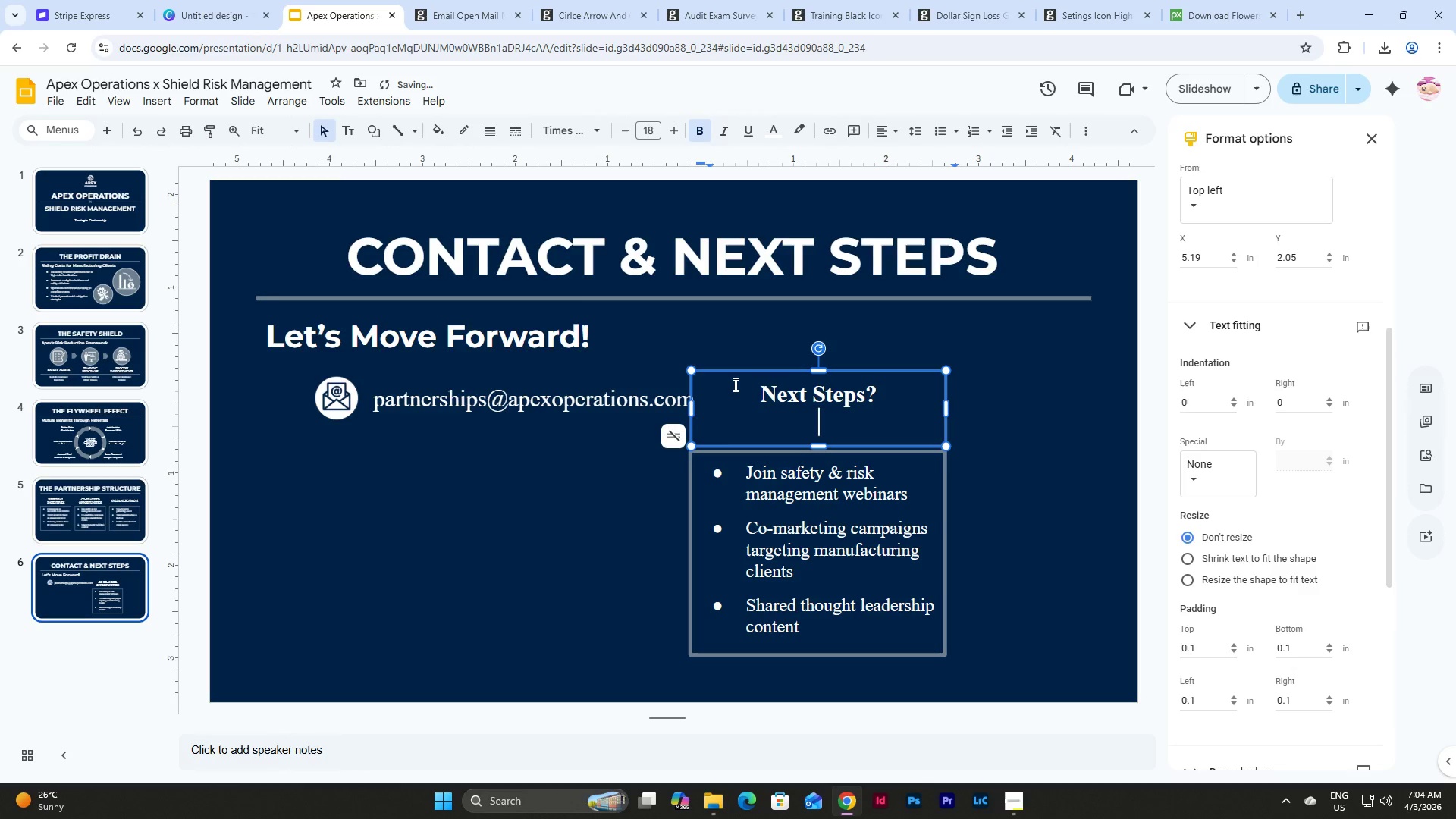 
type(We goy )
key(Backspace)
key(Backspace)
type(t you!)
 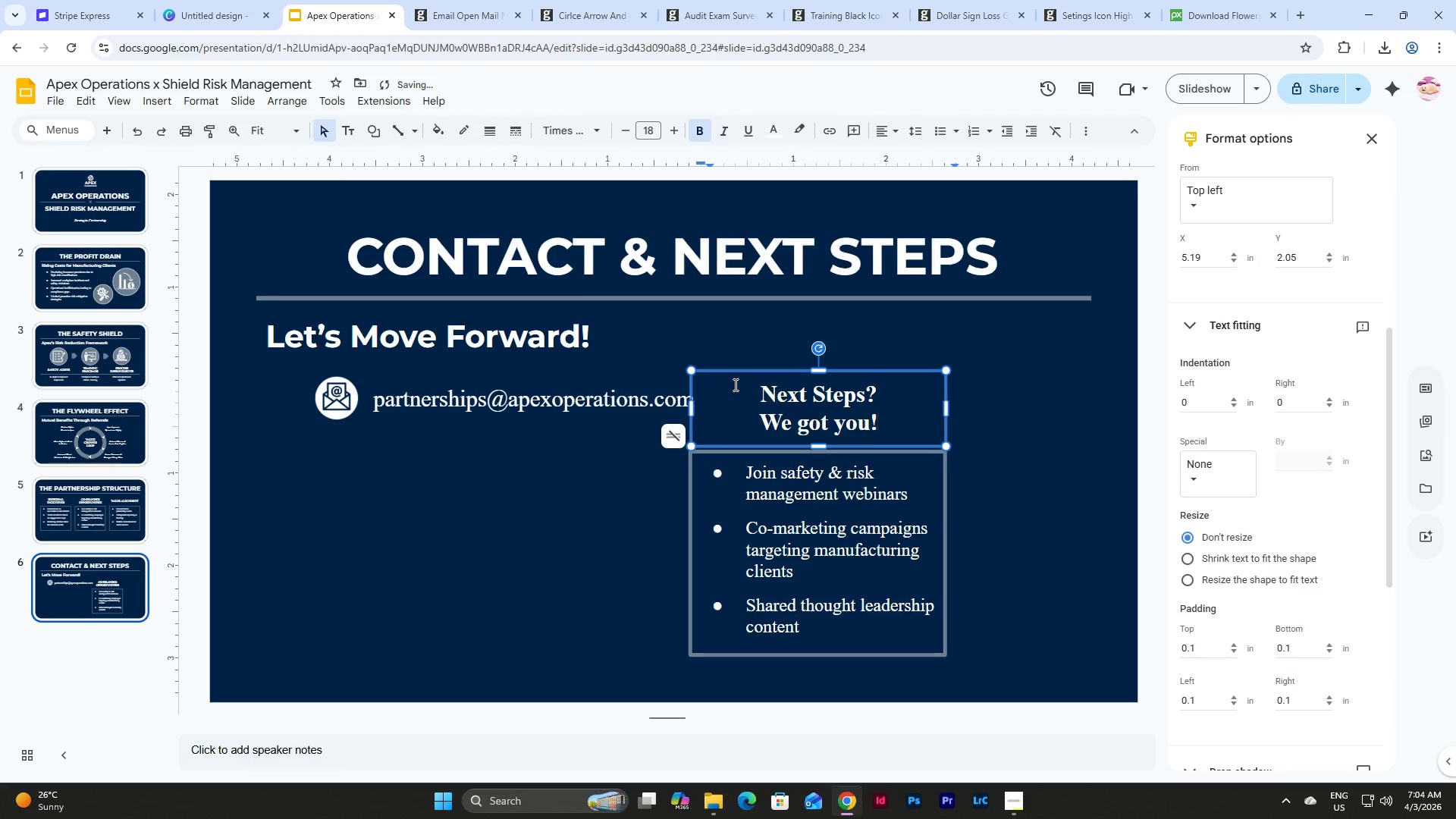 
left_click_drag(start_coordinate=[865, 400], to_coordinate=[751, 410])
 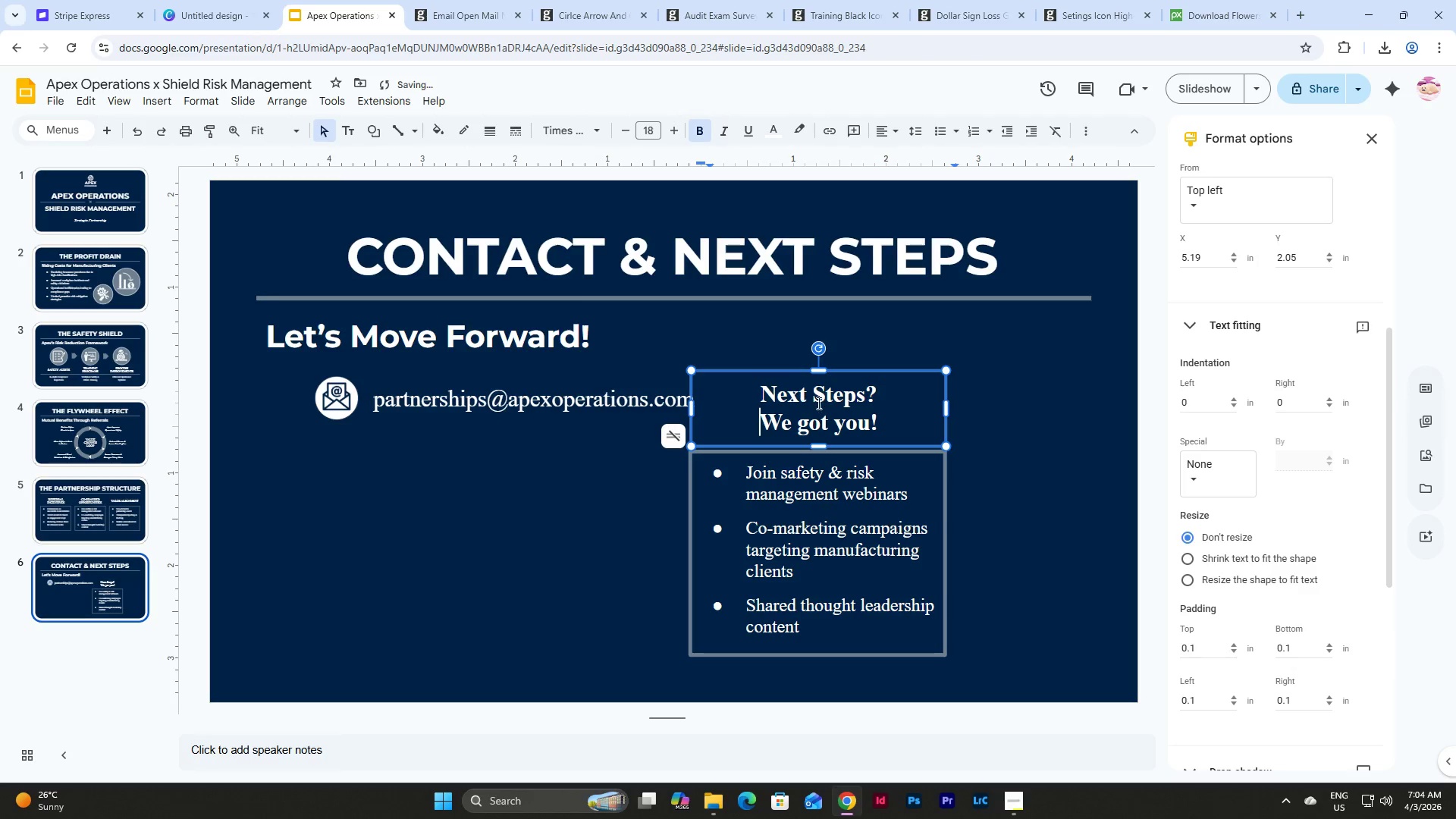 
double_click([827, 403])
 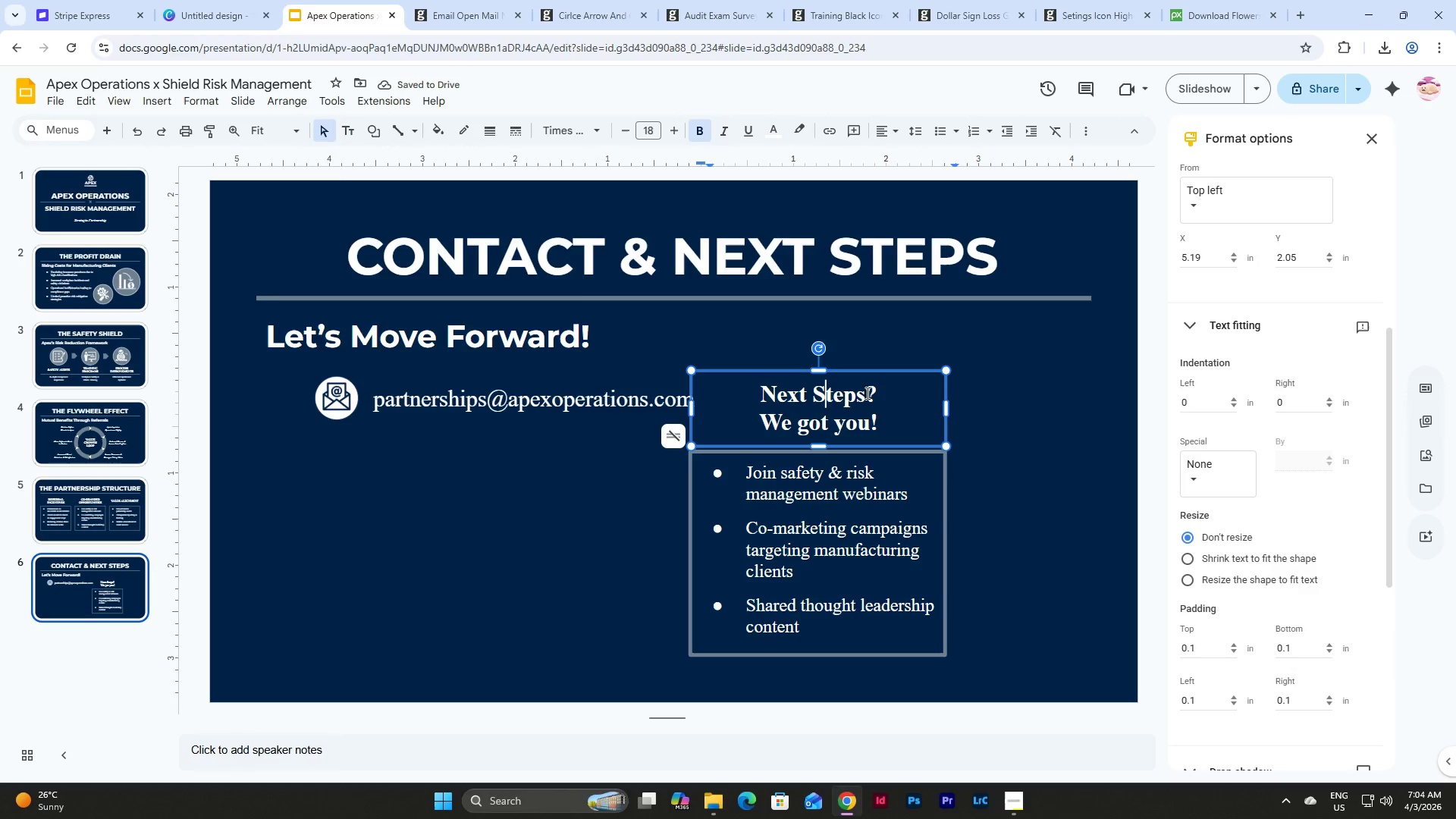 
left_click_drag(start_coordinate=[863, 393], to_coordinate=[752, 396])
 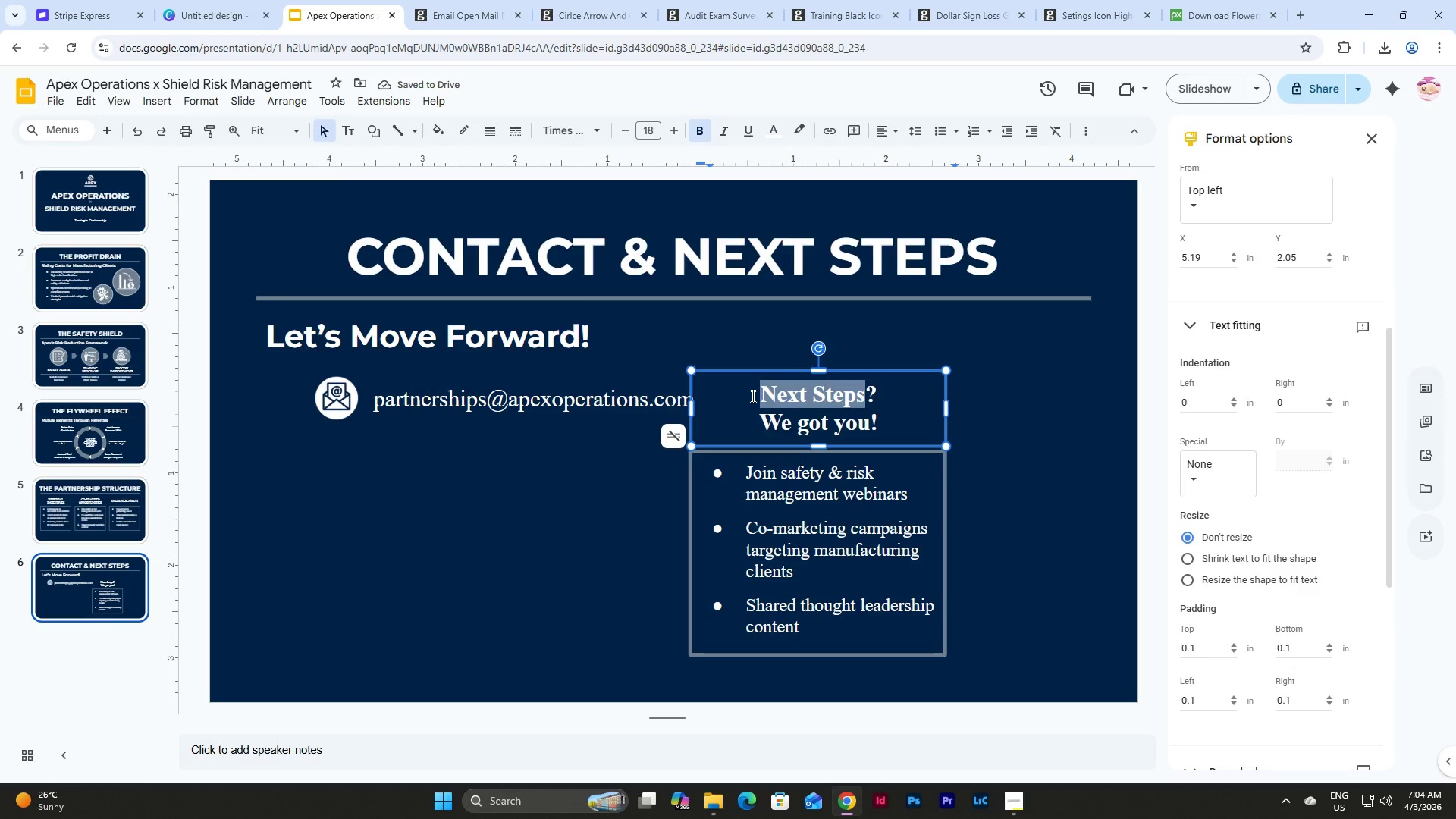 
type(What to do e)
key(Backspace)
type(next)
 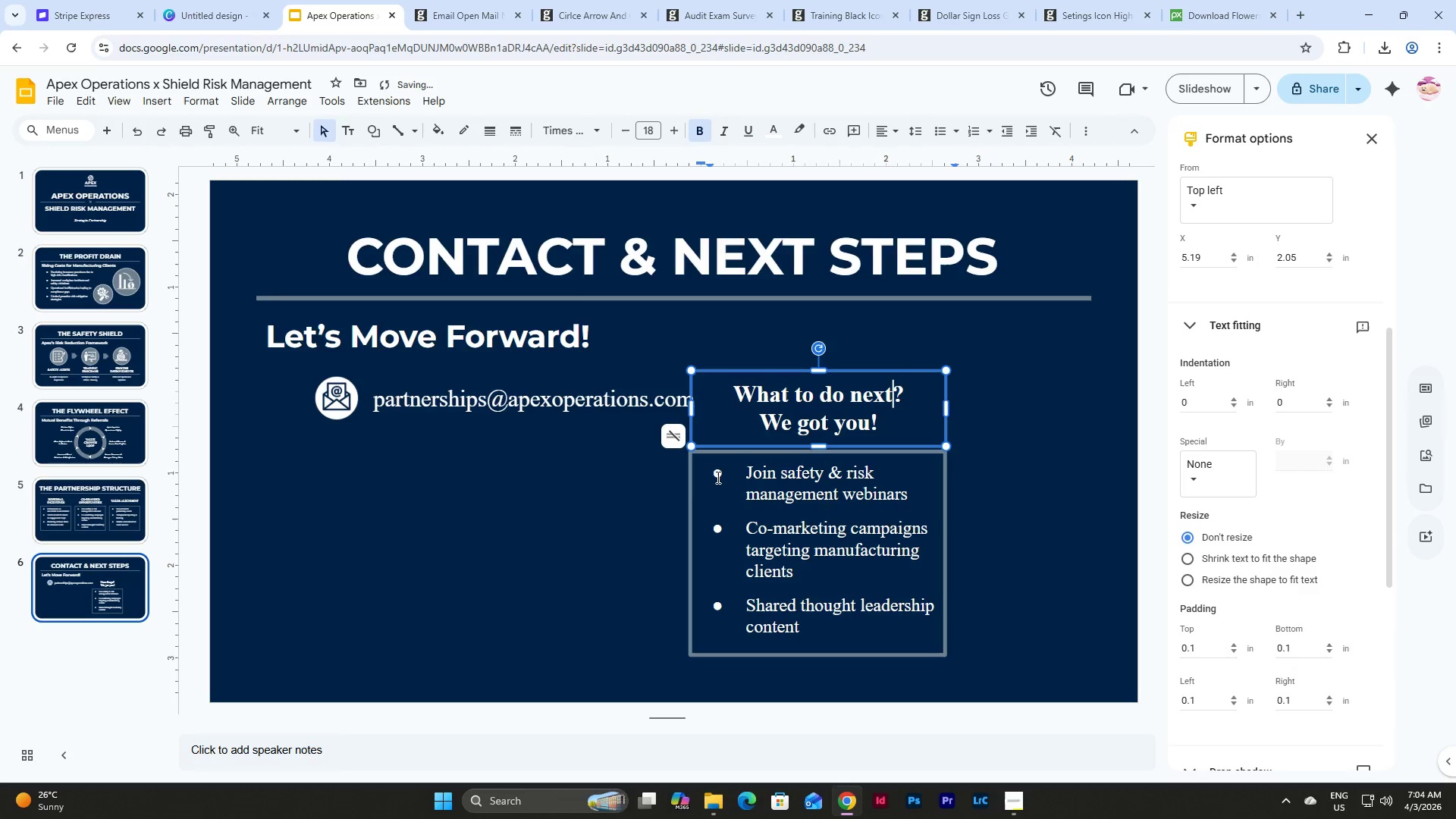 
left_click([594, 518])
 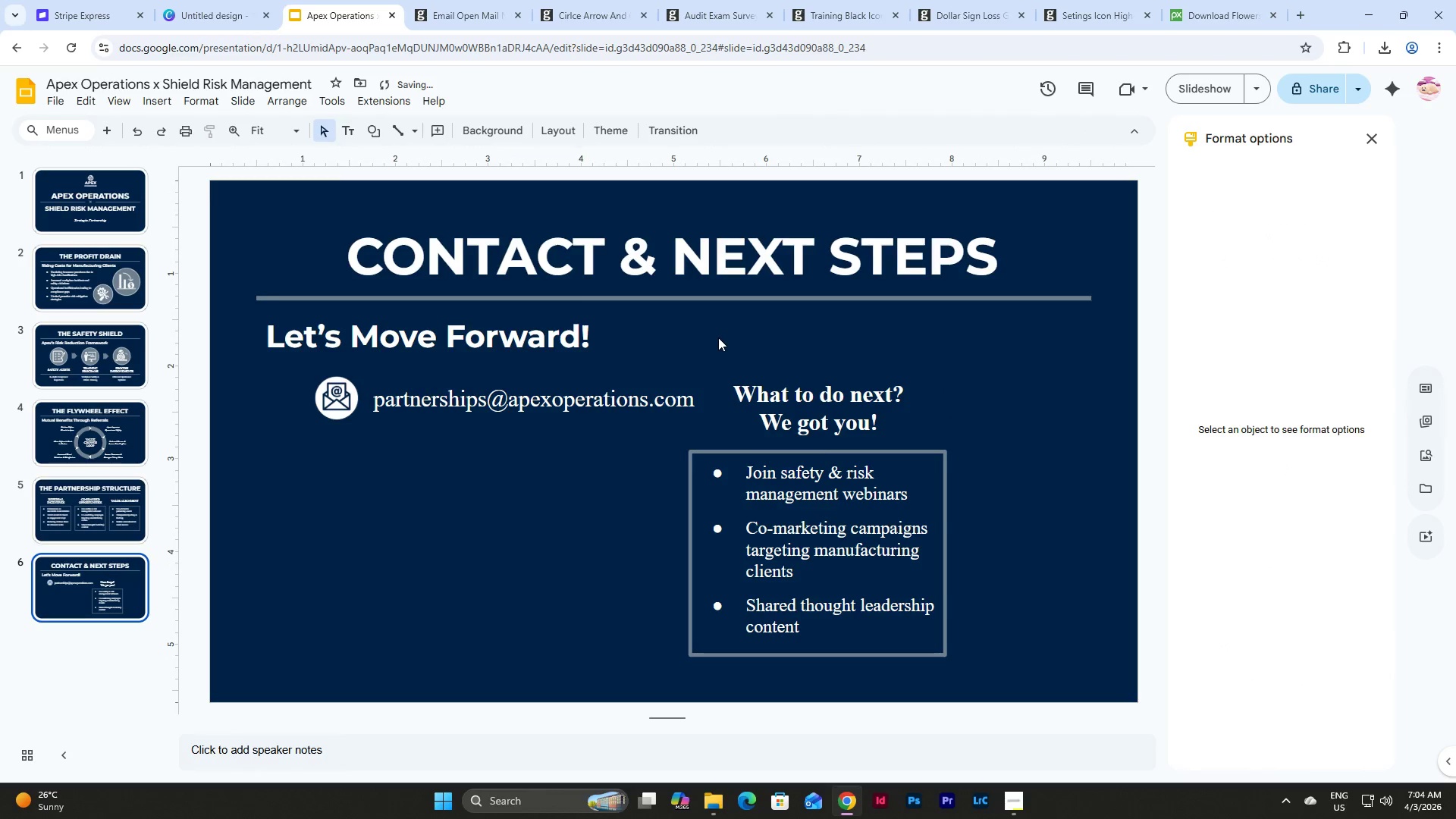 
left_click_drag(start_coordinate=[716, 336], to_coordinate=[950, 668])
 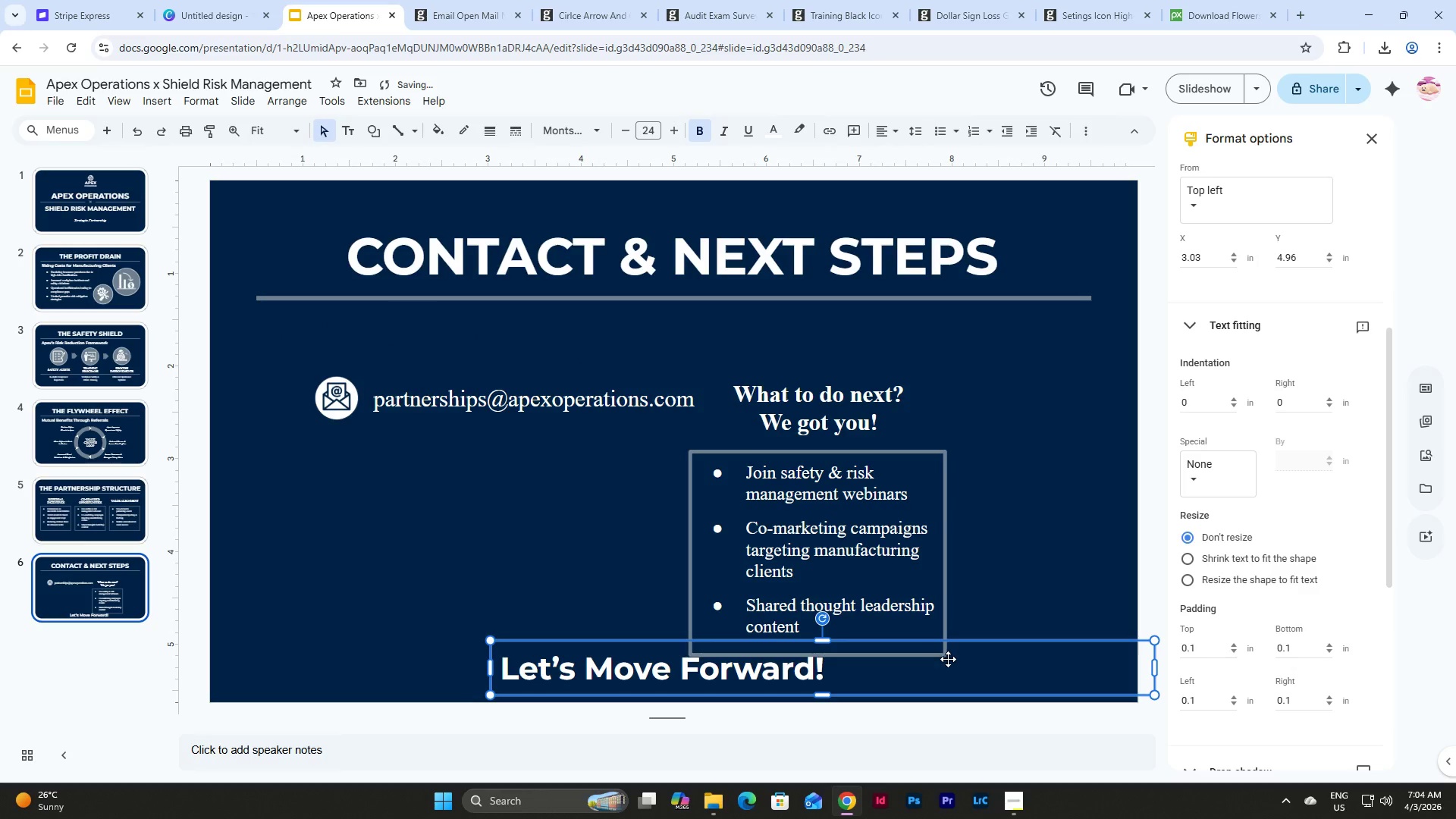 
key(Control+Z)
 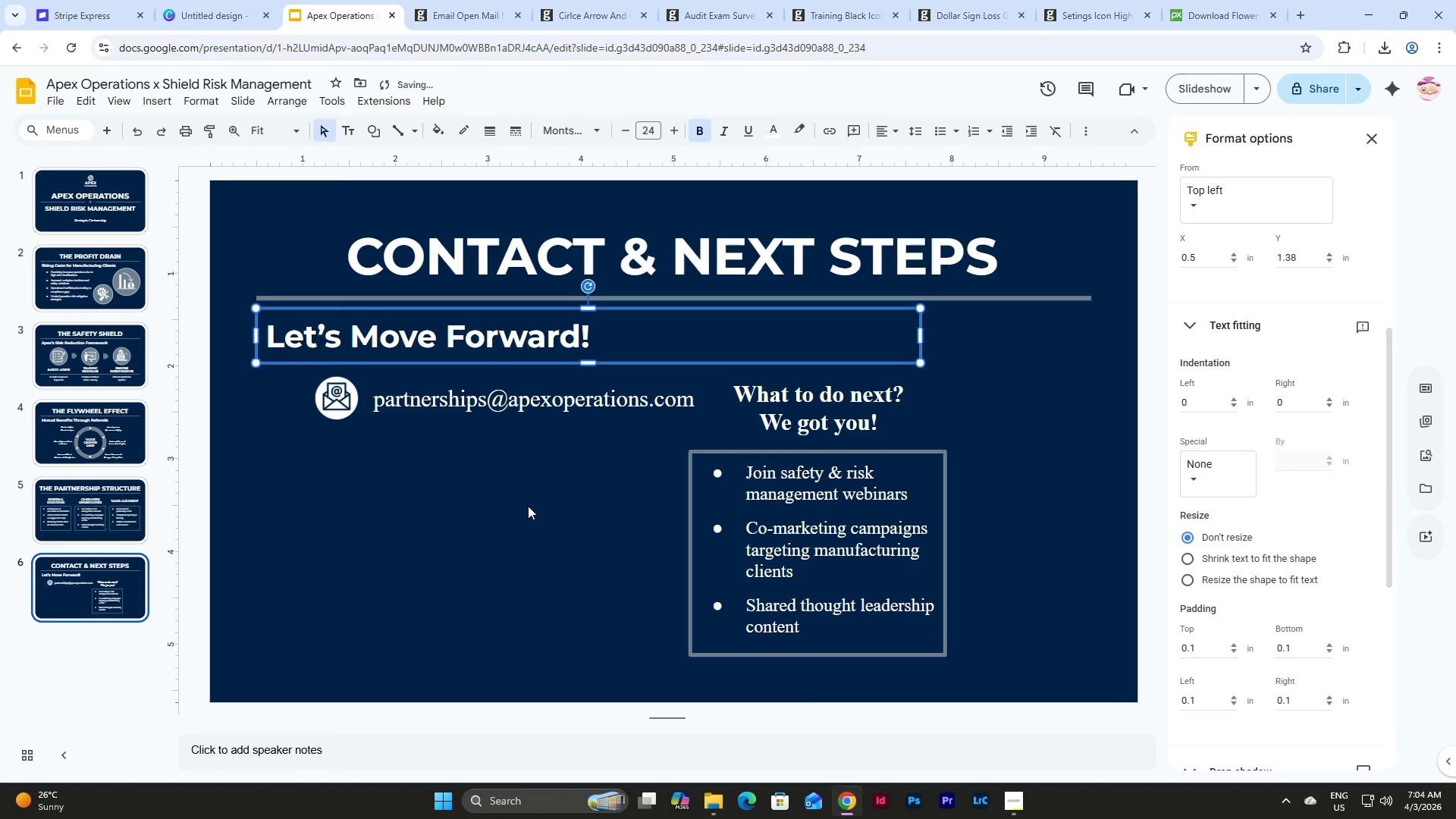 
left_click_drag(start_coordinate=[513, 502], to_coordinate=[516, 500])
 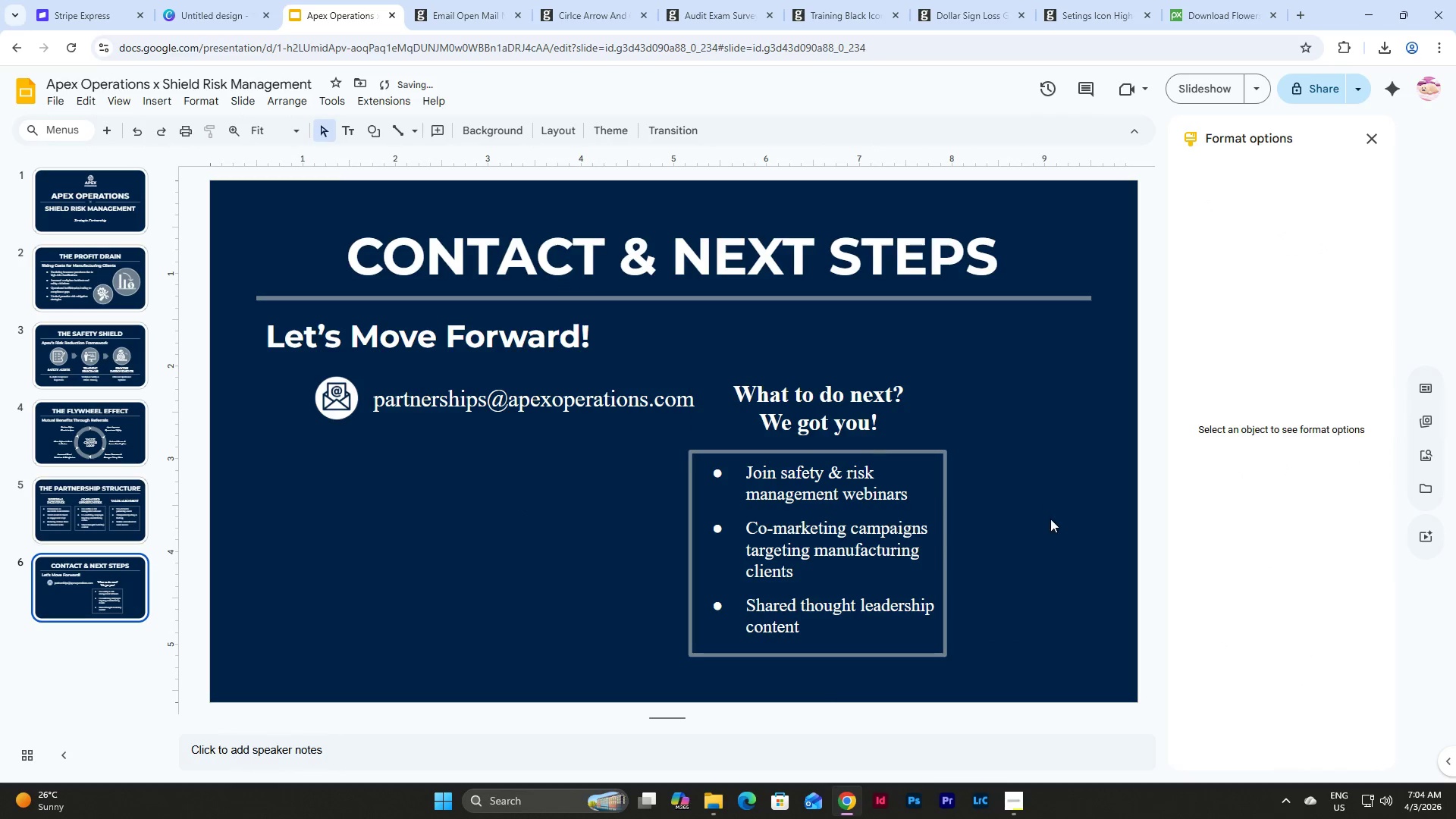 
left_click_drag(start_coordinate=[1043, 640], to_coordinate=[803, 391])
 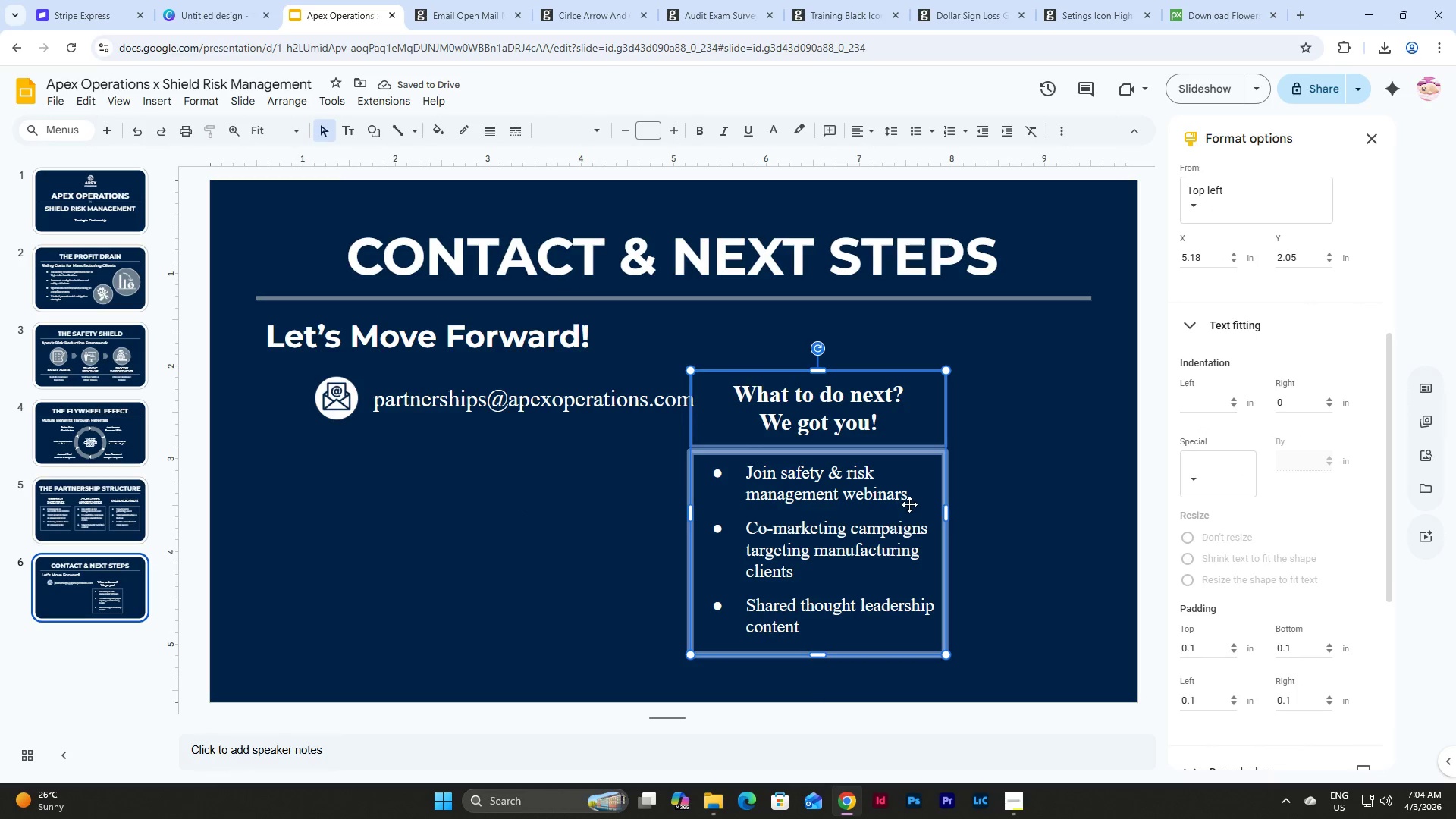 
left_click_drag(start_coordinate=[907, 506], to_coordinate=[1021, 498])
 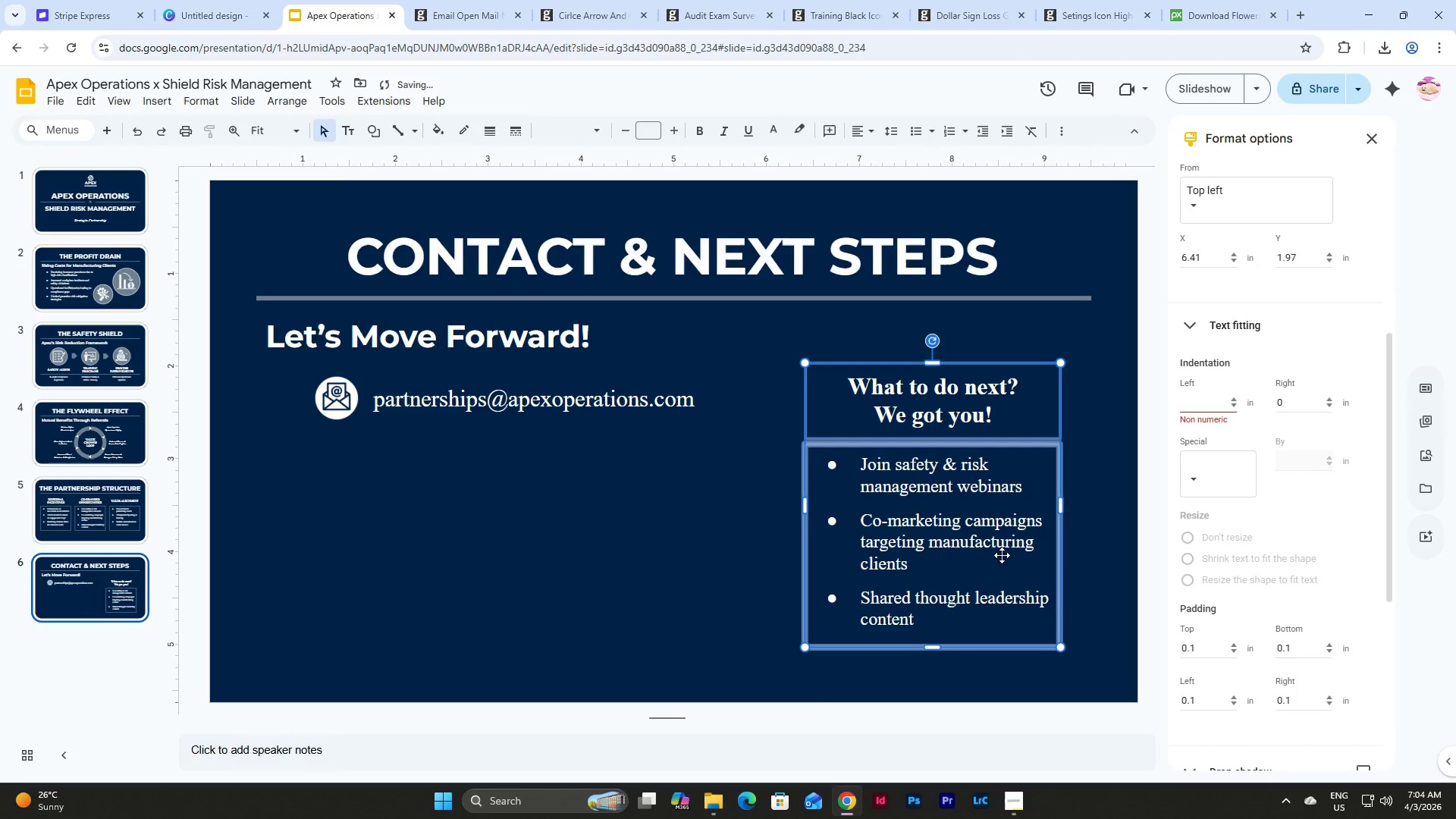 
left_click([1002, 556])
 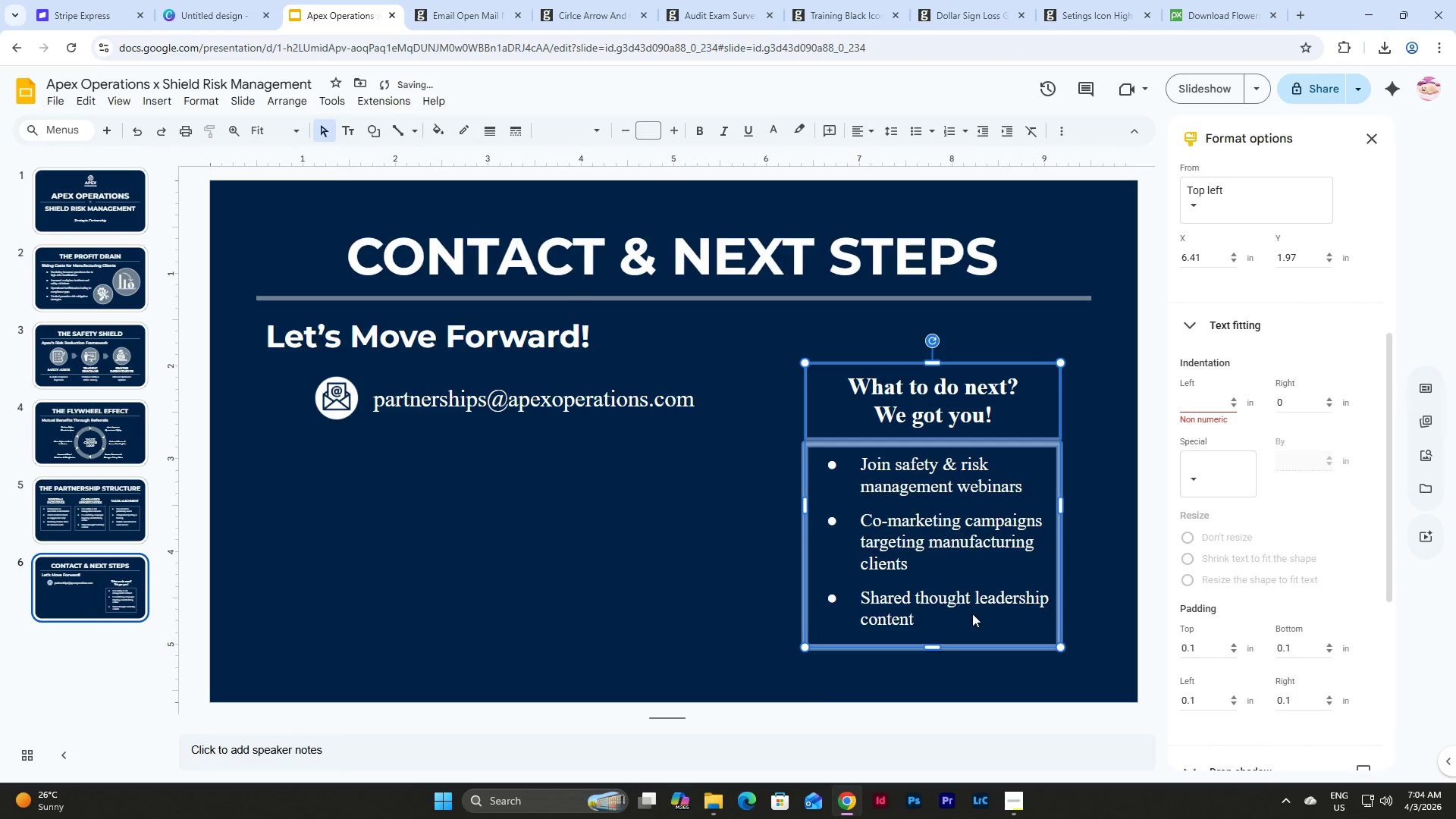 
triple_click([972, 613])
 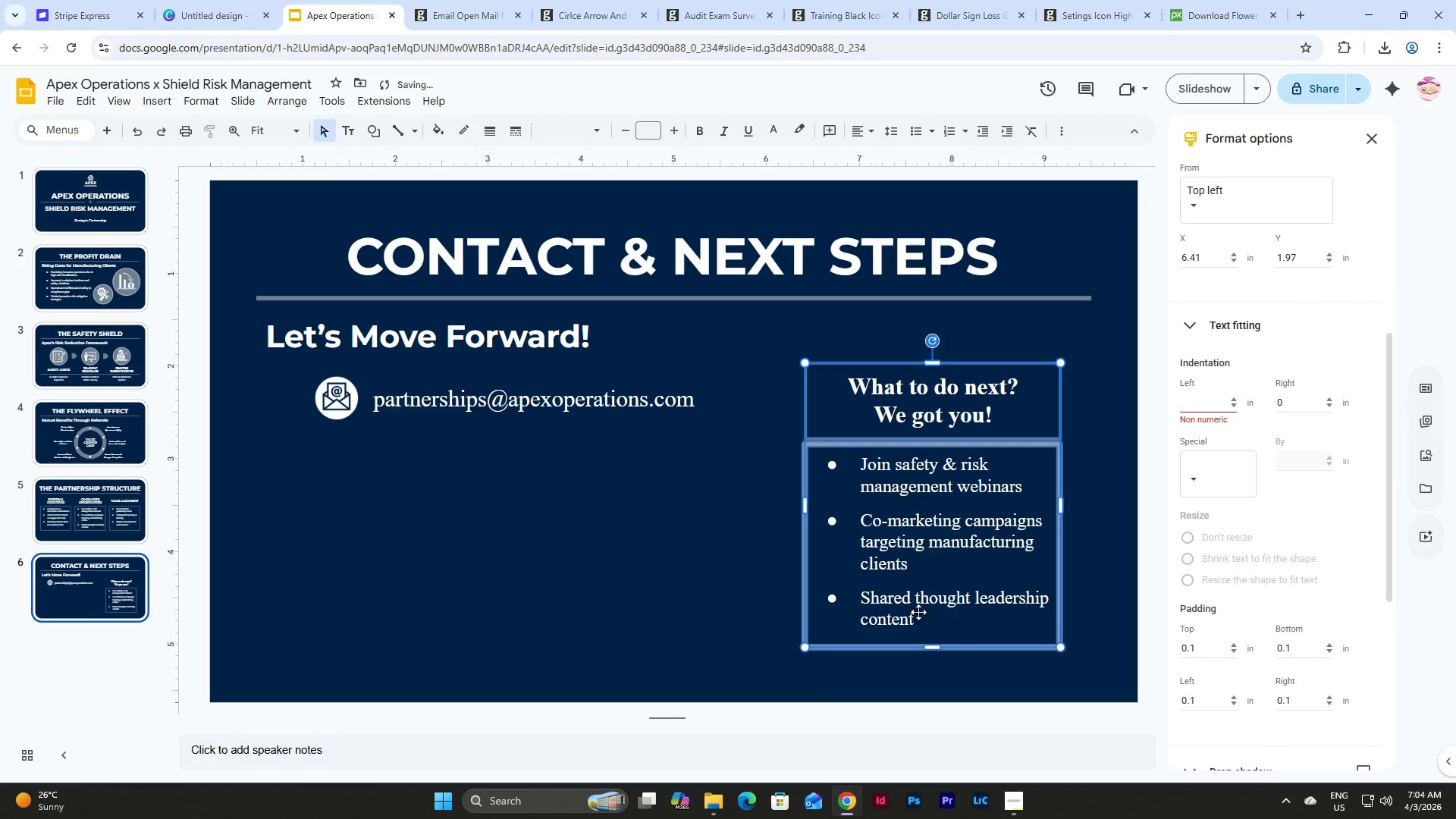 
triple_click([918, 612])
 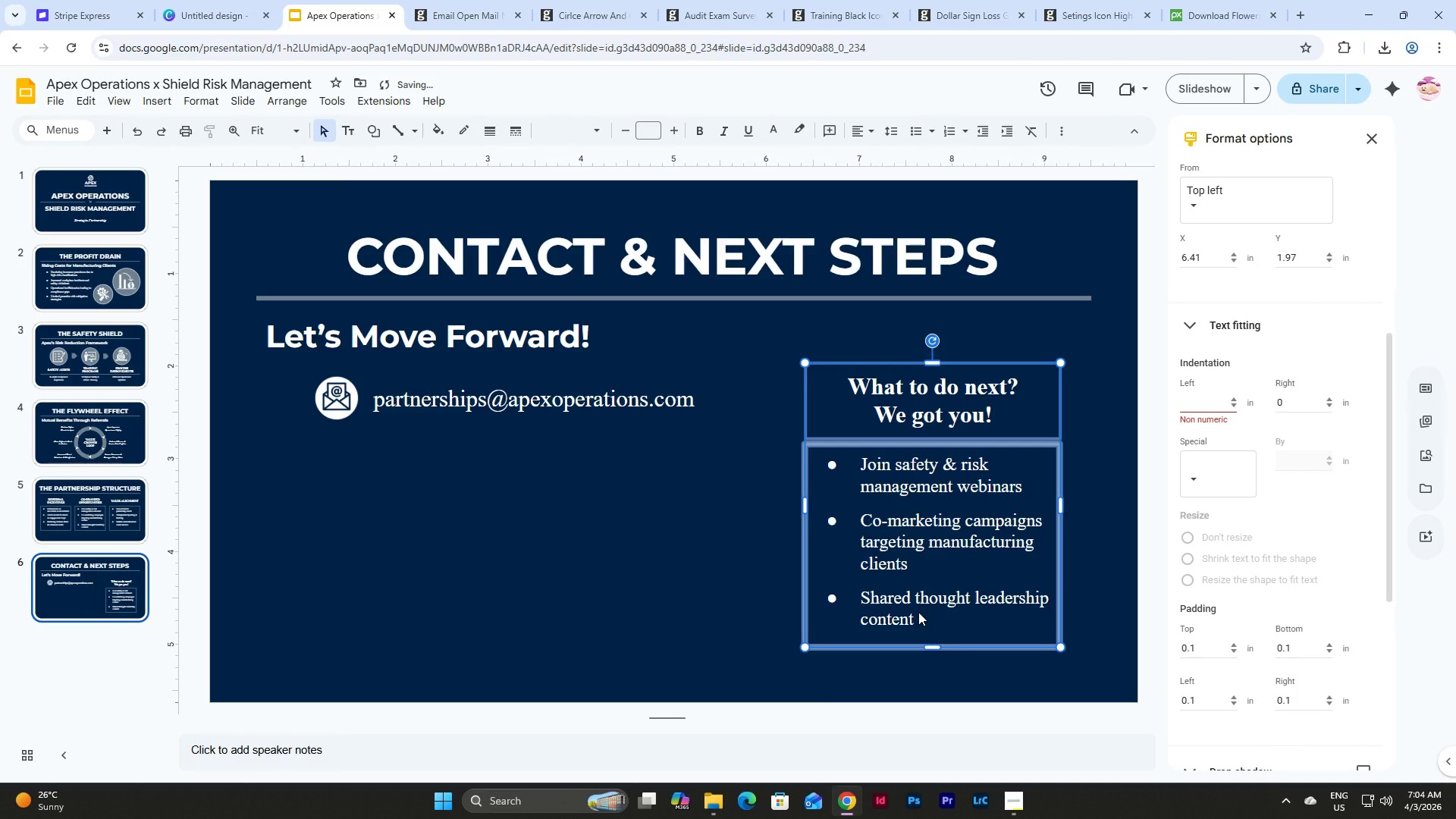 
triple_click([918, 612])
 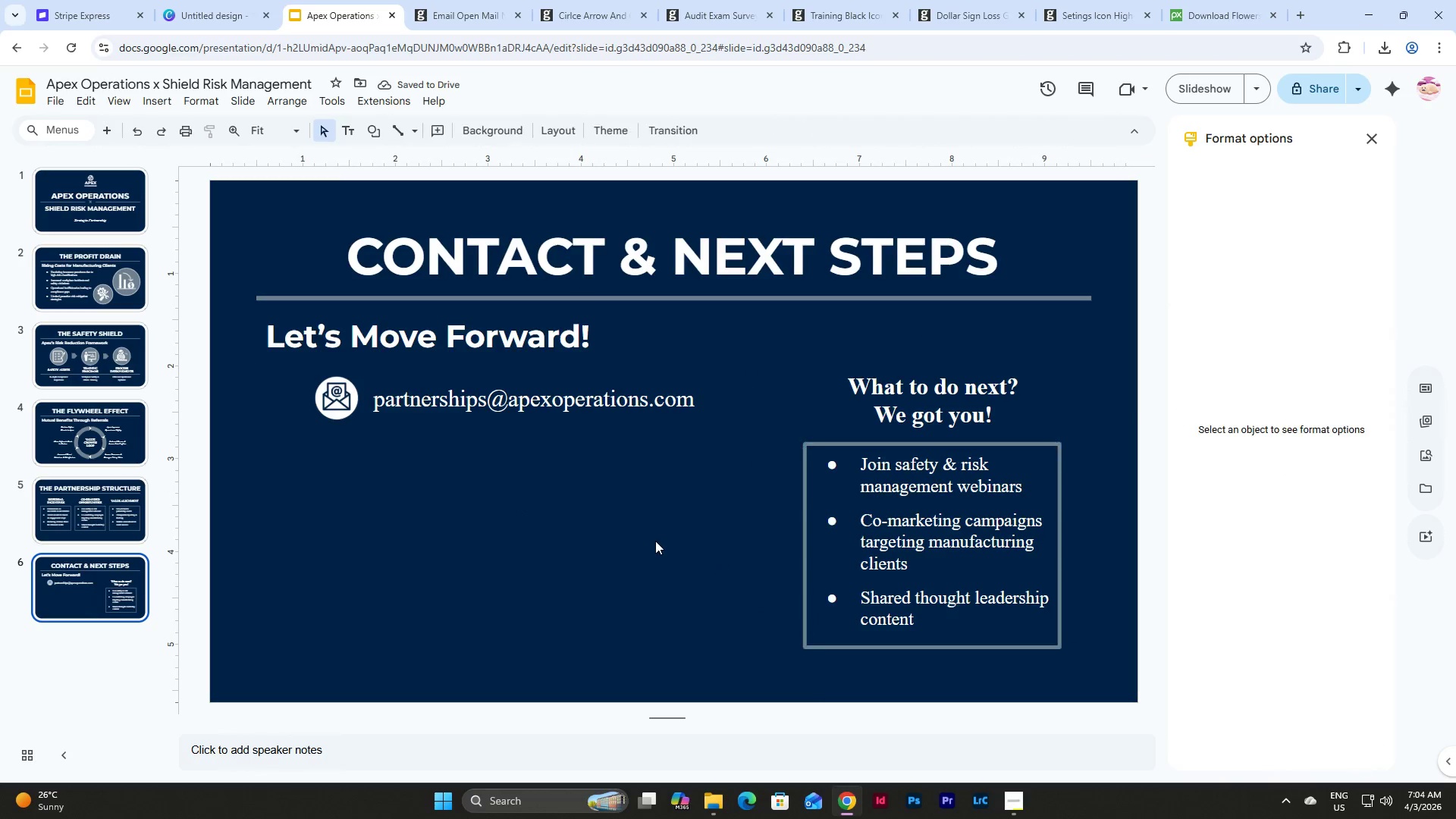 
triple_click([655, 541])
 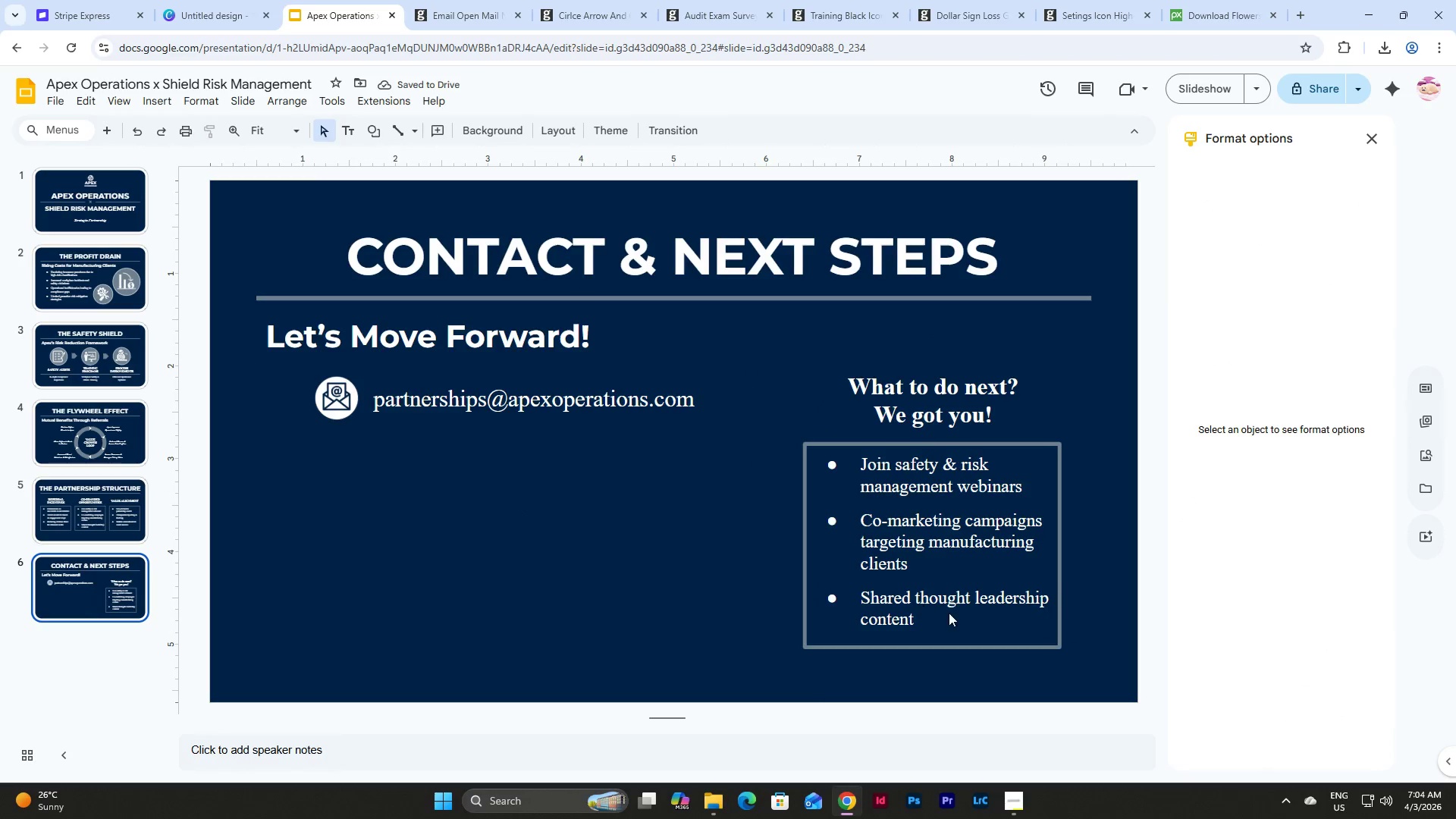 
triple_click([949, 613])
 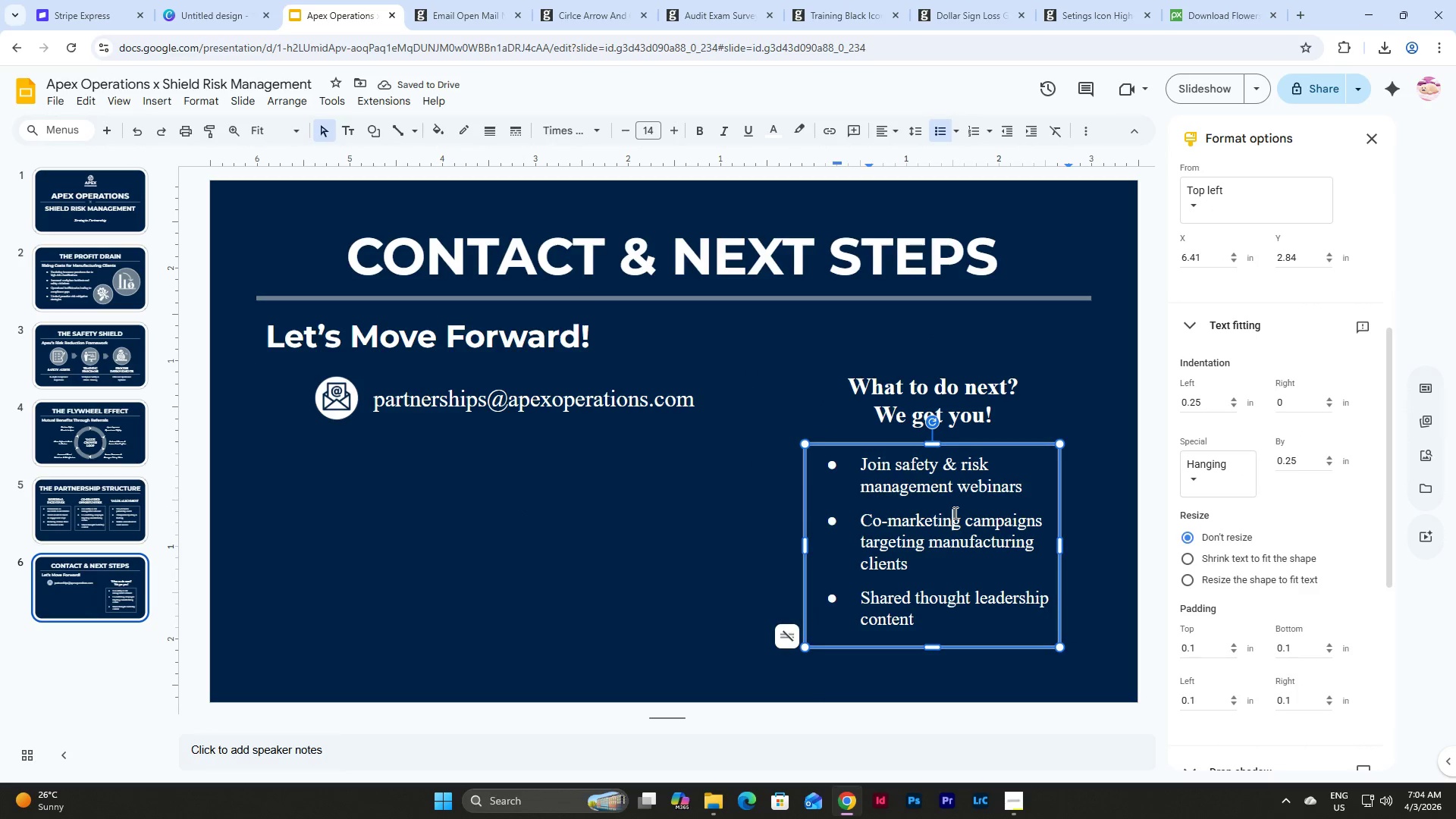 
double_click([1010, 494])
 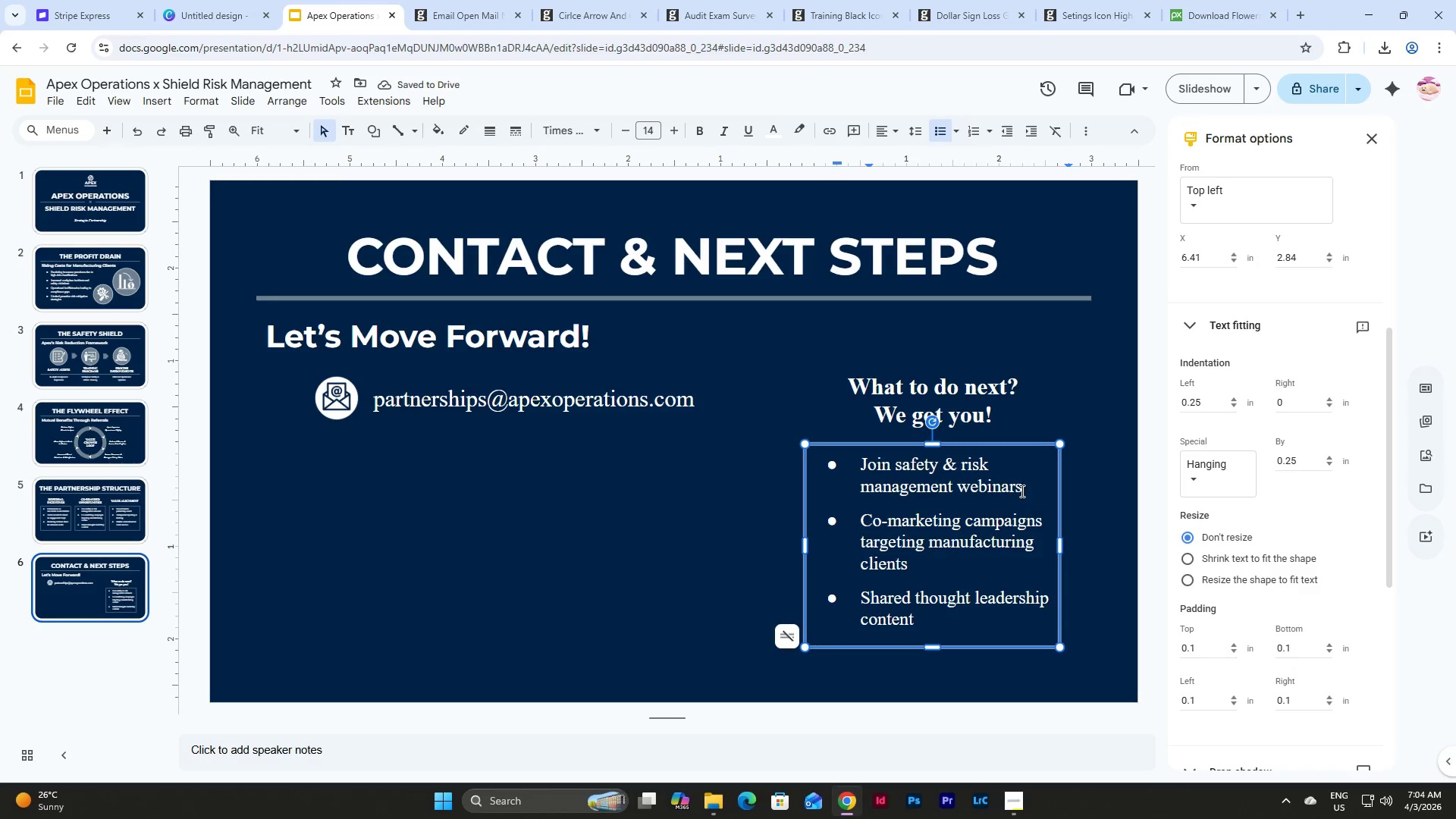 
left_click([1021, 485])
 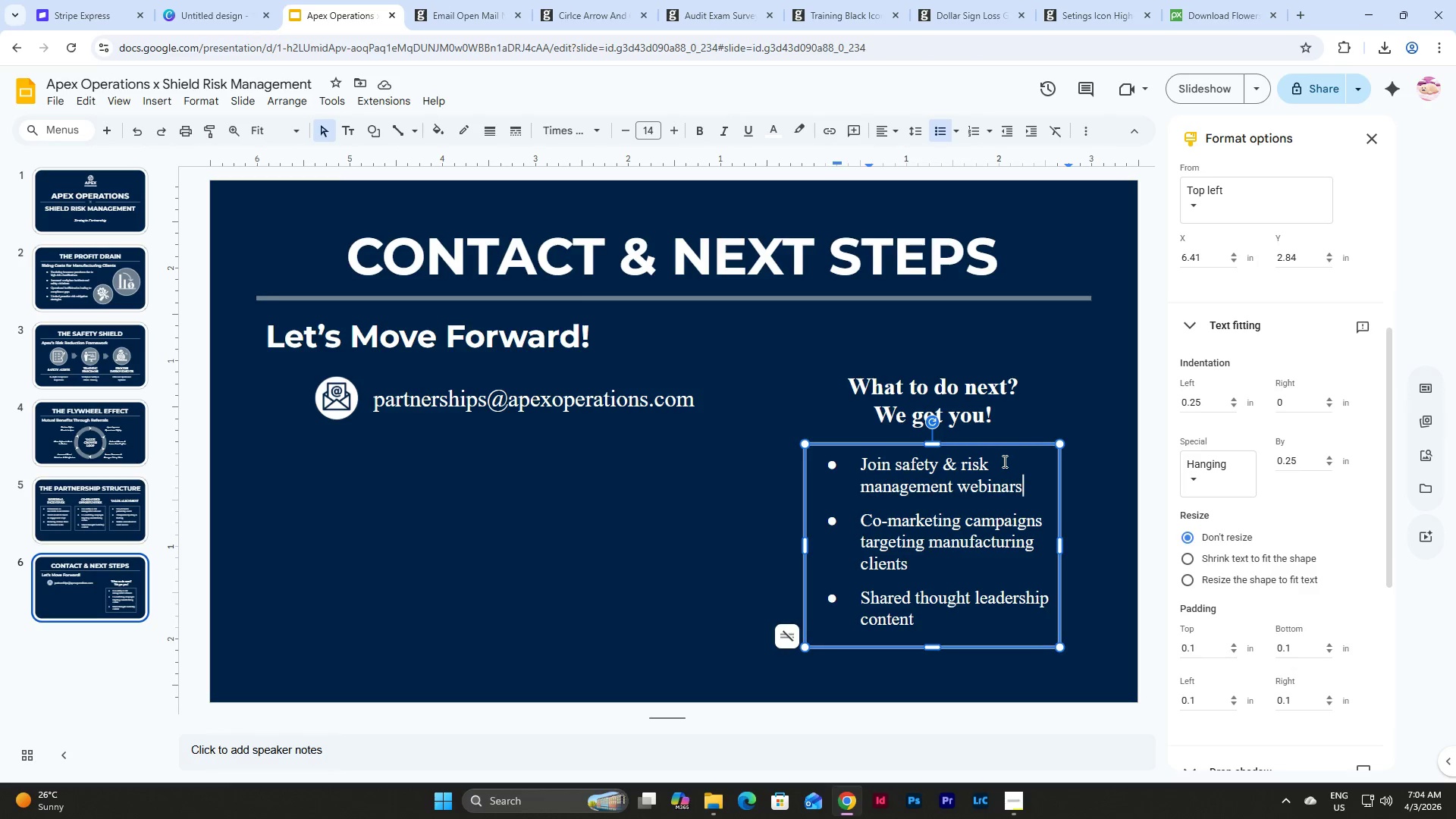 
left_click_drag(start_coordinate=[1022, 489], to_coordinate=[861, 466])
 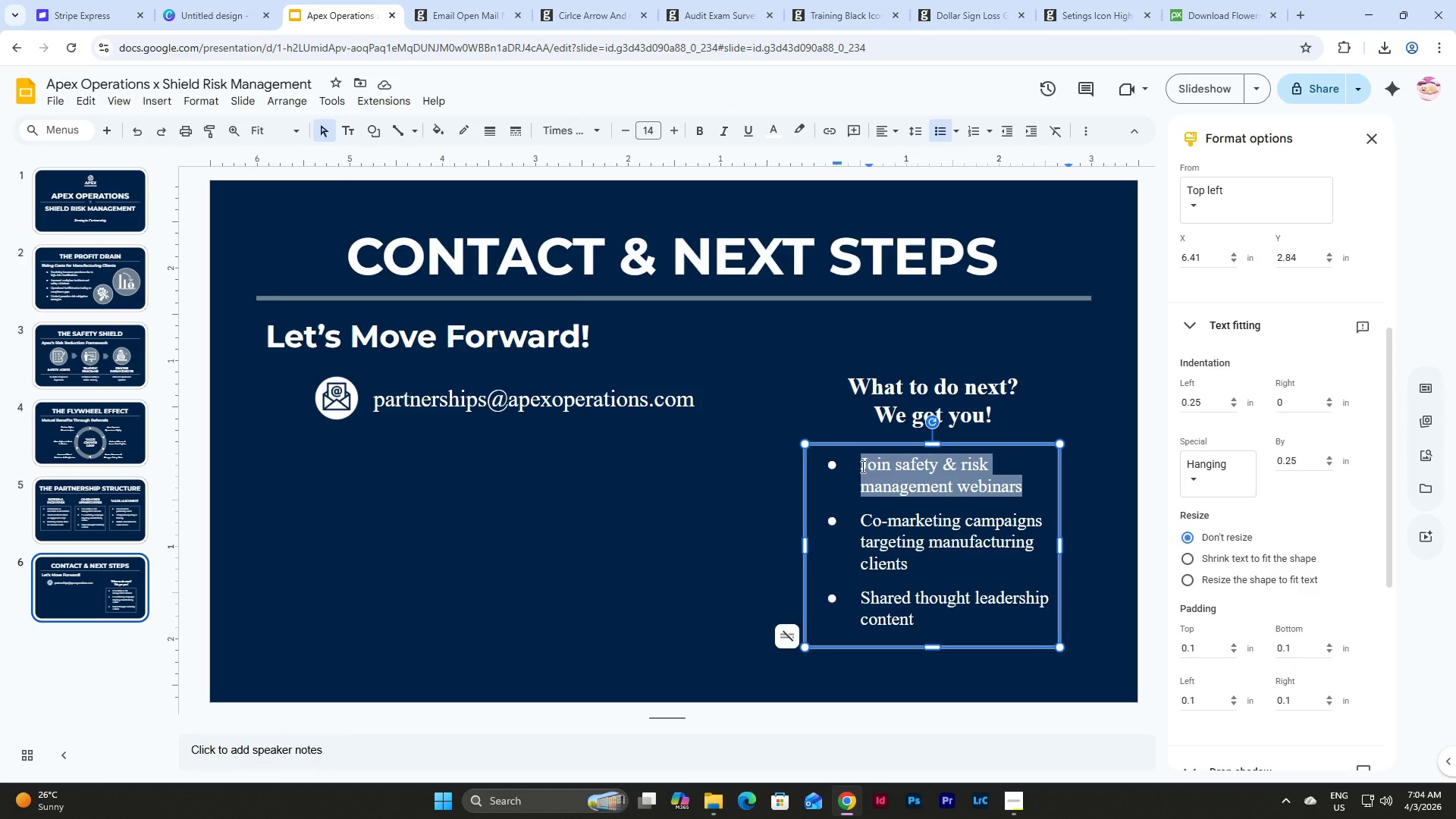 
type(Schedule partnership alignment call)
 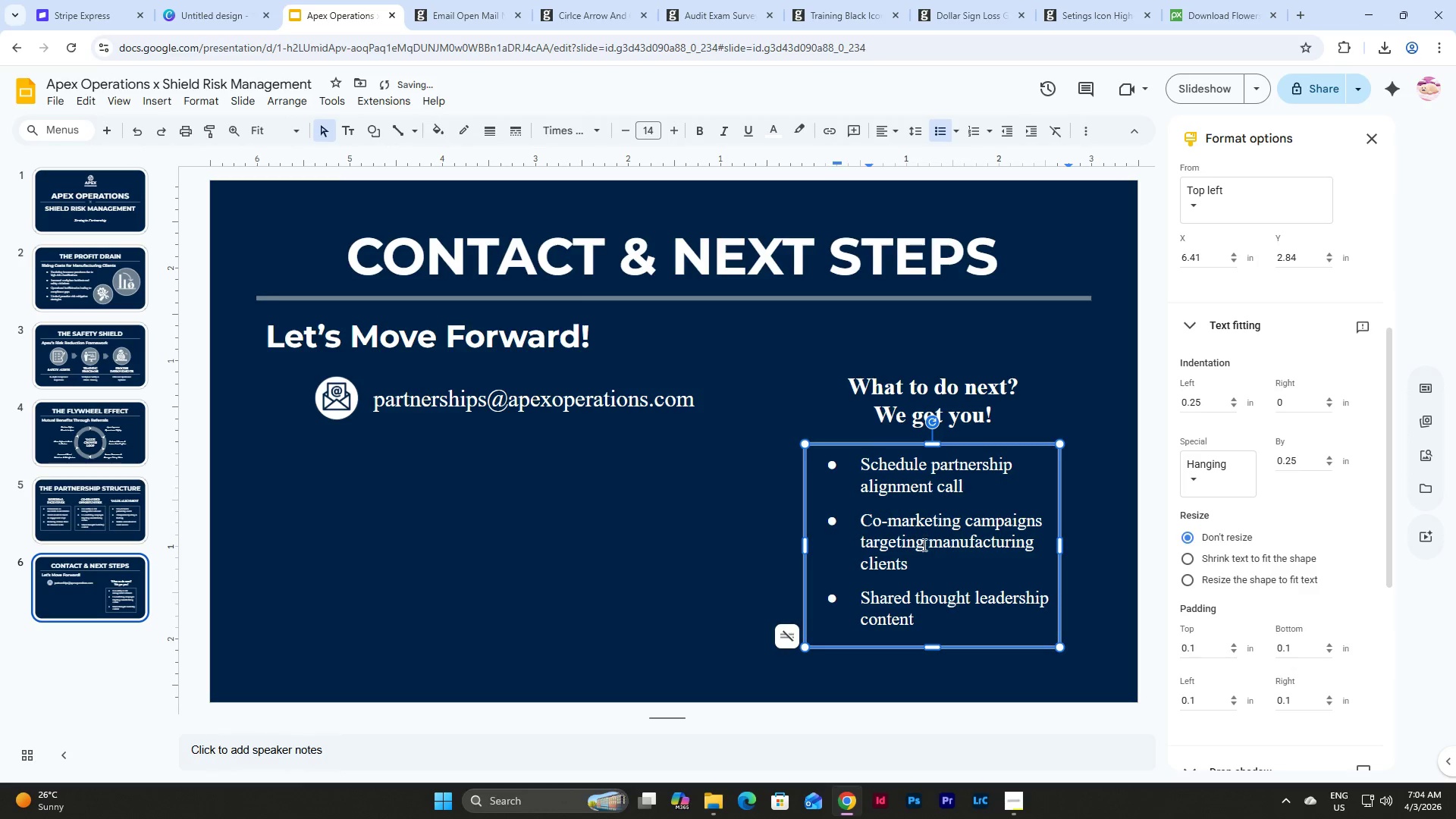 
left_click_drag(start_coordinate=[915, 570], to_coordinate=[858, 518])
 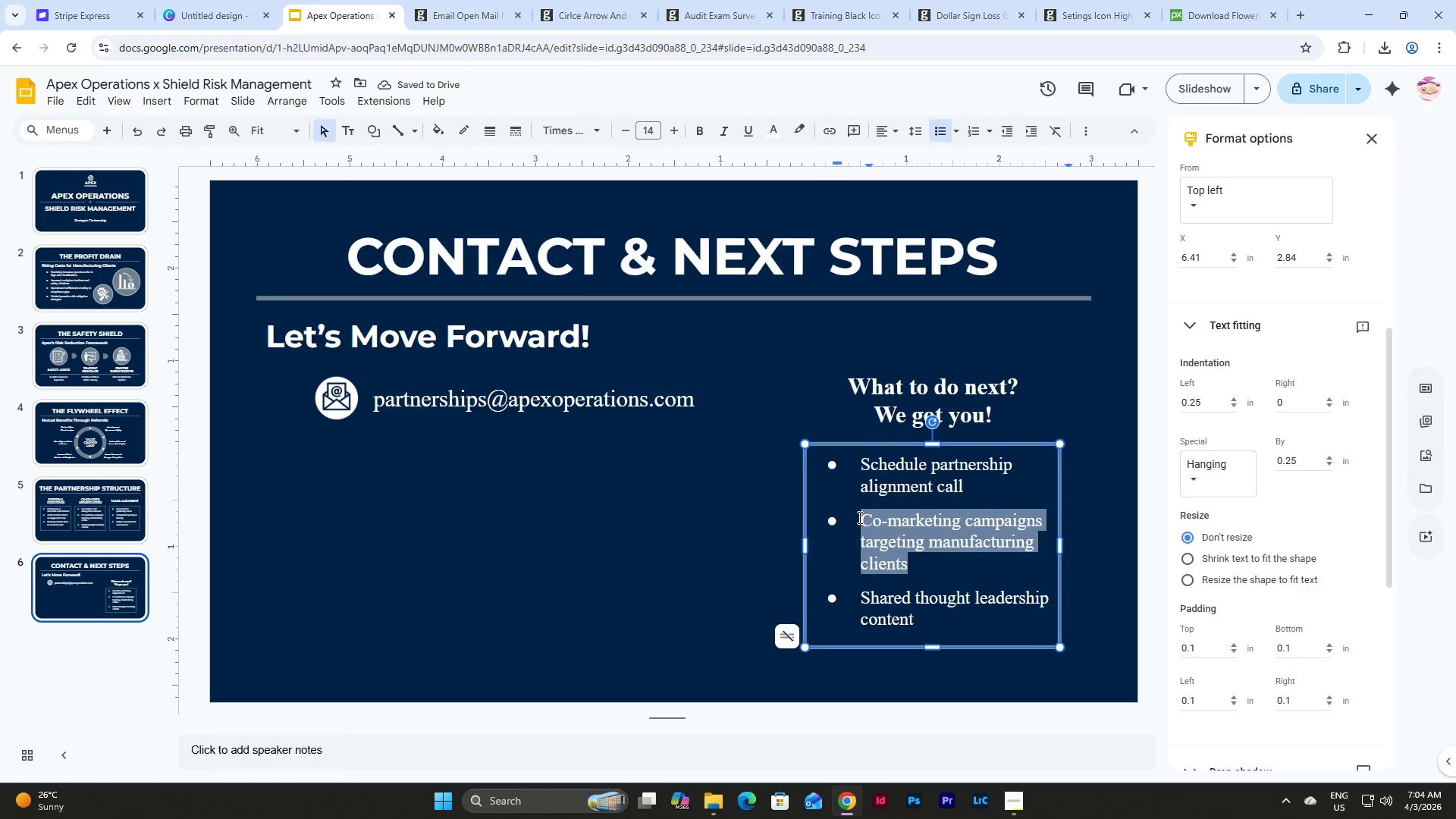 
type(Define pilot client cohort)
 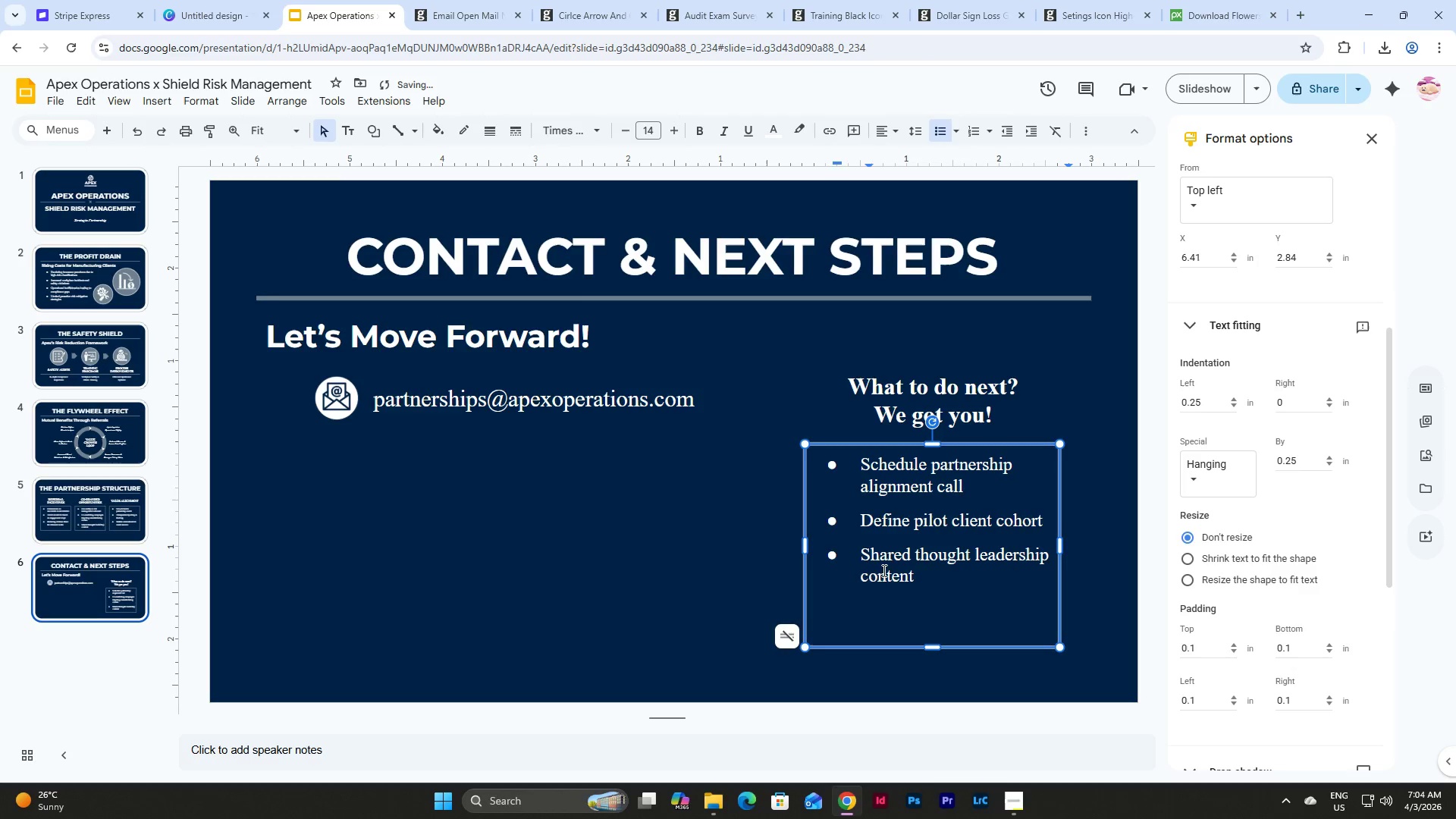 
left_click_drag(start_coordinate=[932, 584], to_coordinate=[861, 555])
 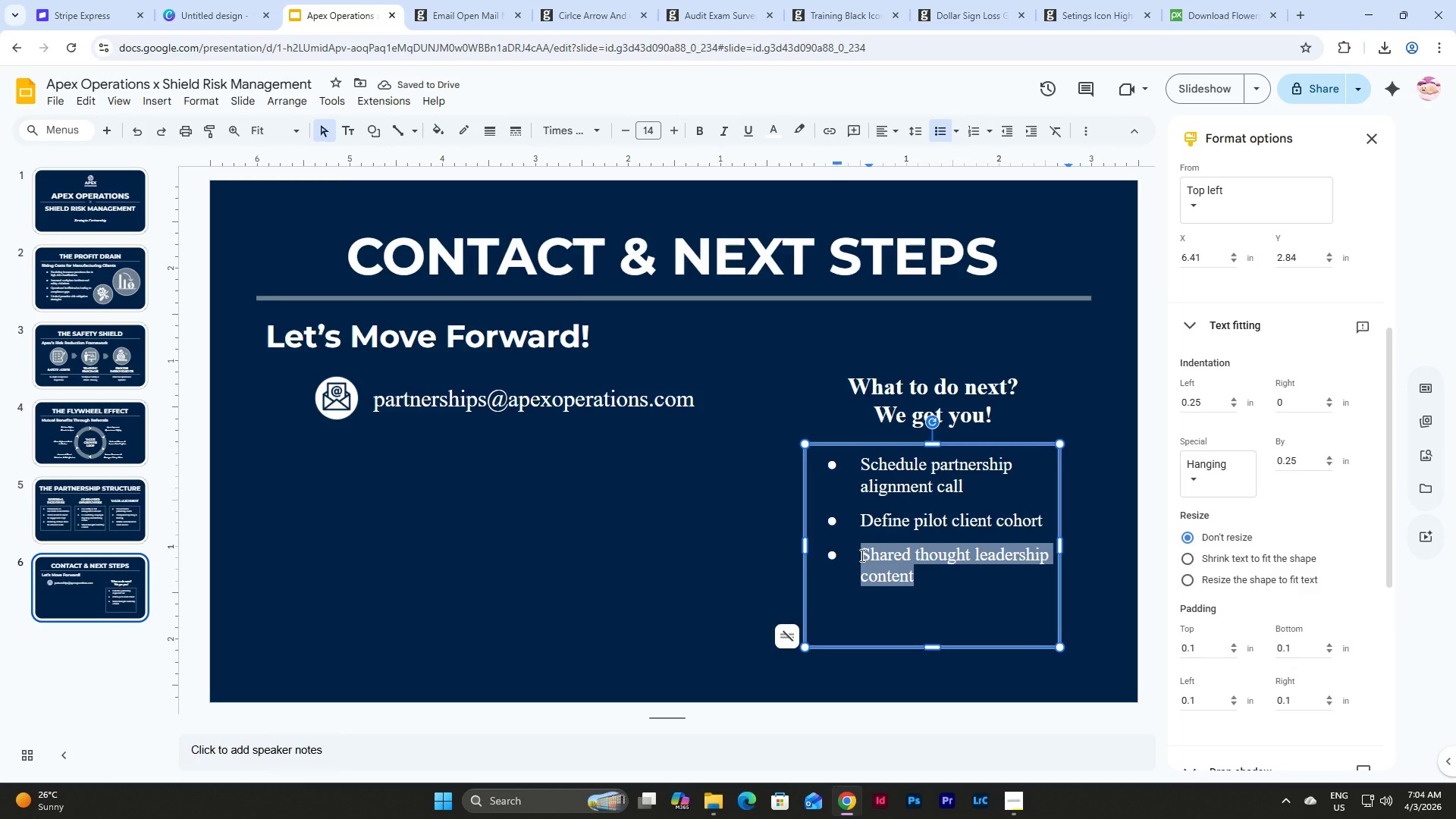 
type(Finalized)
key(Backspace)
type( referral agre)
key(Backspace)
type(re)
key(Backspace)
key(Backspace)
type(eemren)
key(Backspace)
key(Backspace)
type(e)
key(Backspace)
key(Backspace)
type(ent)
 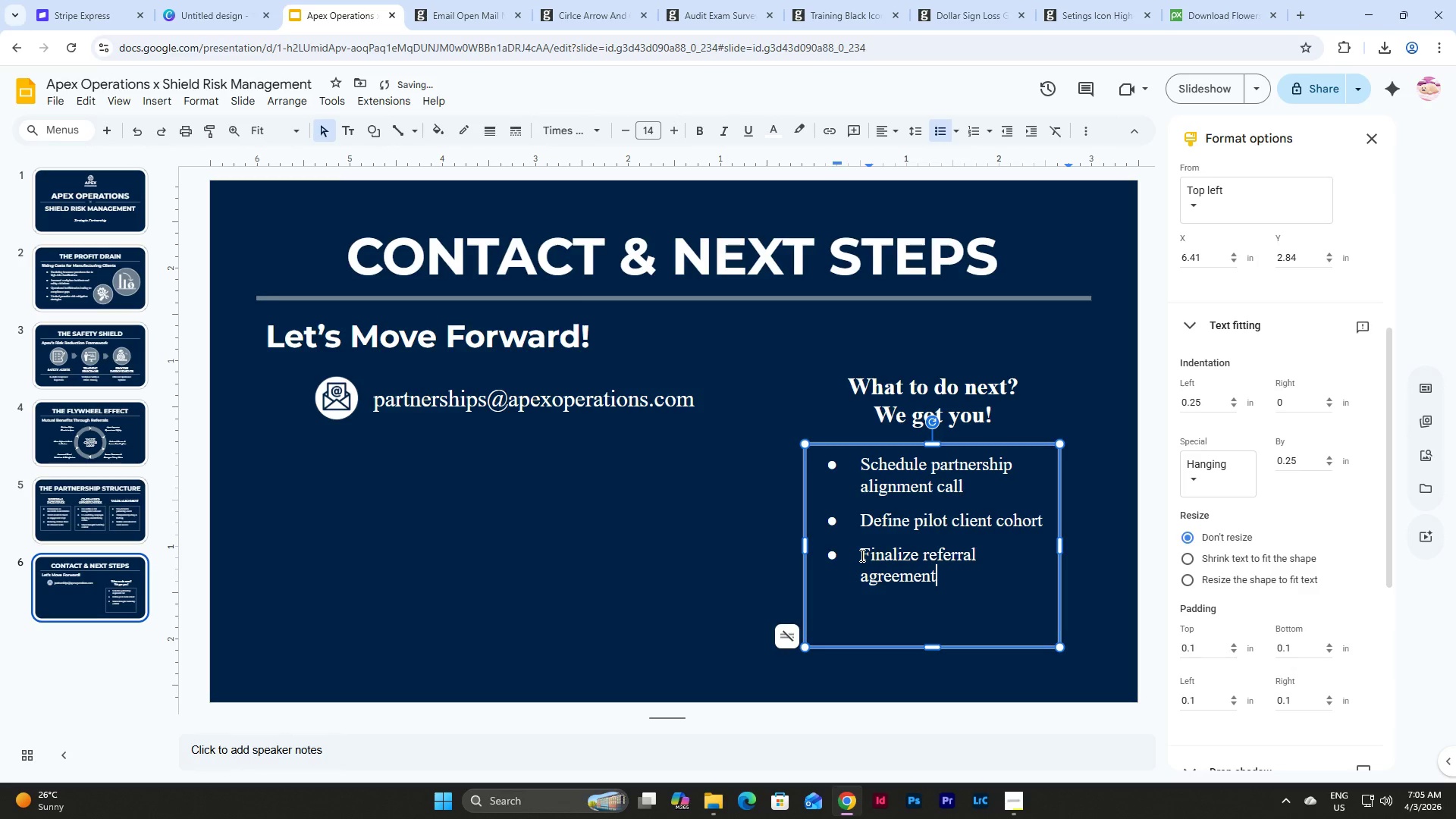 
key(Enter)
 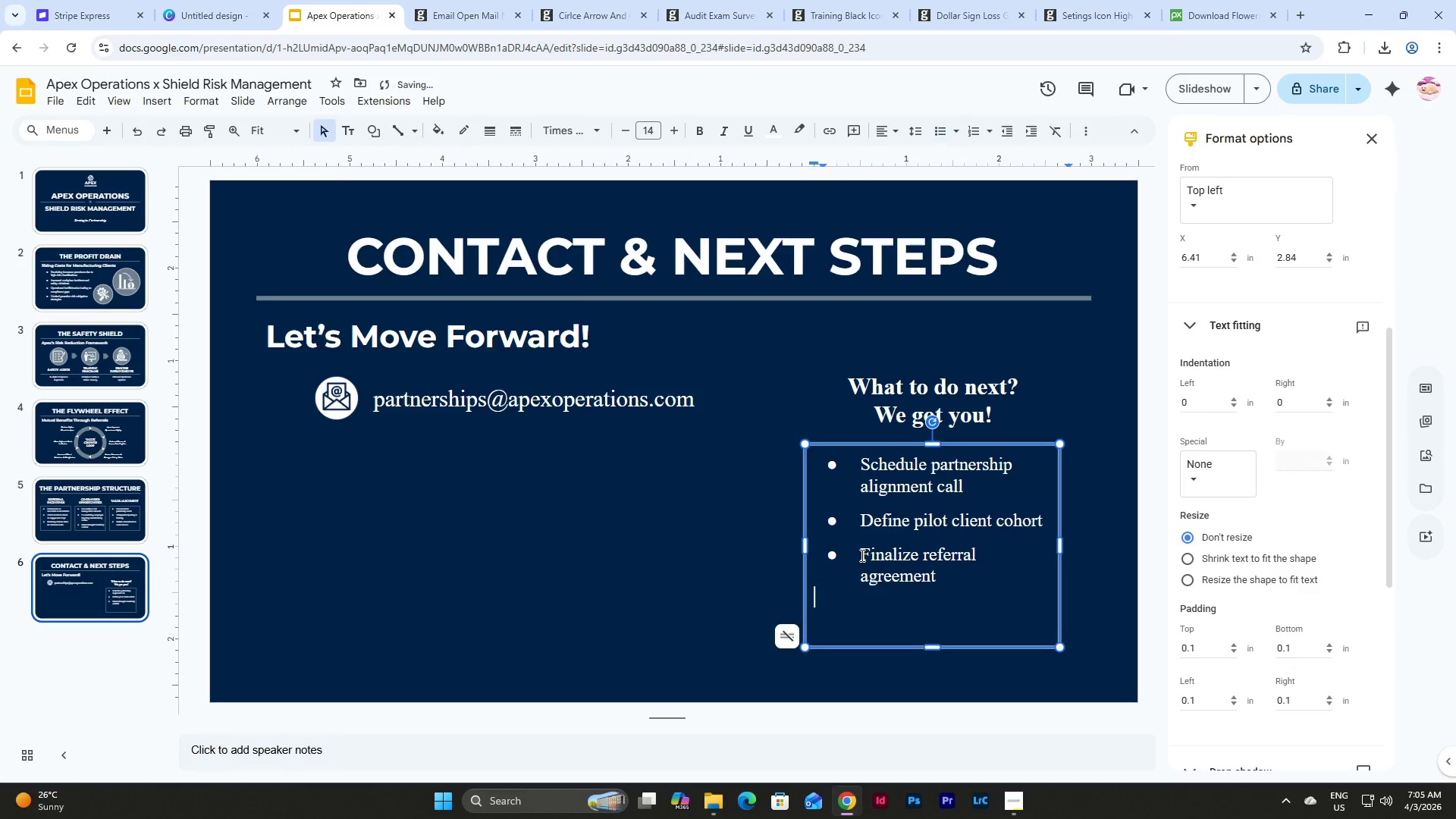 
key(Enter)
 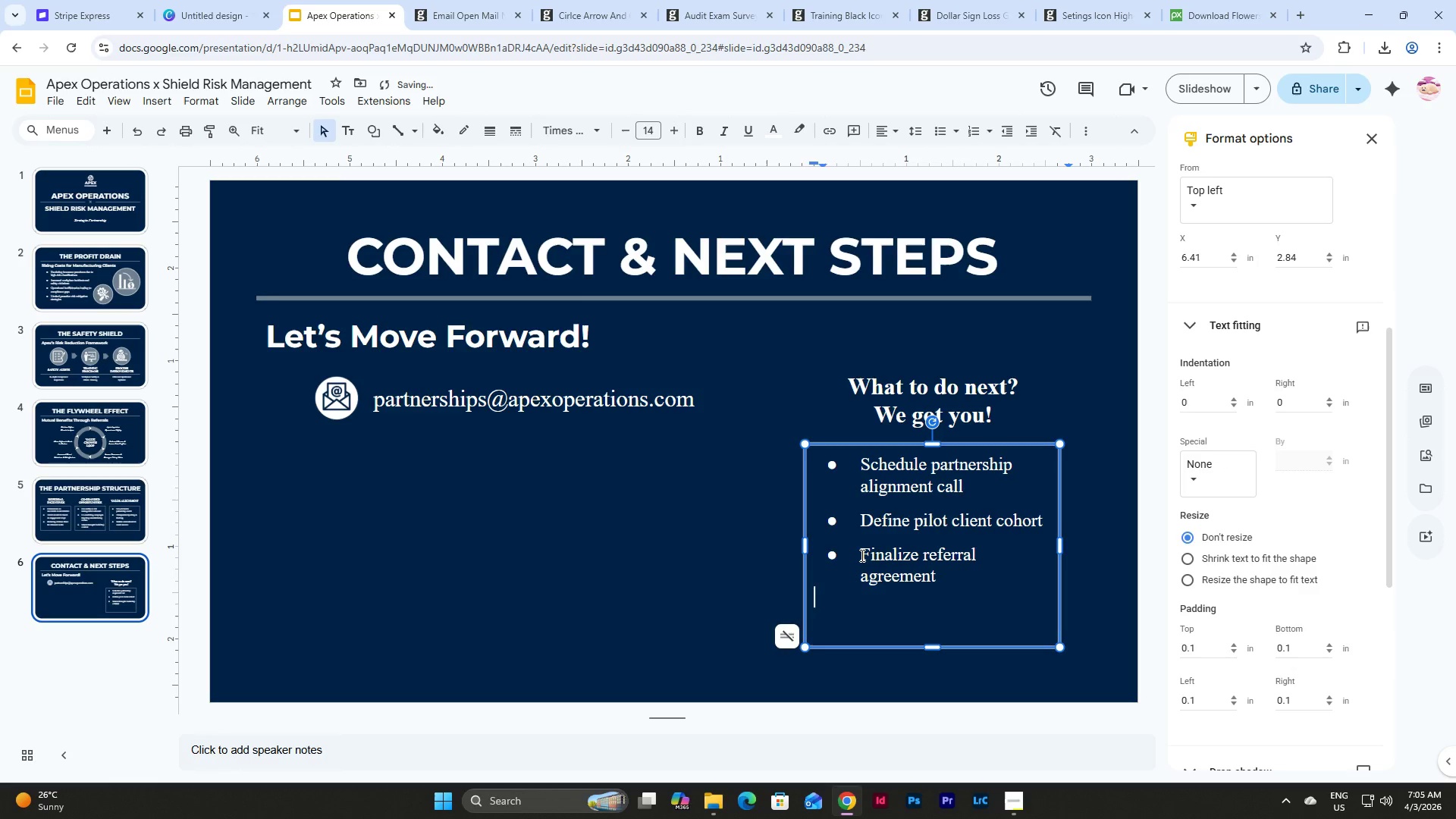 
key(Backspace)
 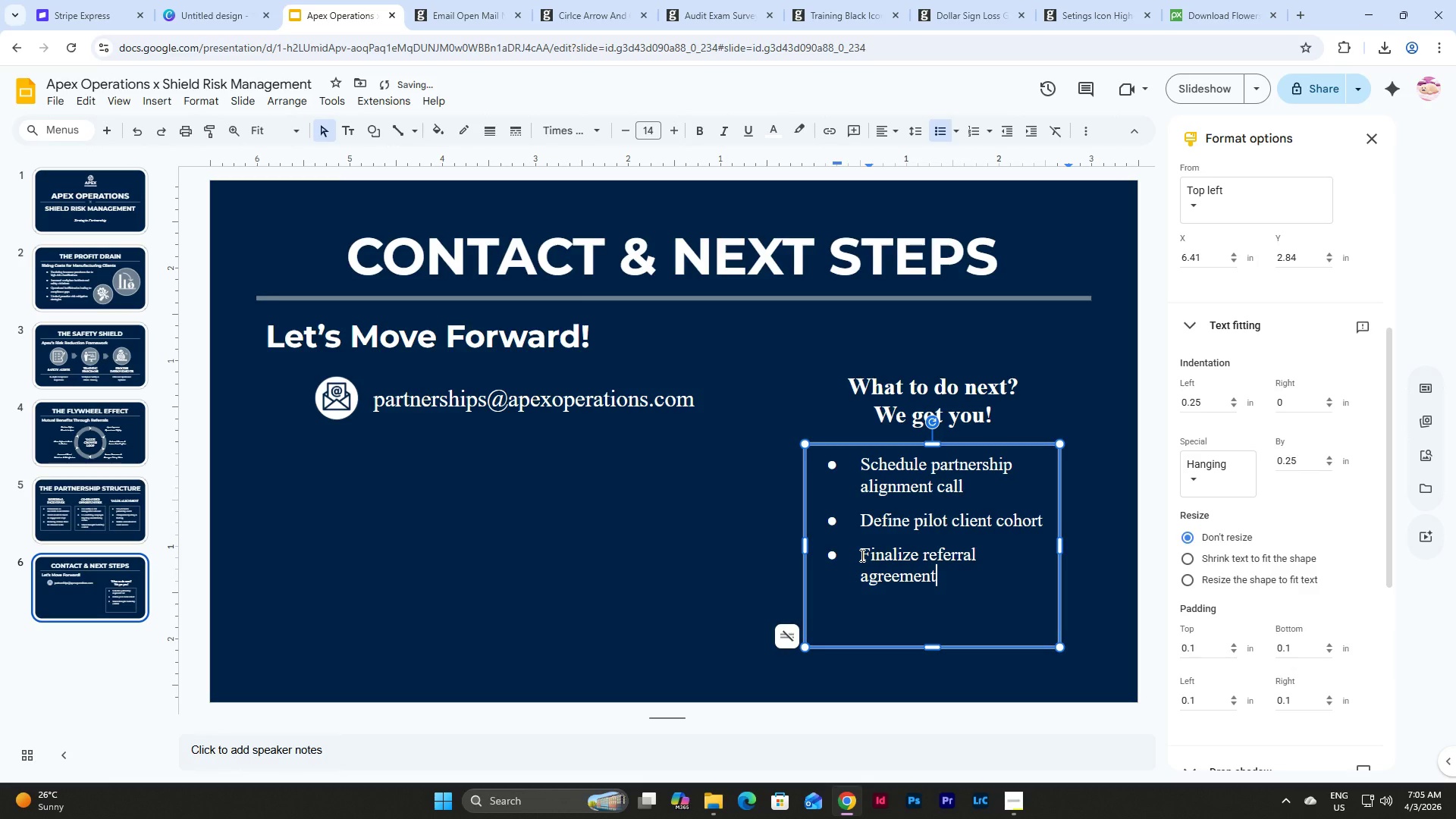 
key(Enter)
 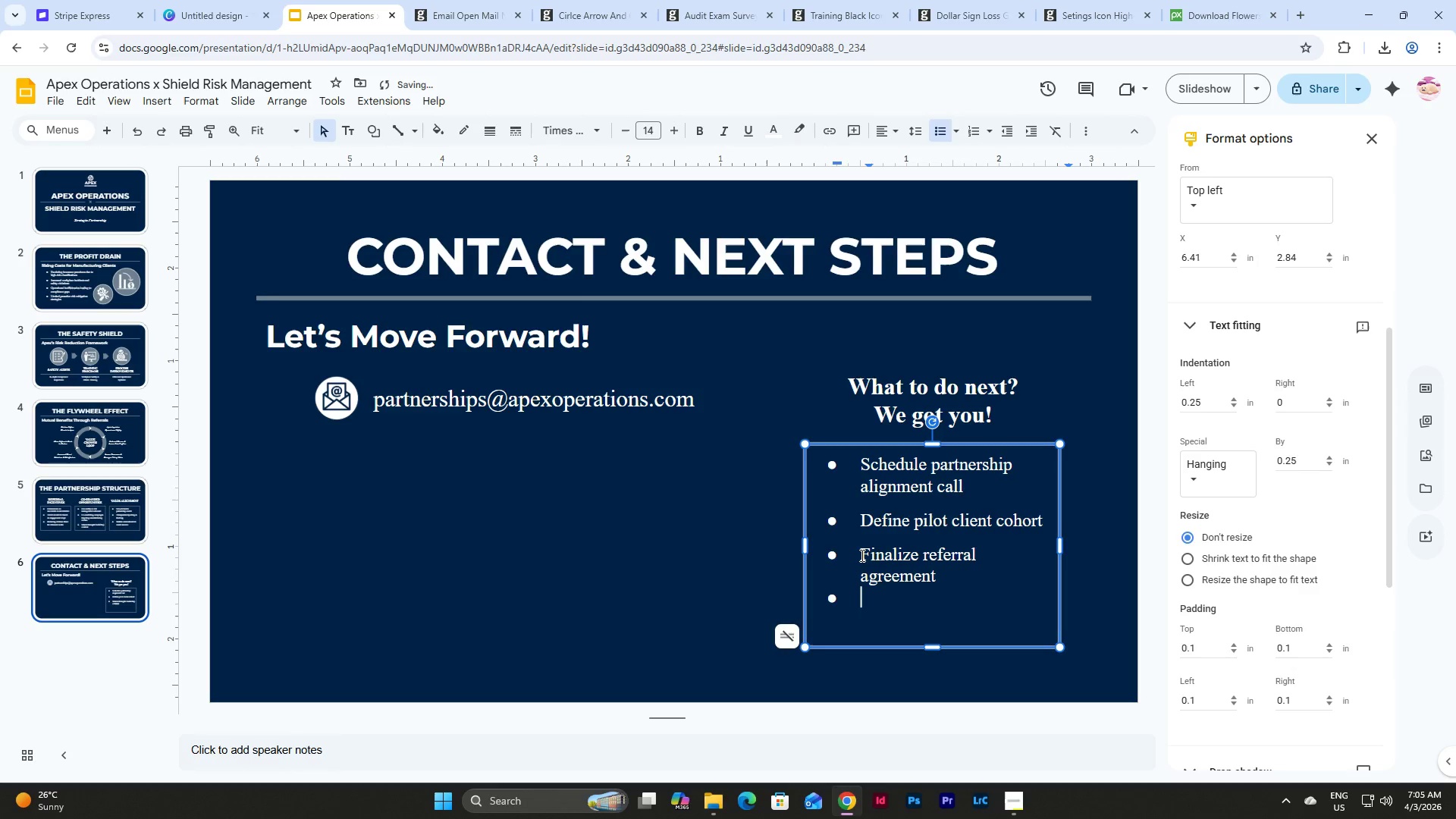 
type(Launch initial co=)
key(Backspace)
type(-branded iniyi)
key(Backspace)
key(Backspace)
type(tit)
key(Backspace)
type(ative)
 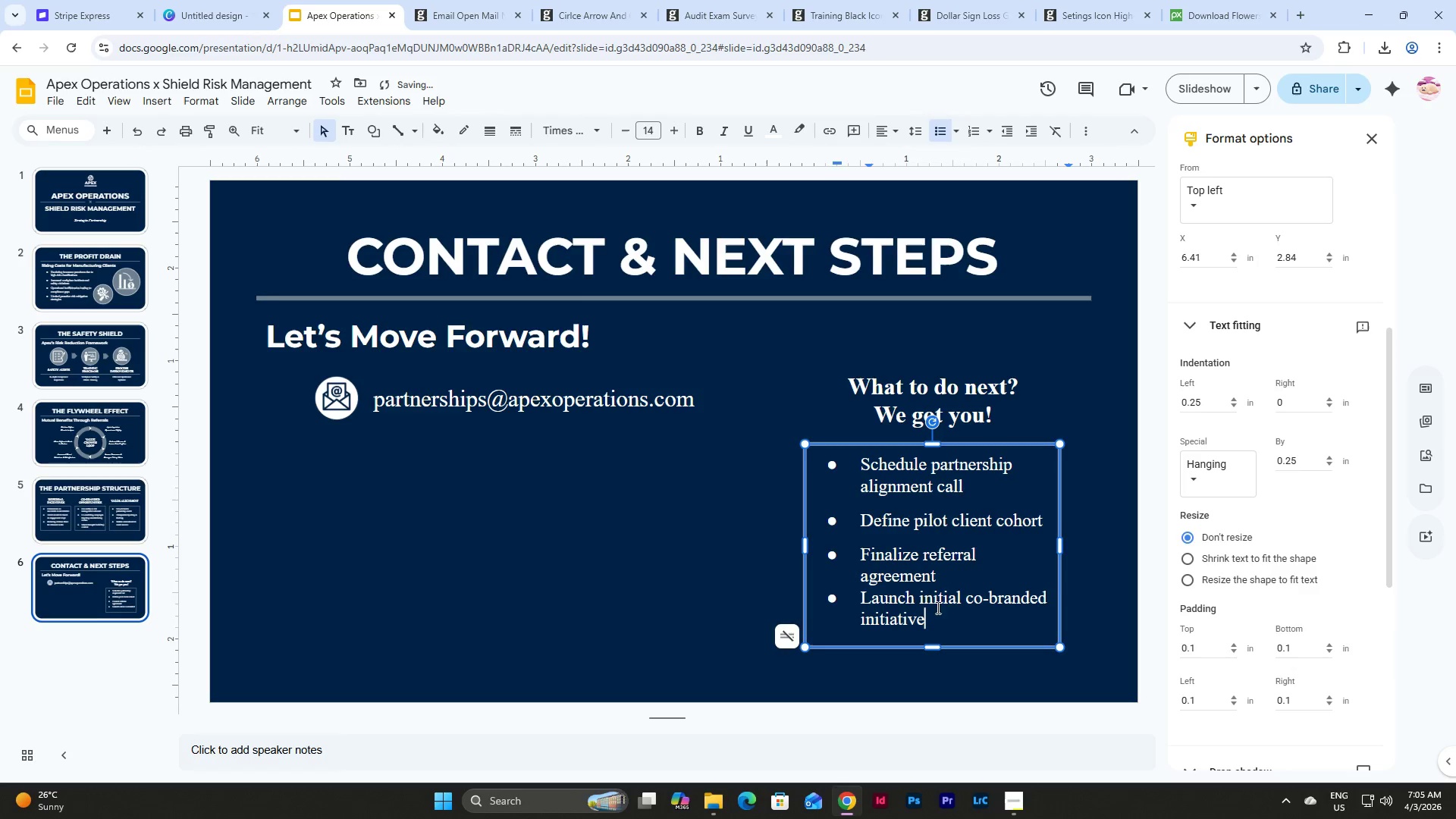 
left_click([955, 574])
 